 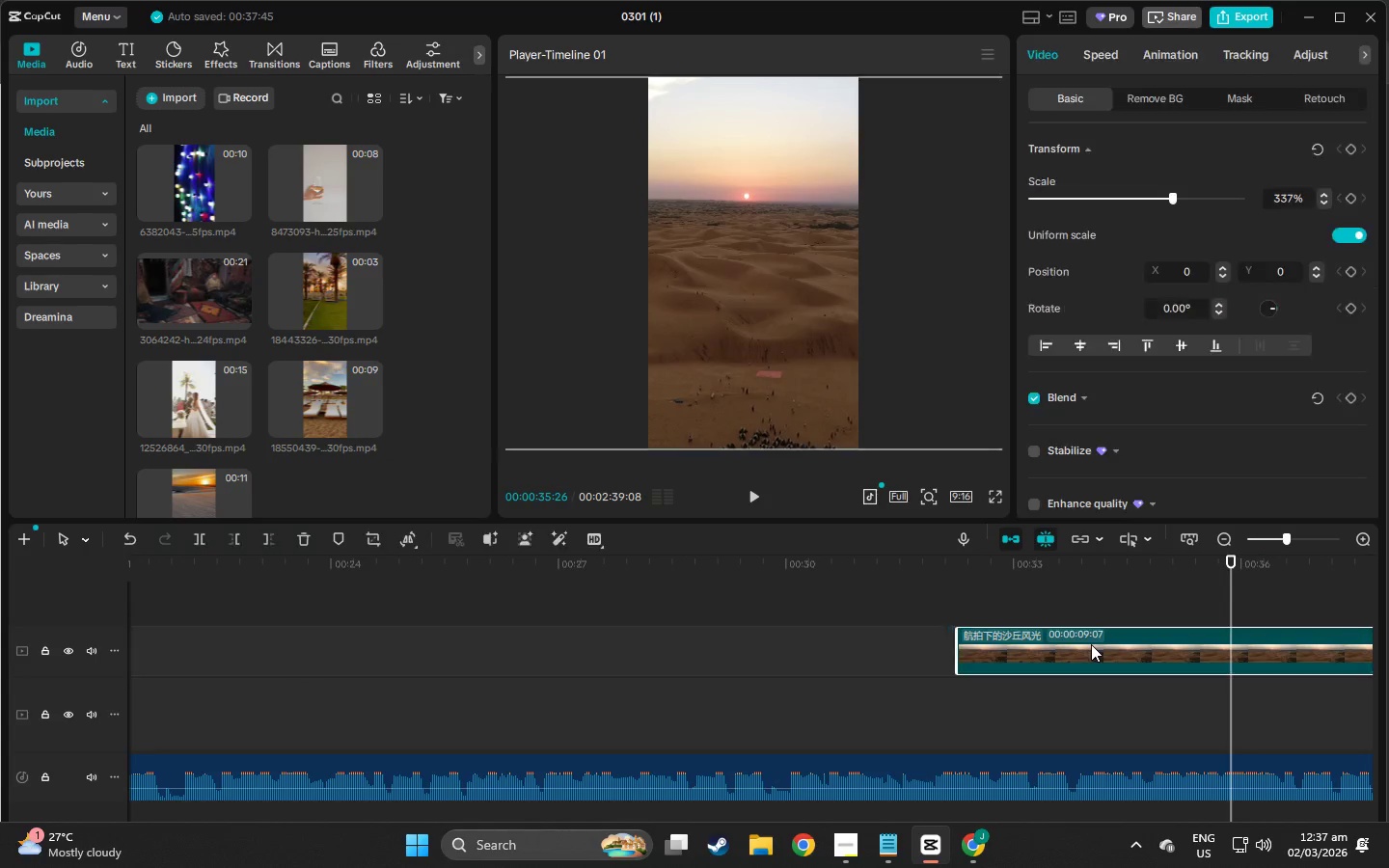 
key(Delete)
 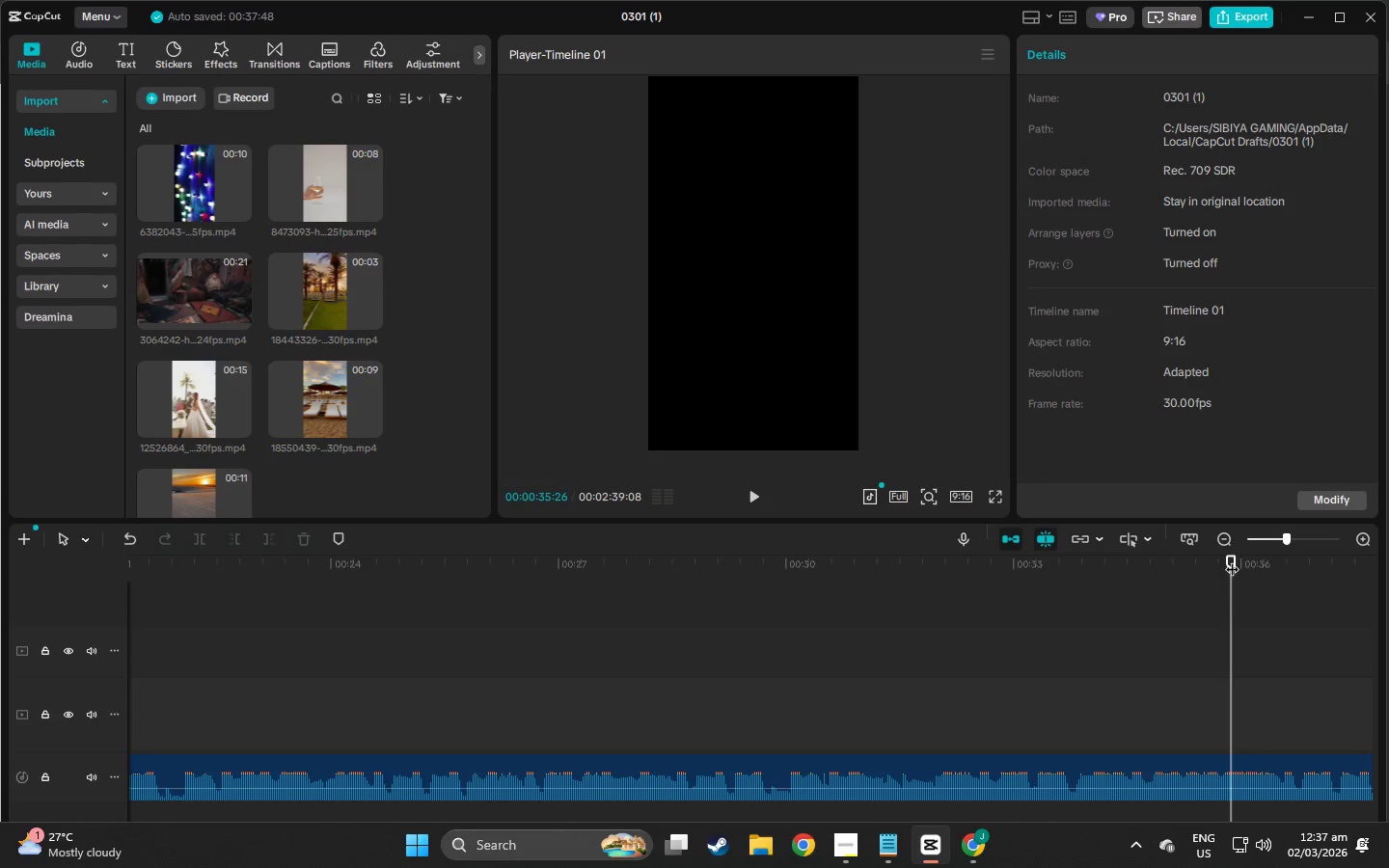 
left_click_drag(start_coordinate=[1232, 559], to_coordinate=[1049, 578])
 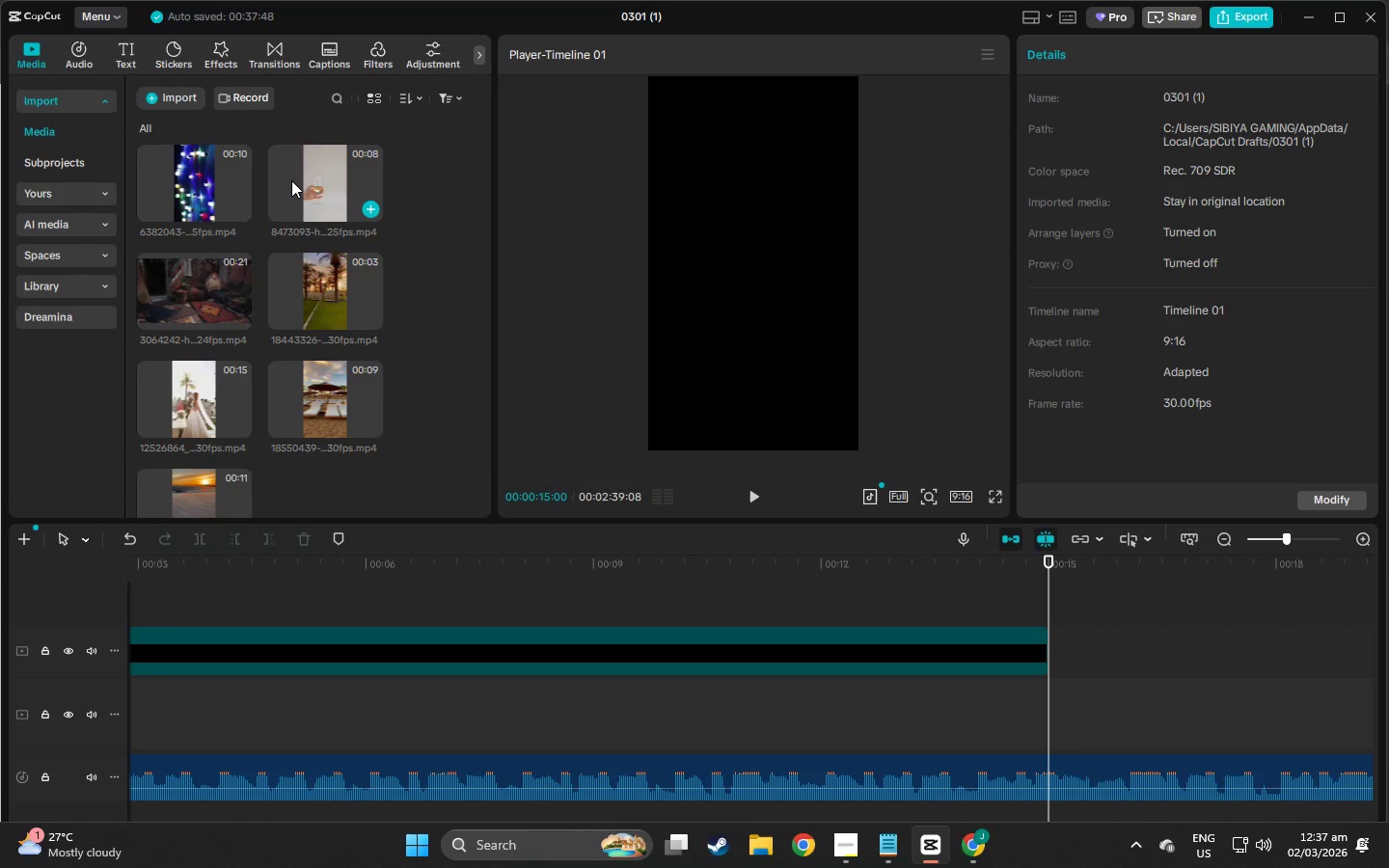 
left_click([287, 177])
 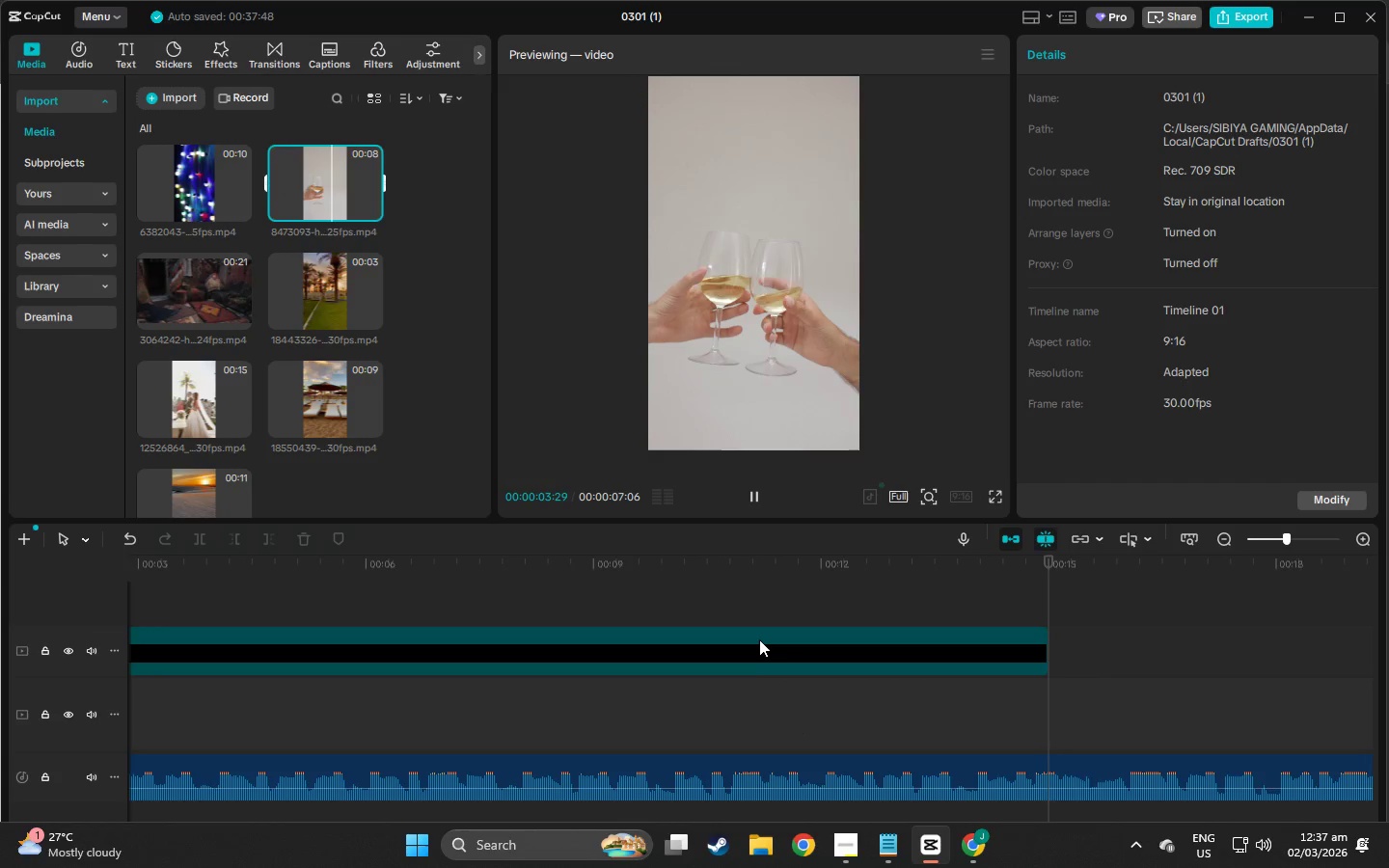 
wait(6.01)
 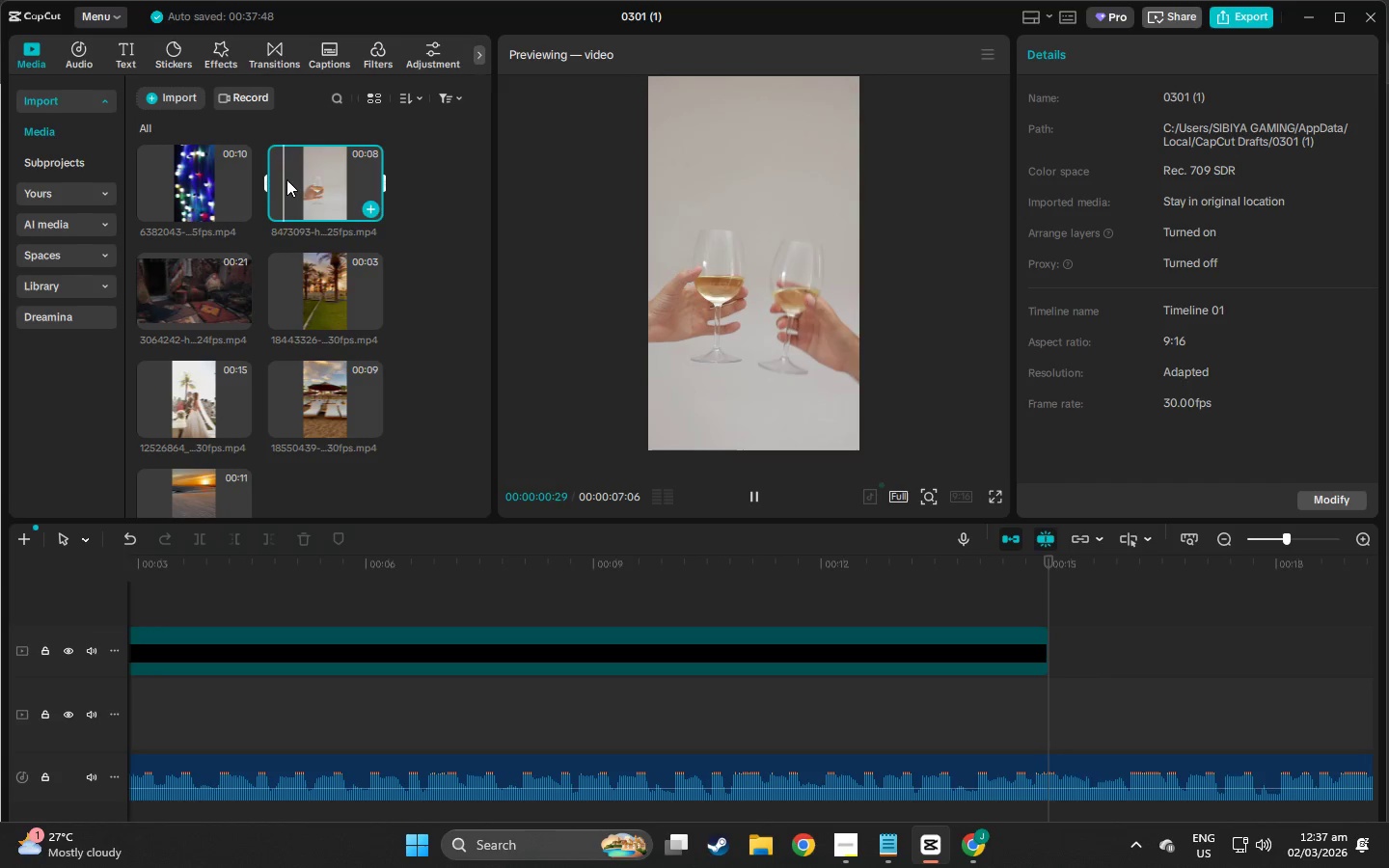 
double_click([749, 494])
 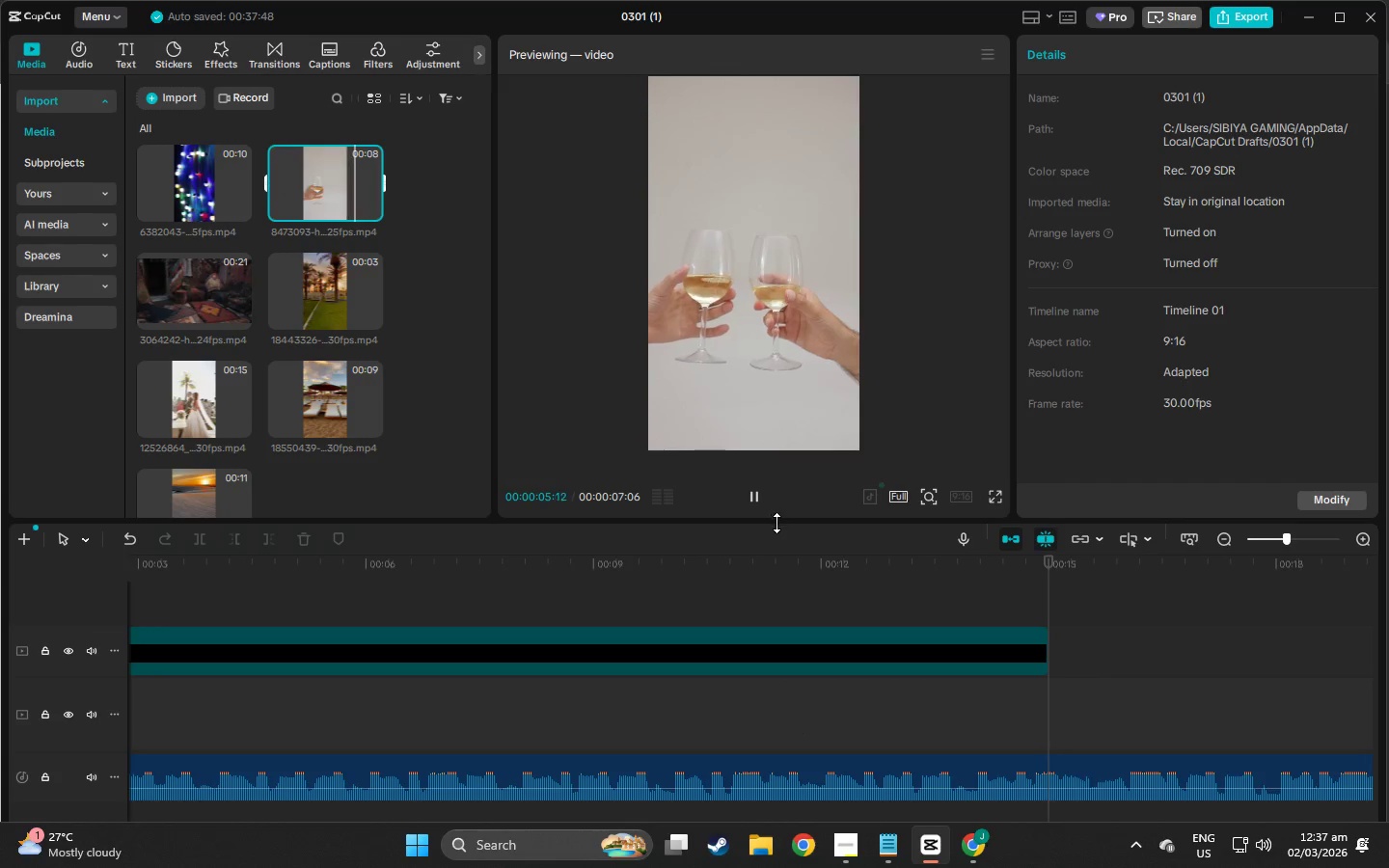 
key(Space)
 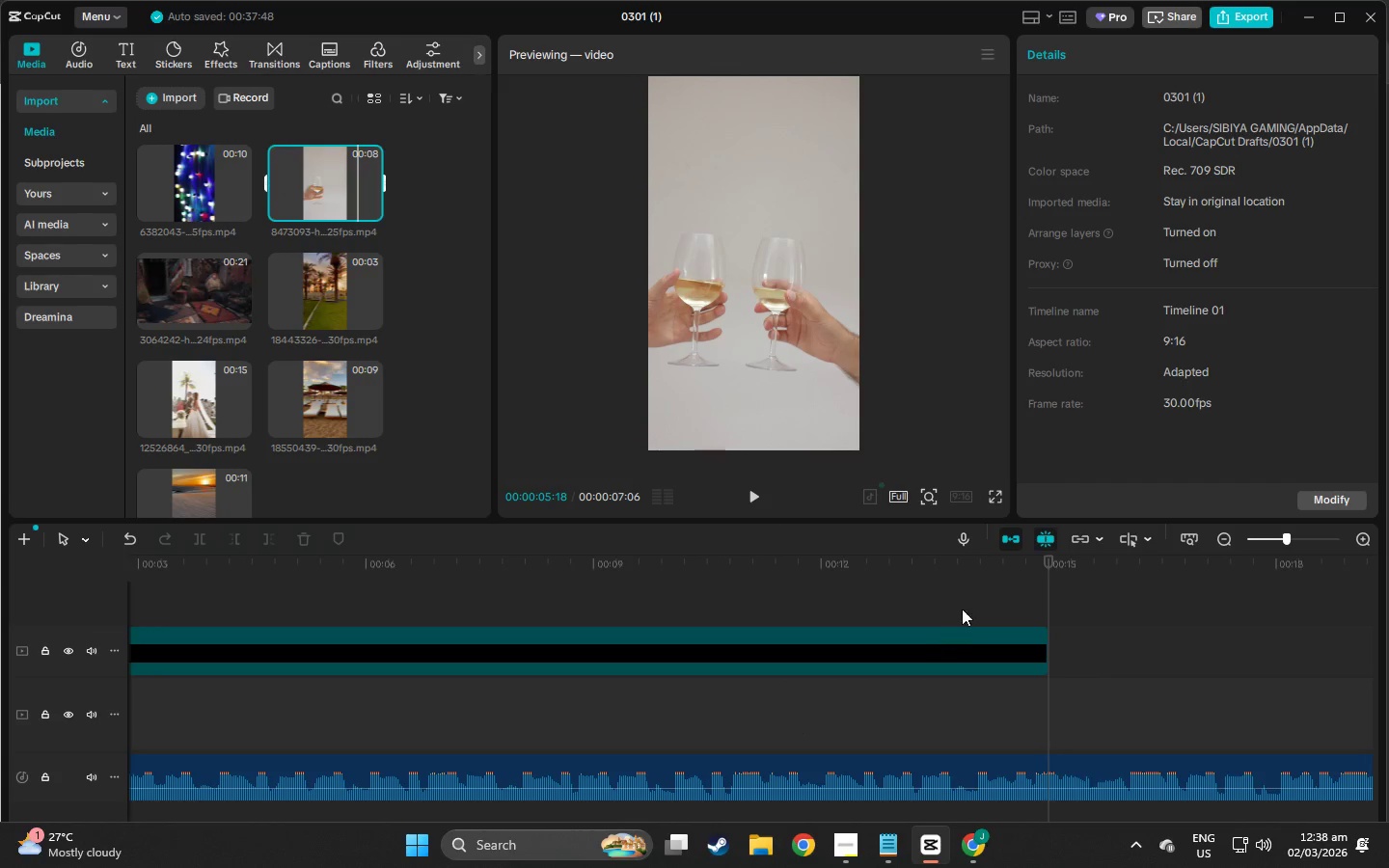 
key(Space)
 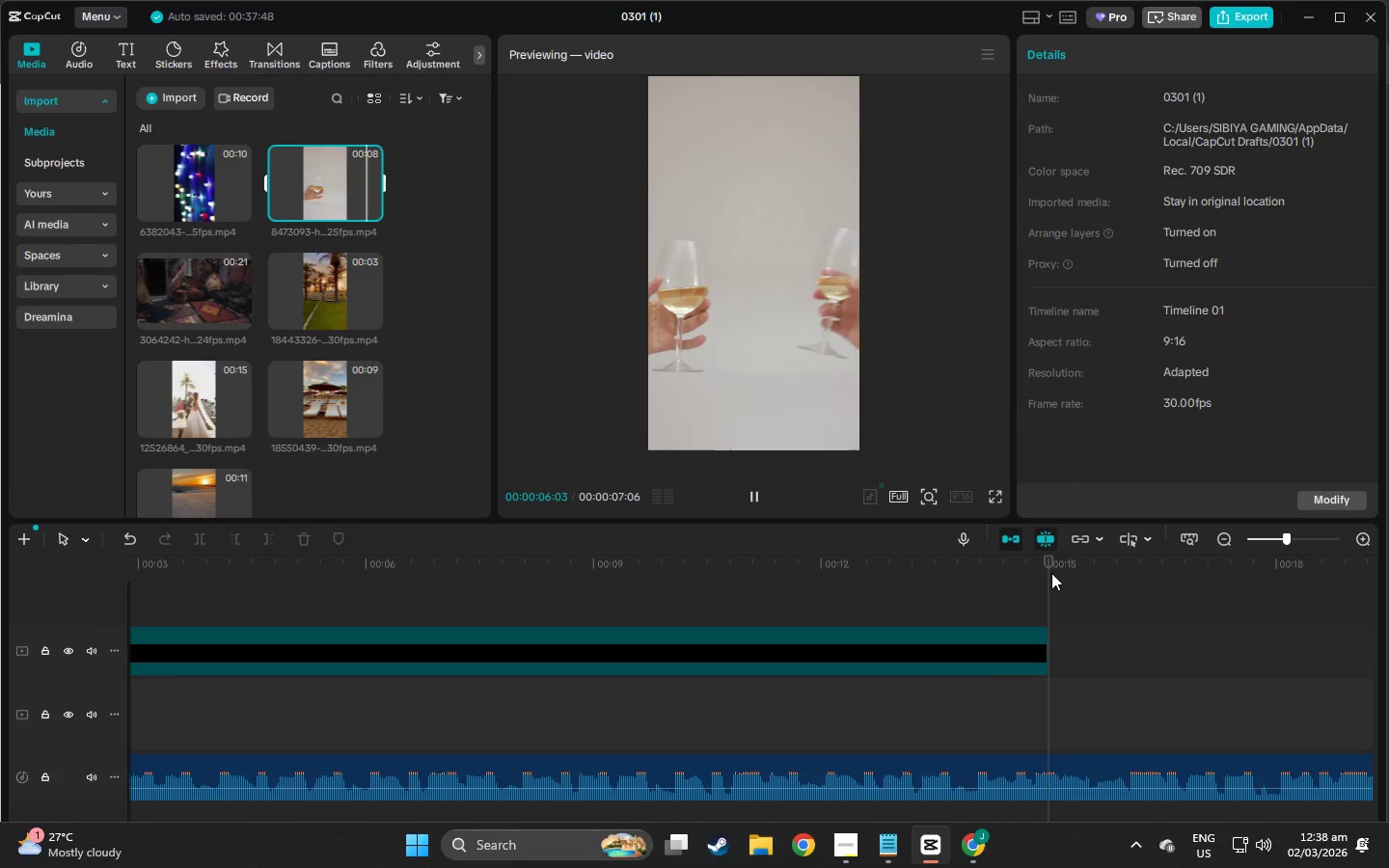 
left_click_drag(start_coordinate=[1049, 573], to_coordinate=[984, 573])
 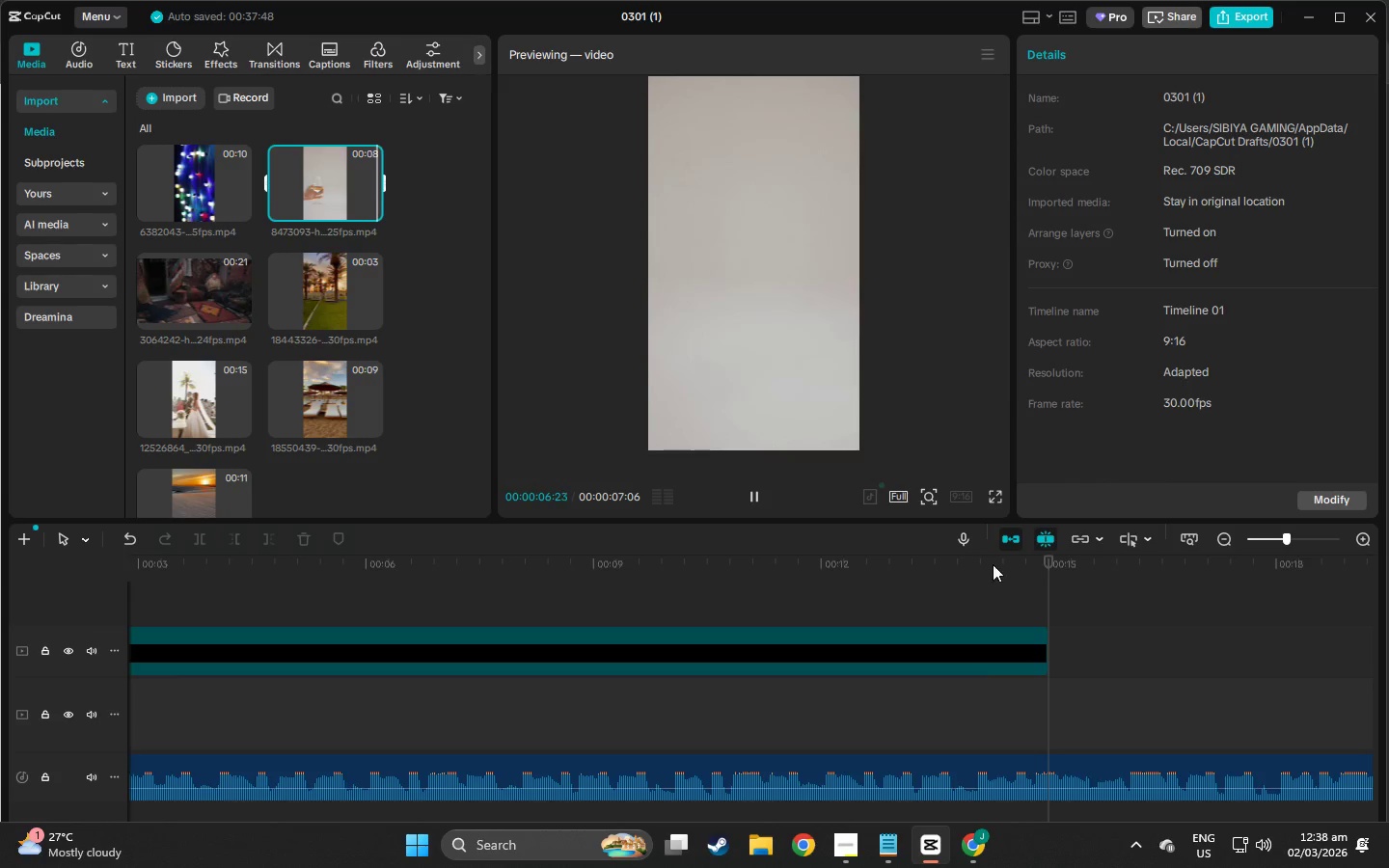 
left_click_drag(start_coordinate=[1005, 562], to_coordinate=[987, 562])
 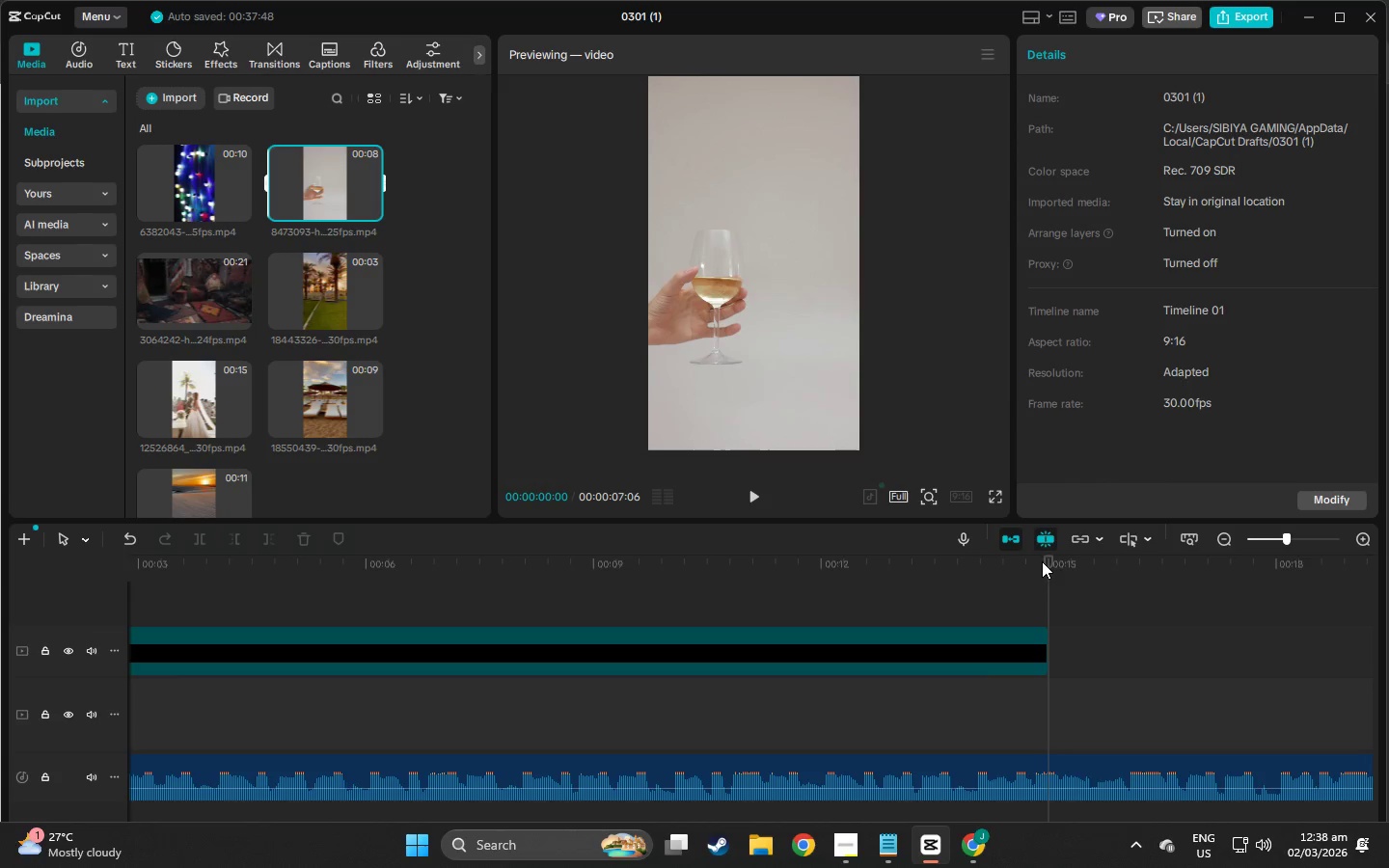 
left_click_drag(start_coordinate=[1044, 561], to_coordinate=[851, 556])
 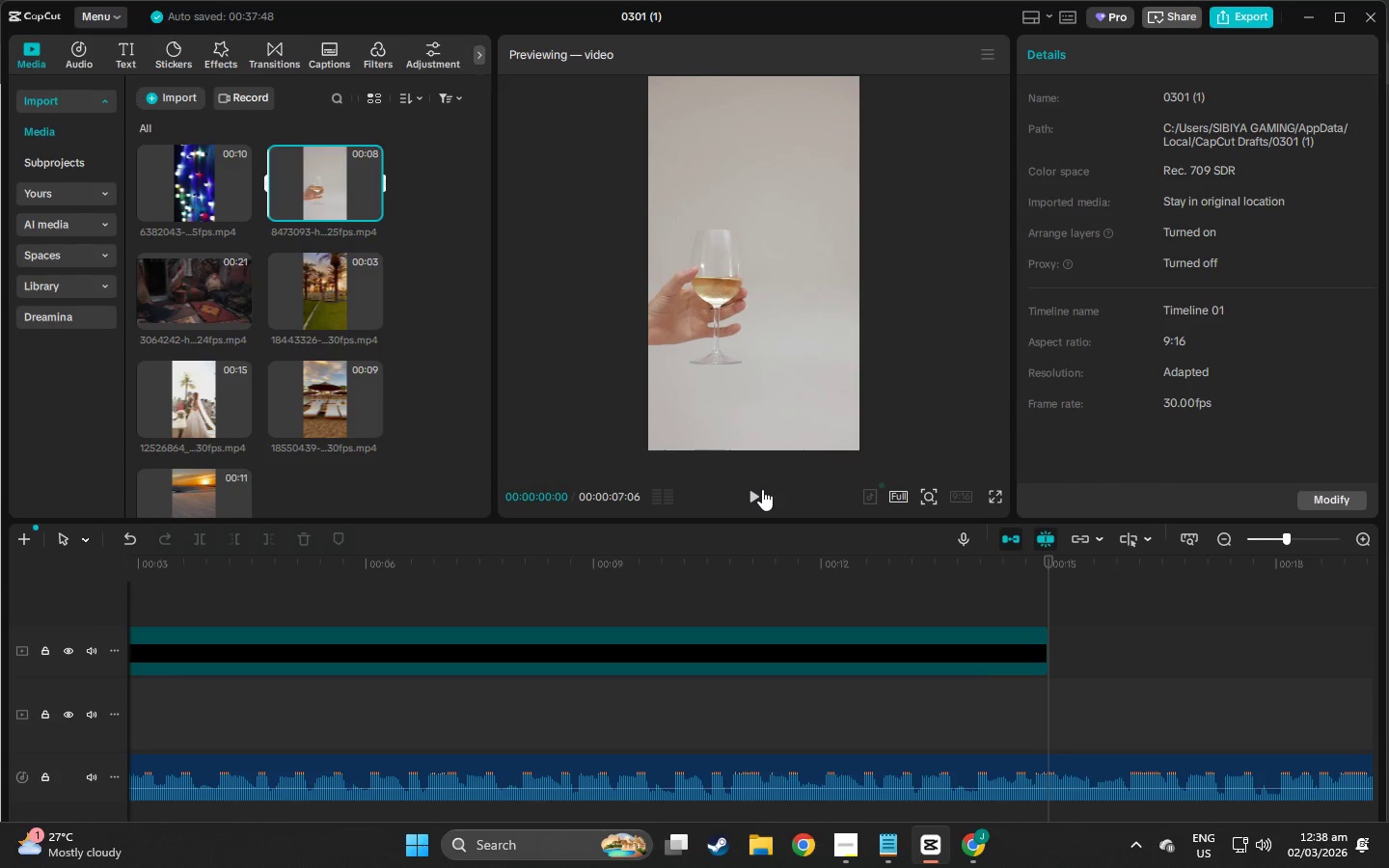 
left_click([759, 489])
 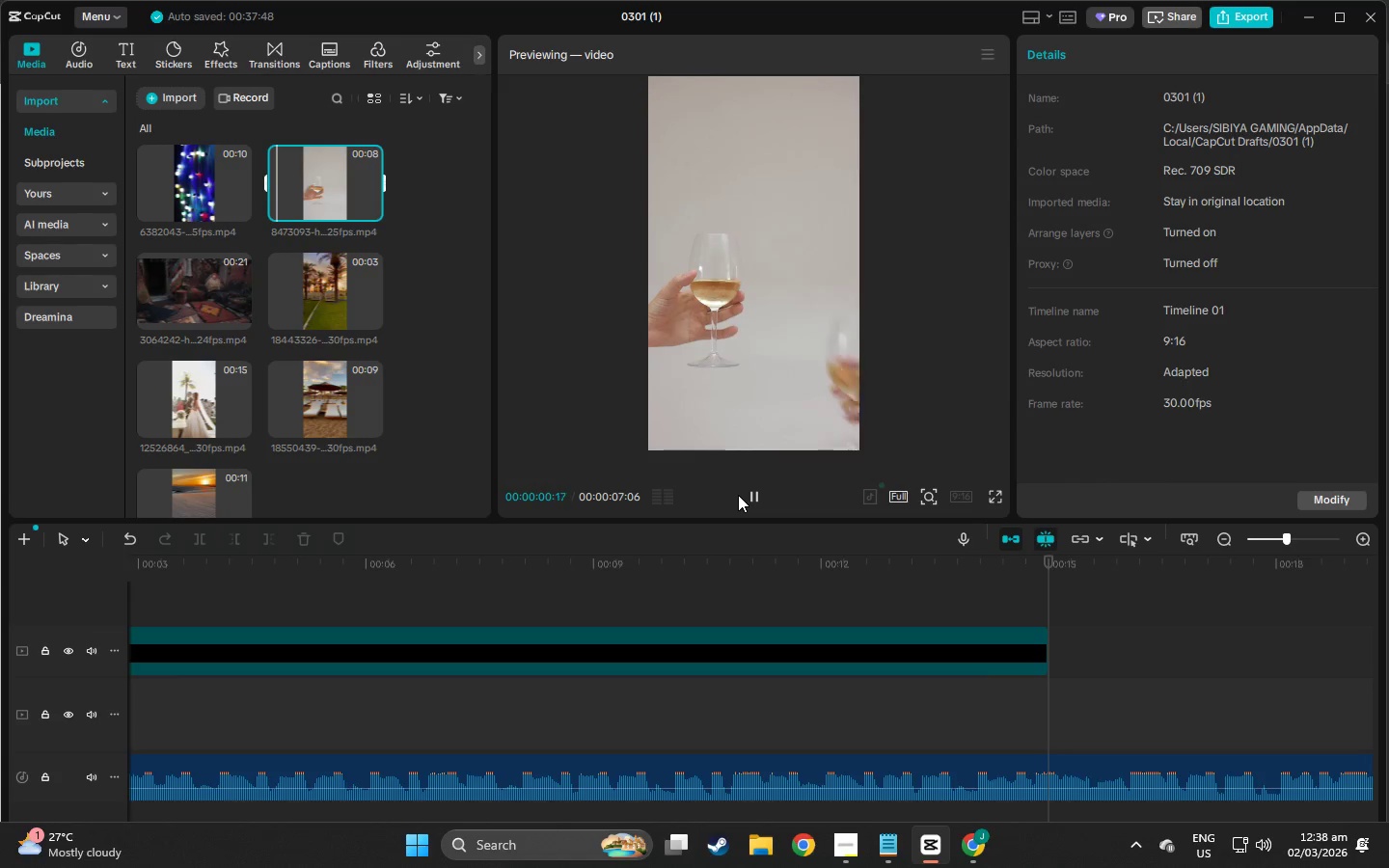 
double_click([756, 498])
 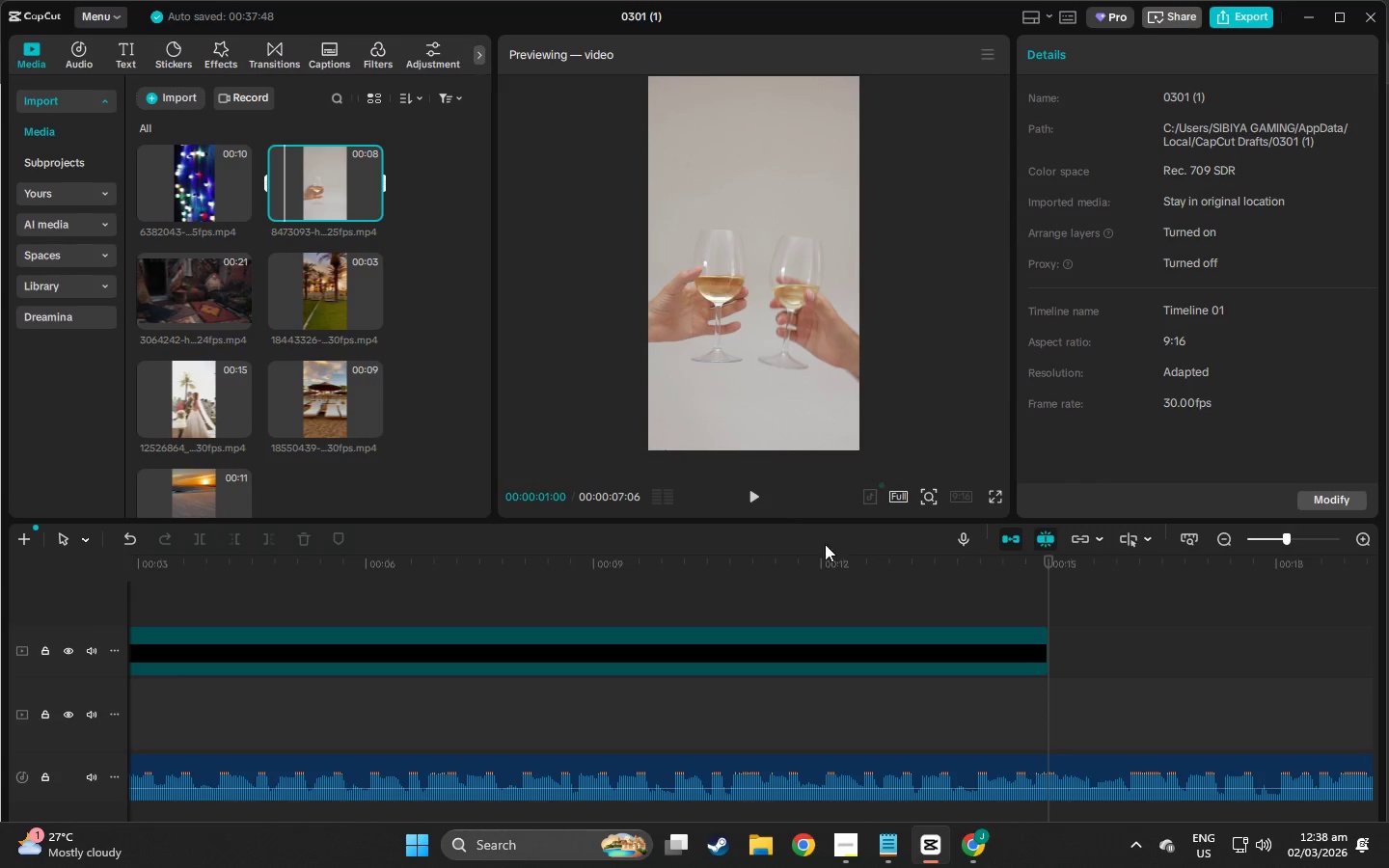 
triple_click([868, 579])
 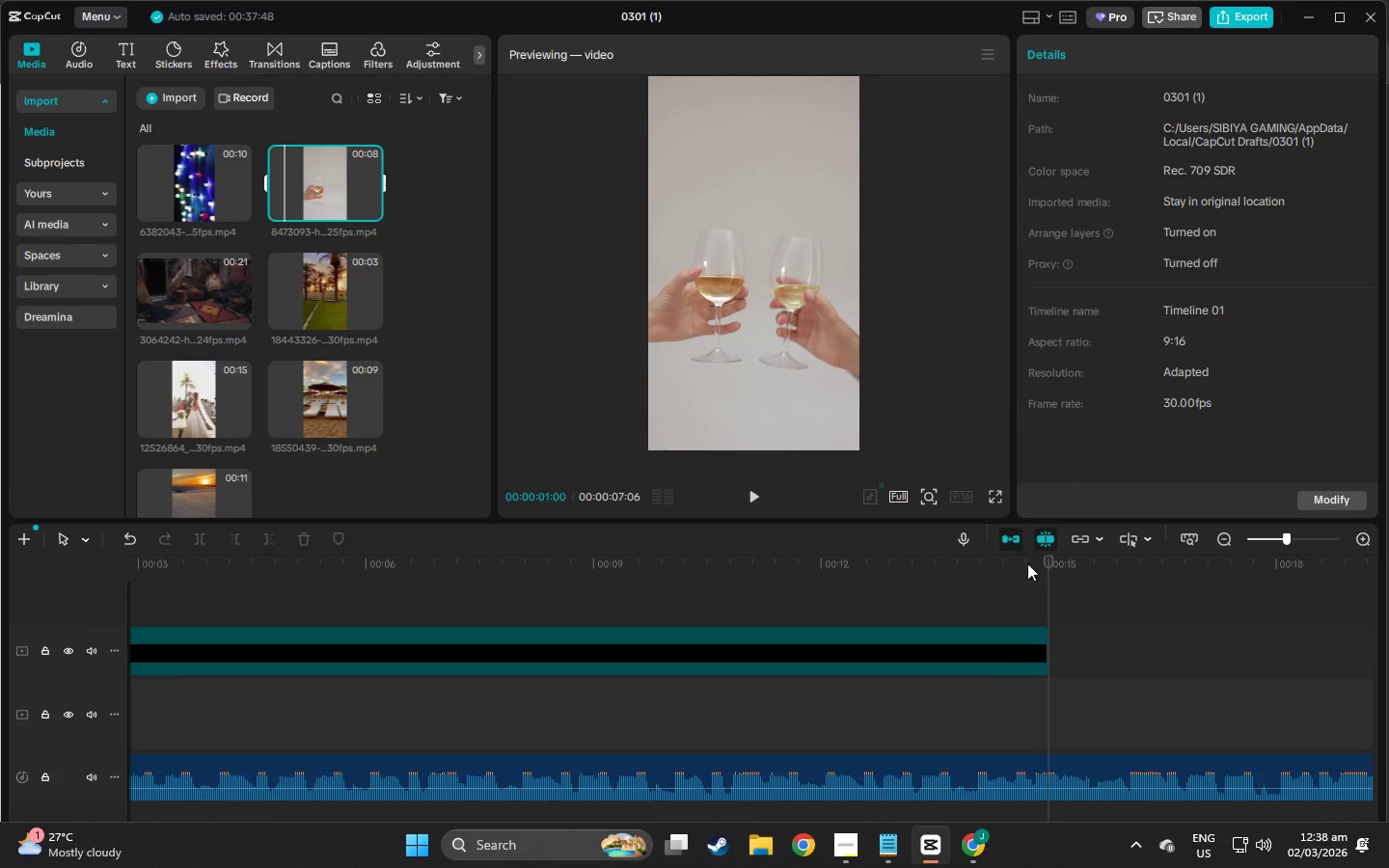 
left_click_drag(start_coordinate=[1050, 568], to_coordinate=[1101, 565])
 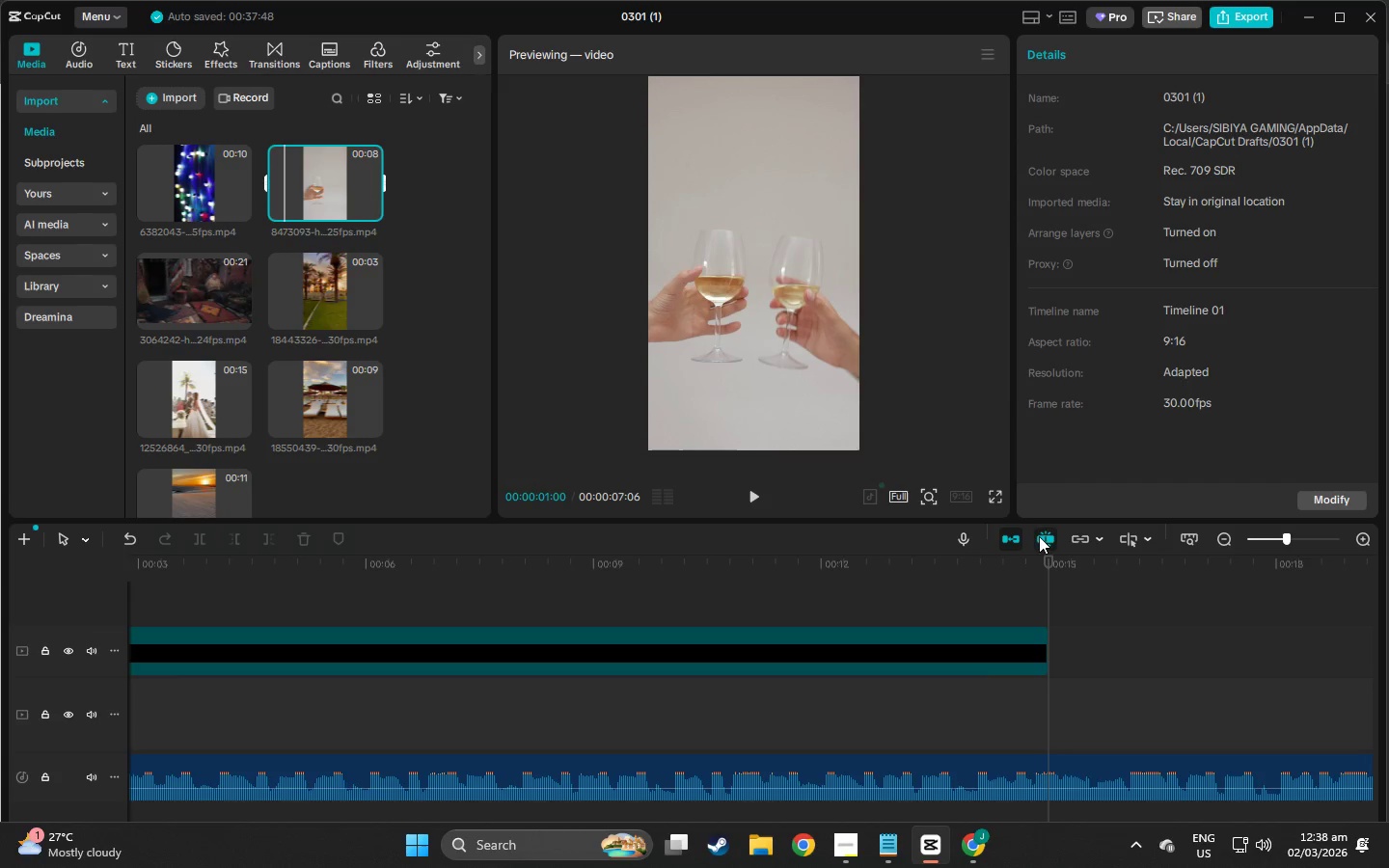 
double_click([1044, 536])
 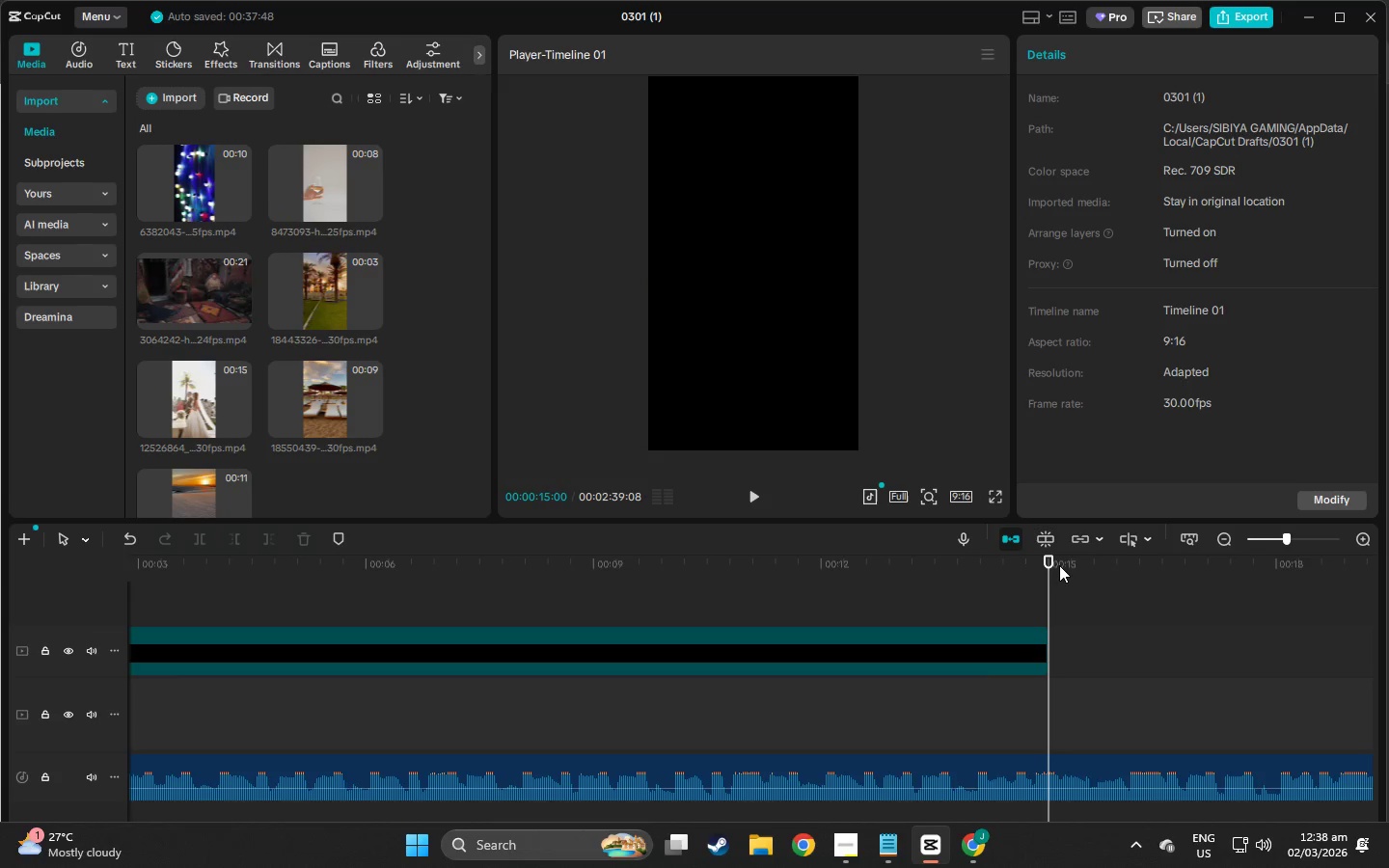 
left_click_drag(start_coordinate=[1050, 563], to_coordinate=[991, 567])
 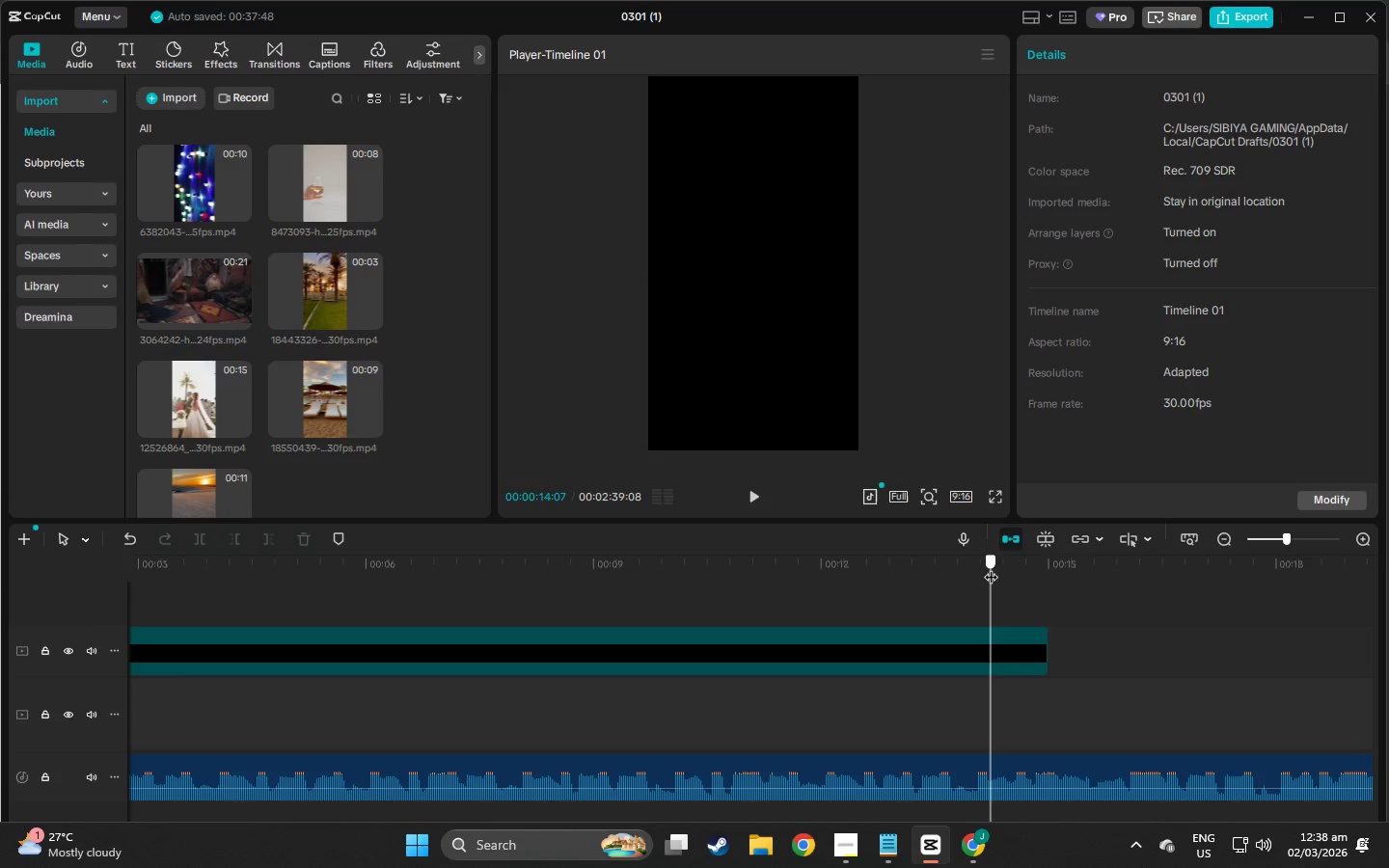 
key(Space)
 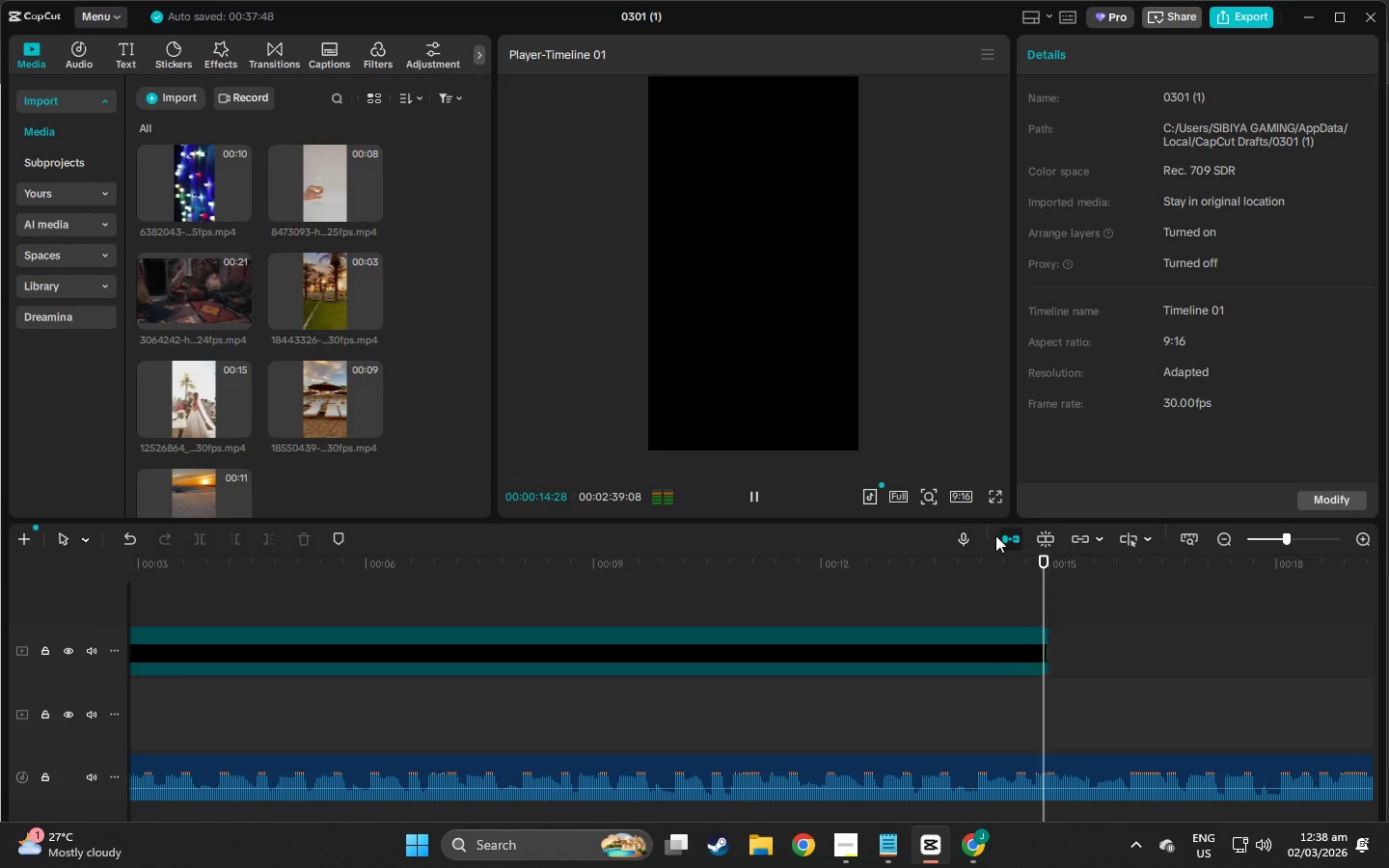 
key(Space)
 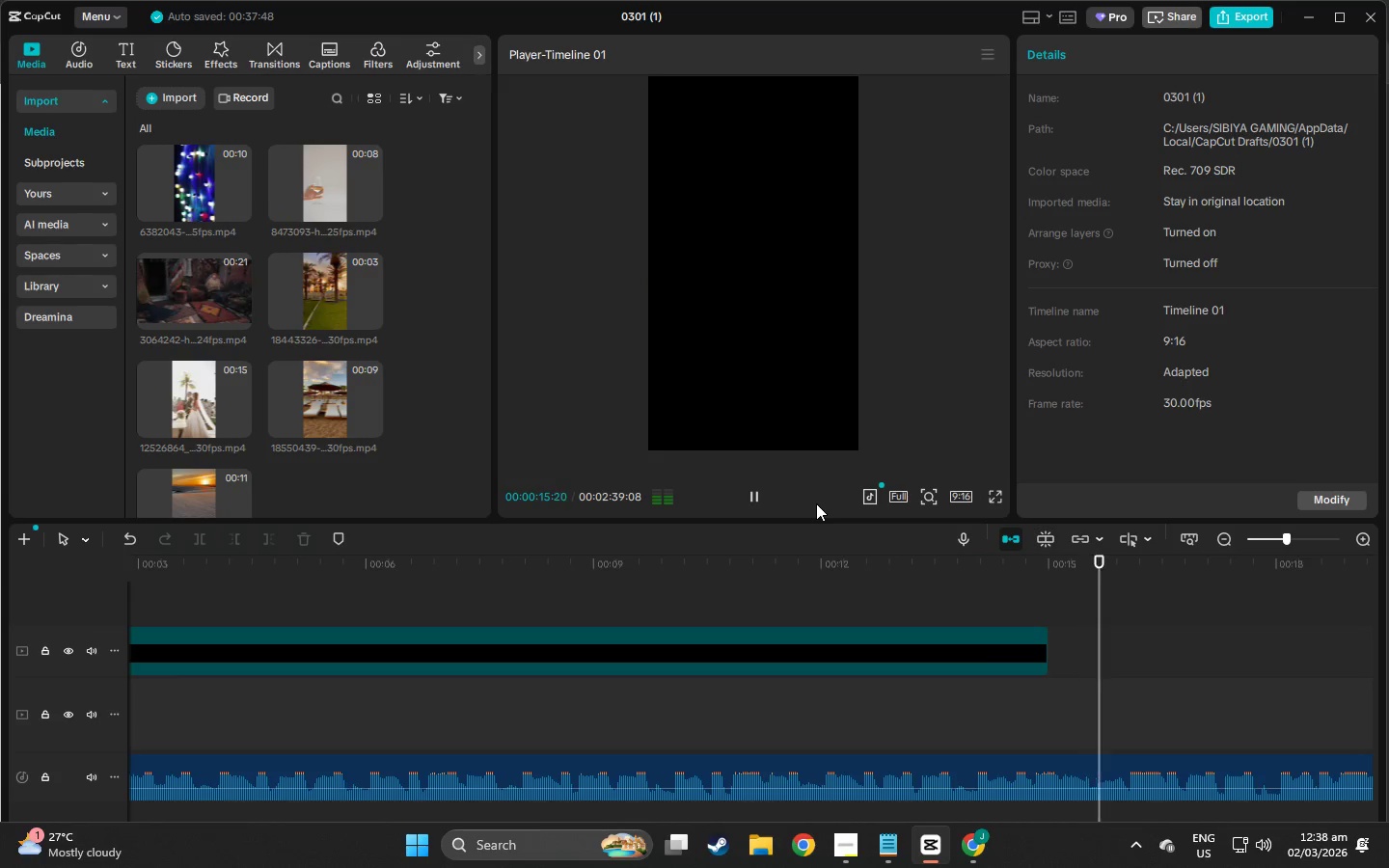 
key(Space)
 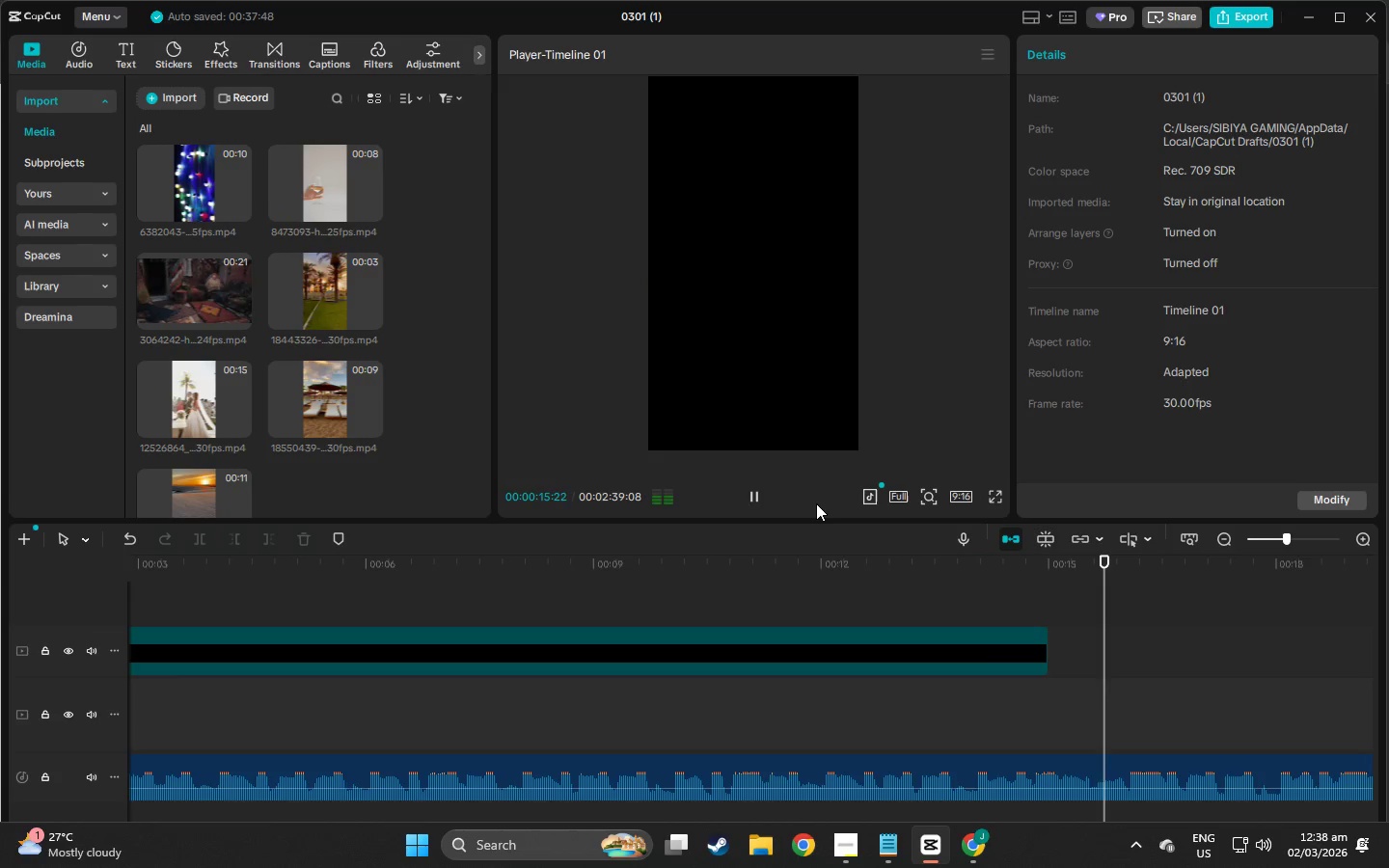 
key(Space)
 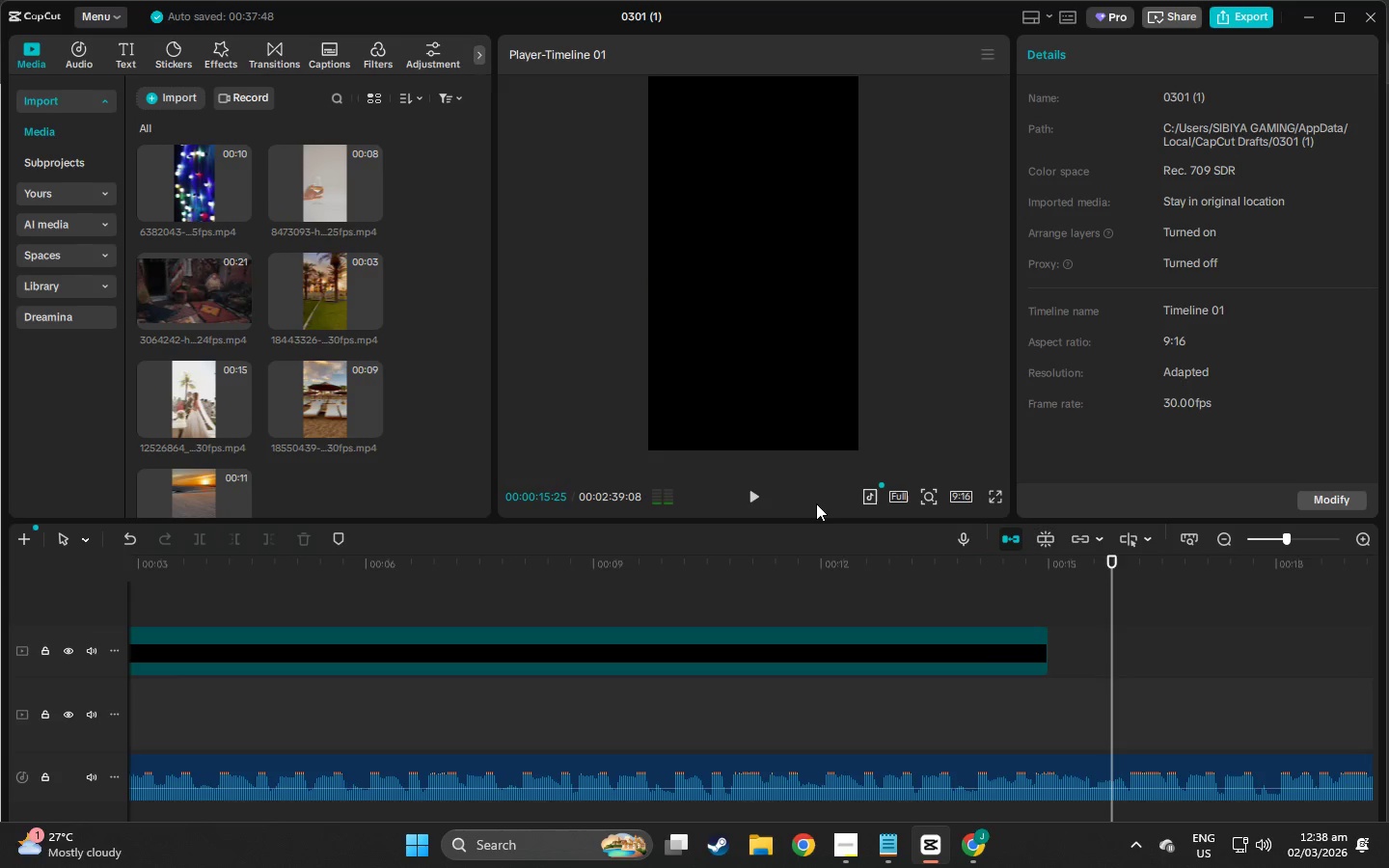 
key(Space)
 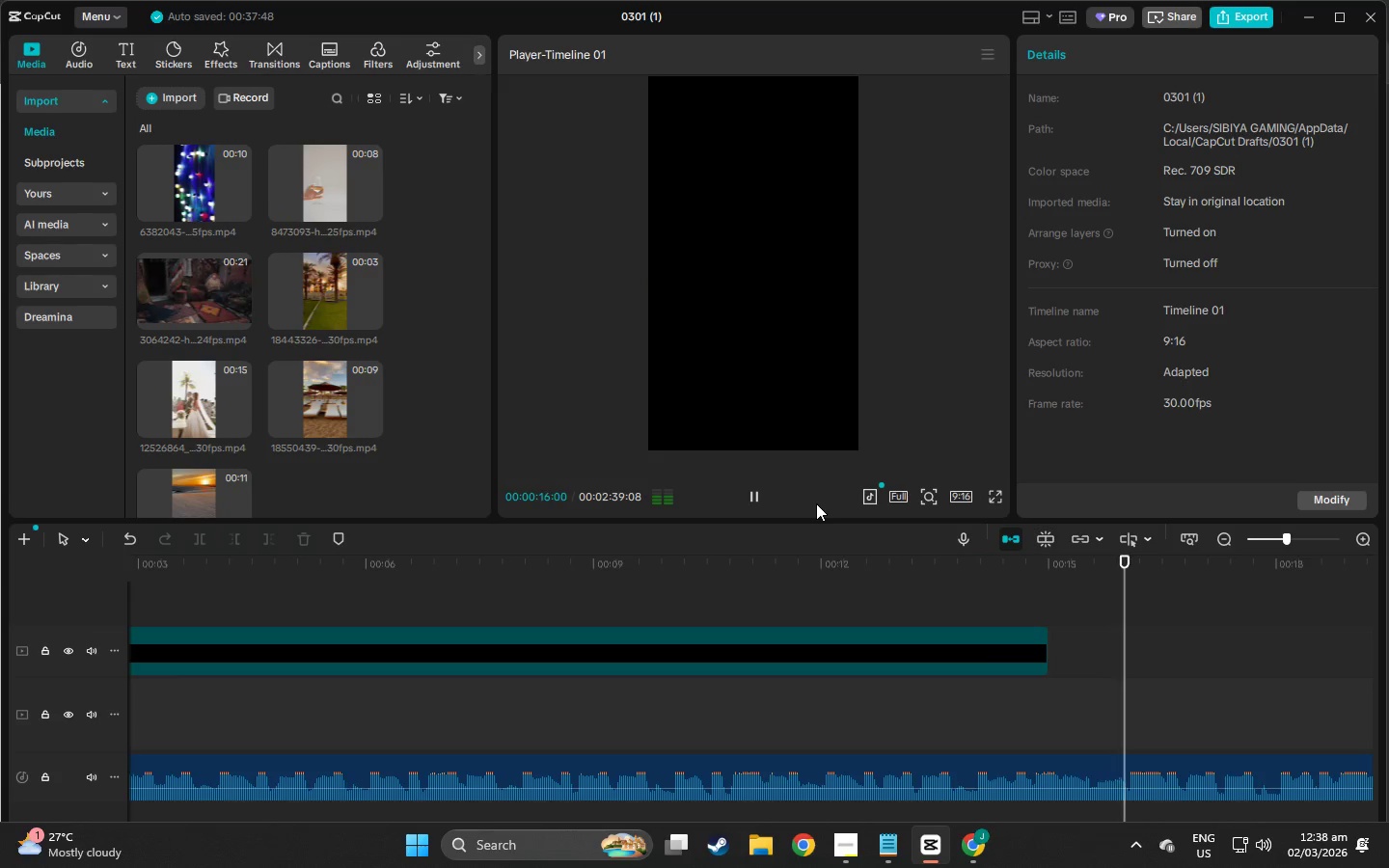 
key(Space)
 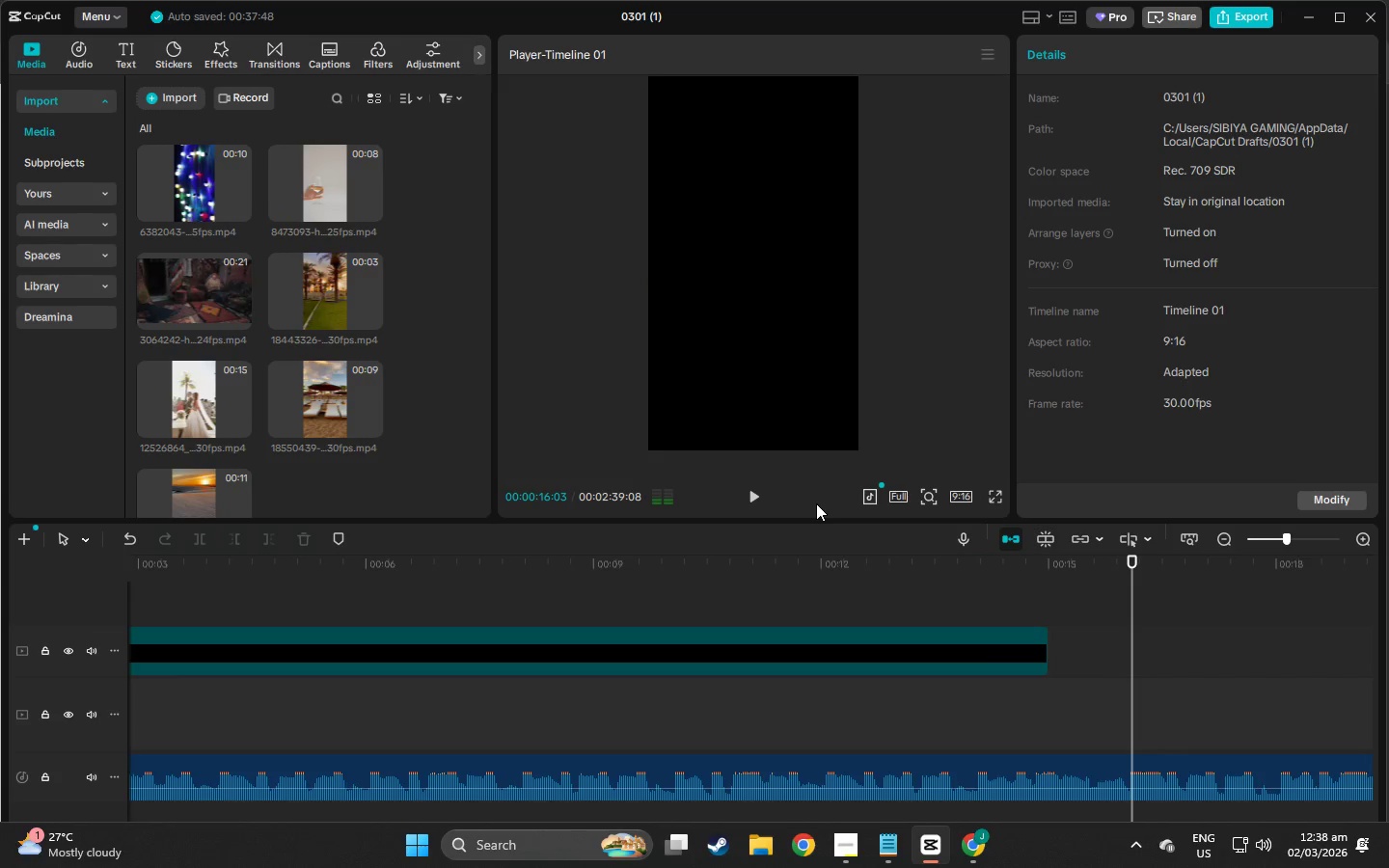 
key(Space)
 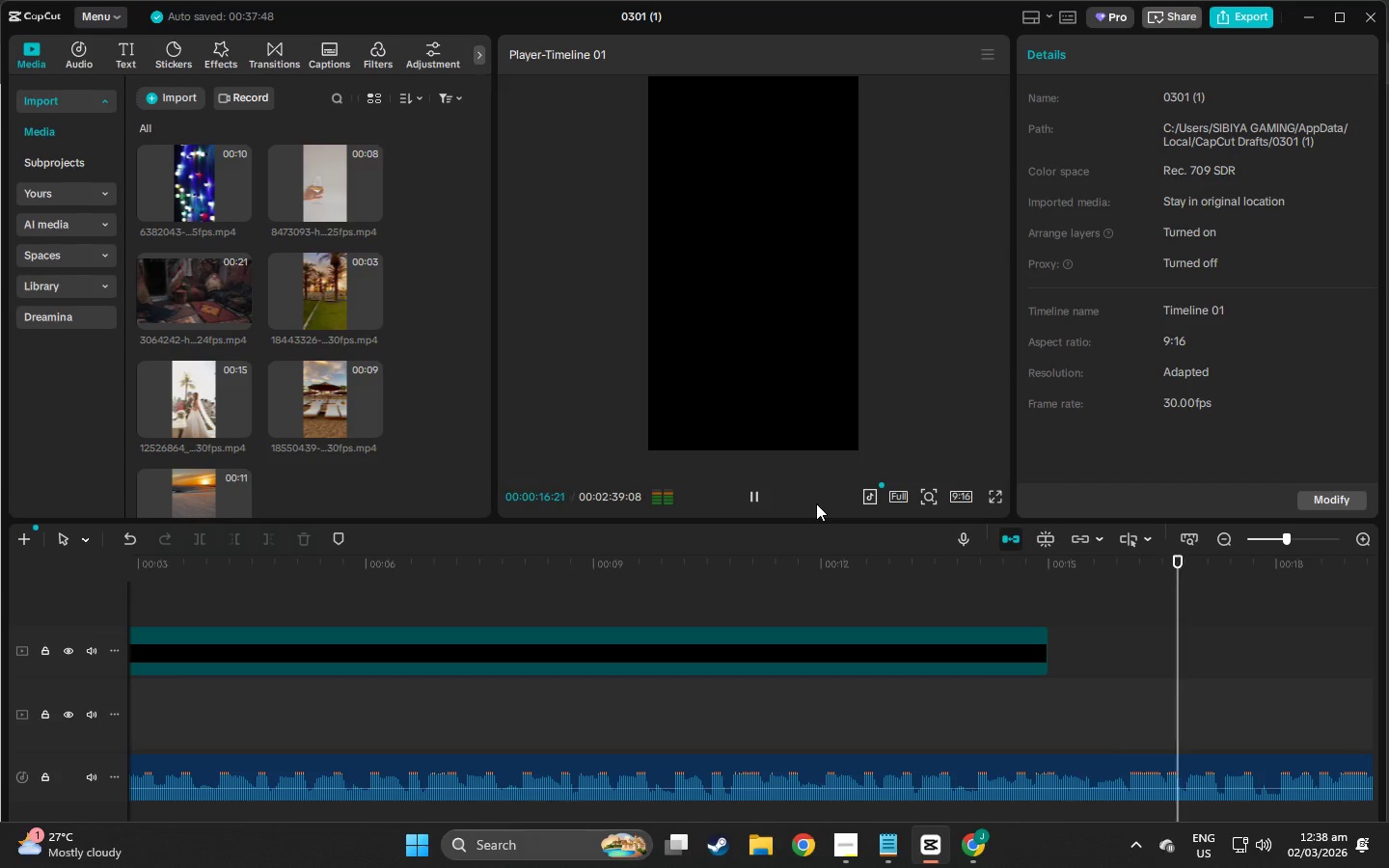 
key(Space)
 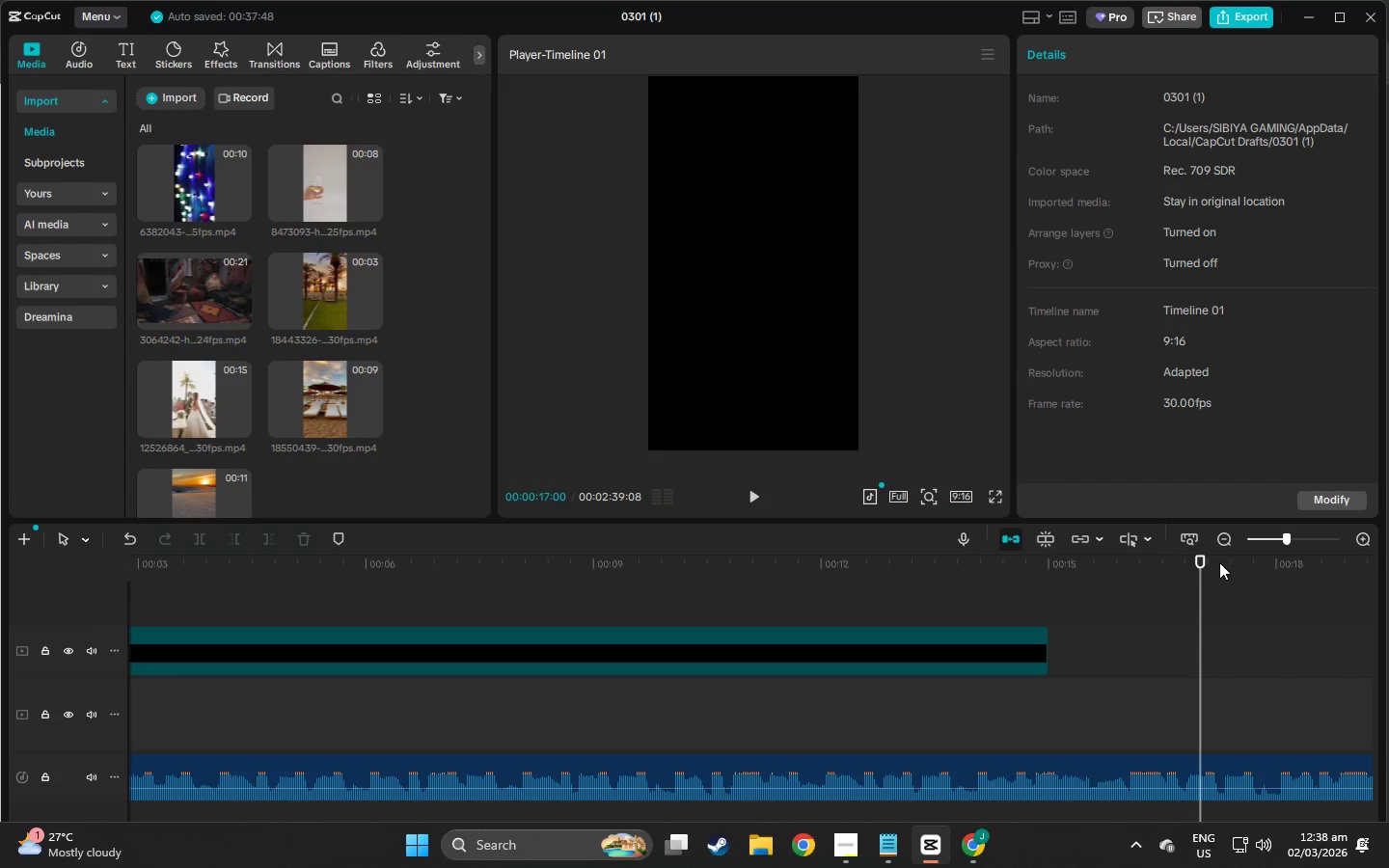 
left_click_drag(start_coordinate=[1204, 564], to_coordinate=[1049, 567])
 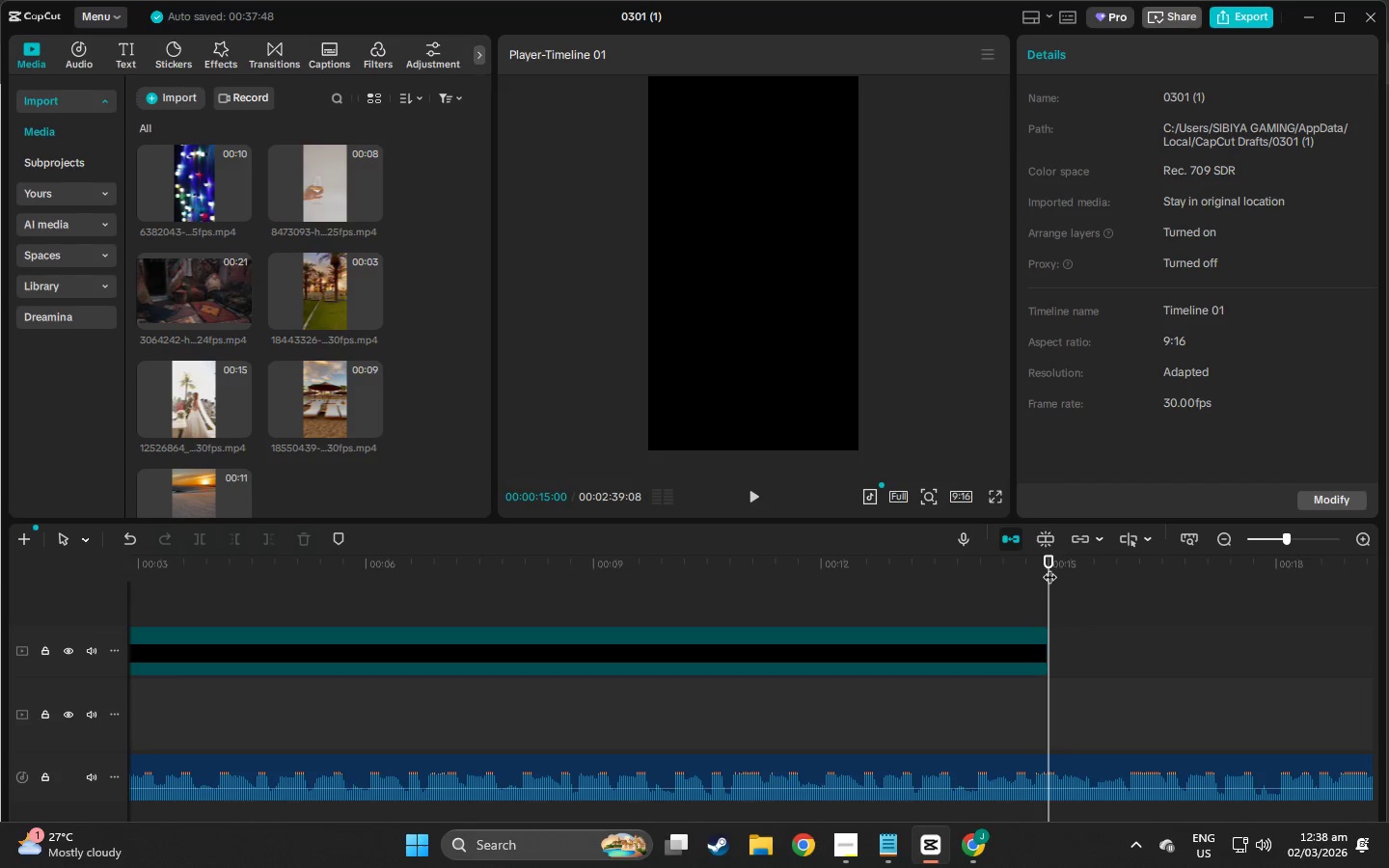 
key(Space)
 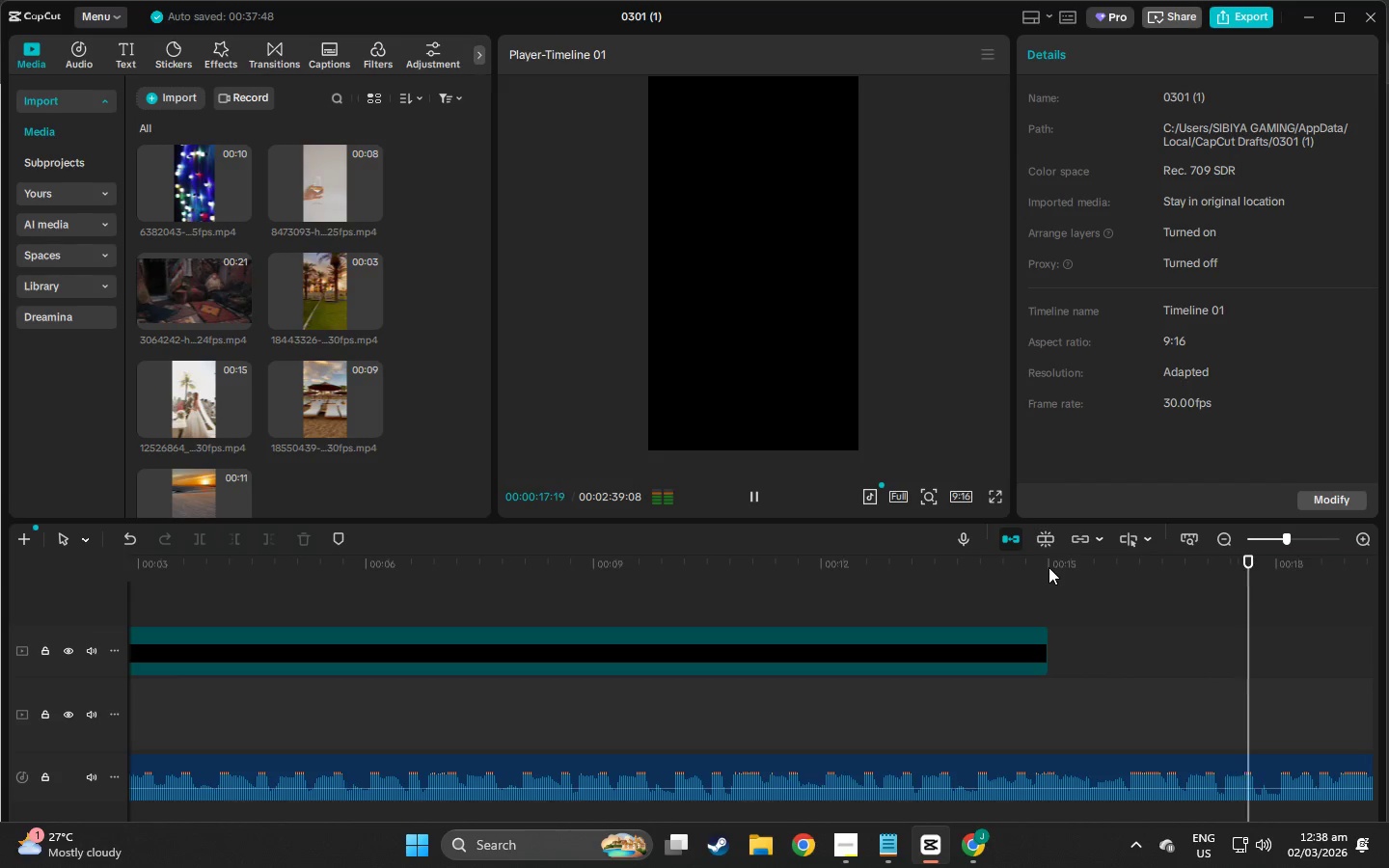 
key(Space)
 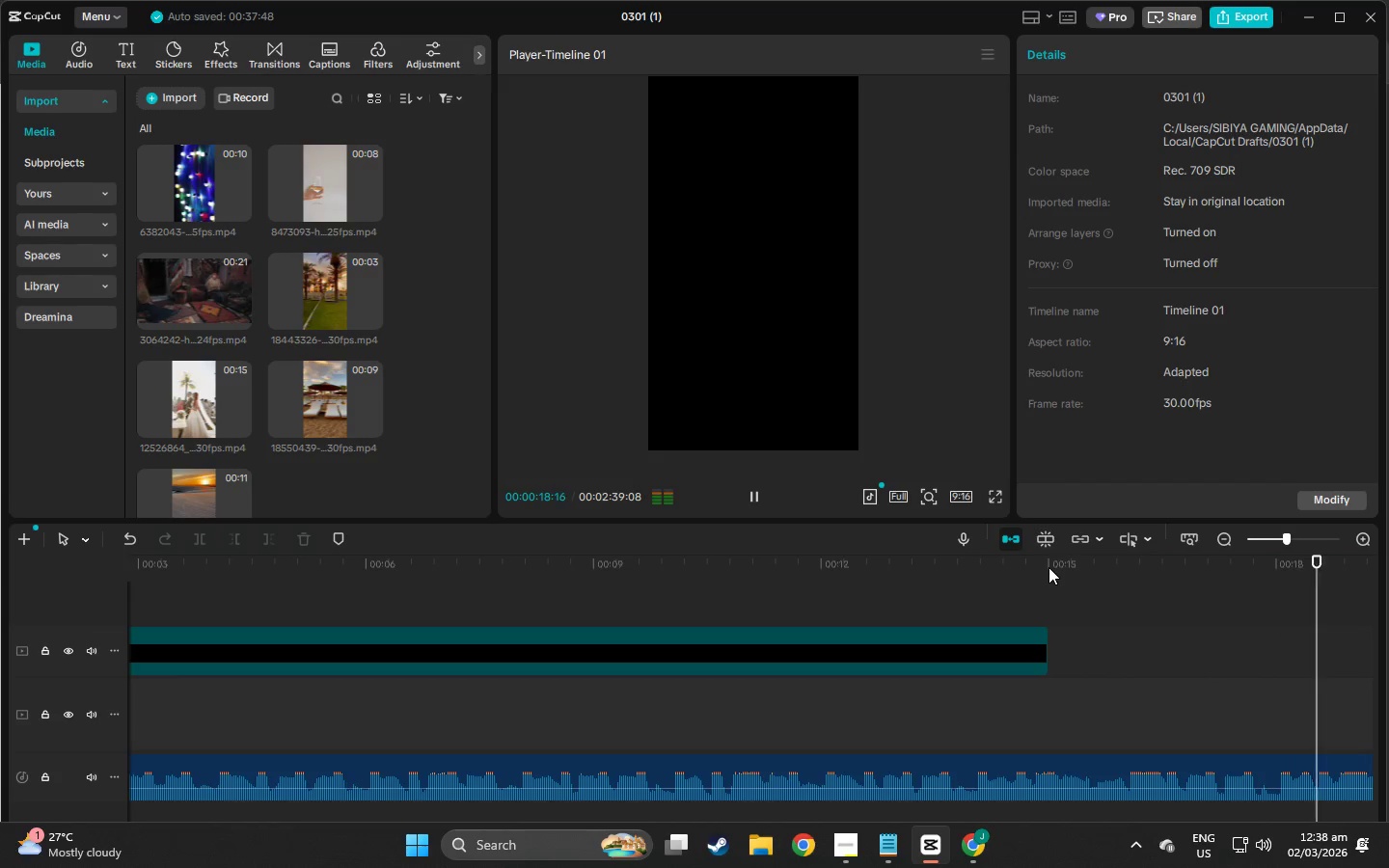 
key(Space)
 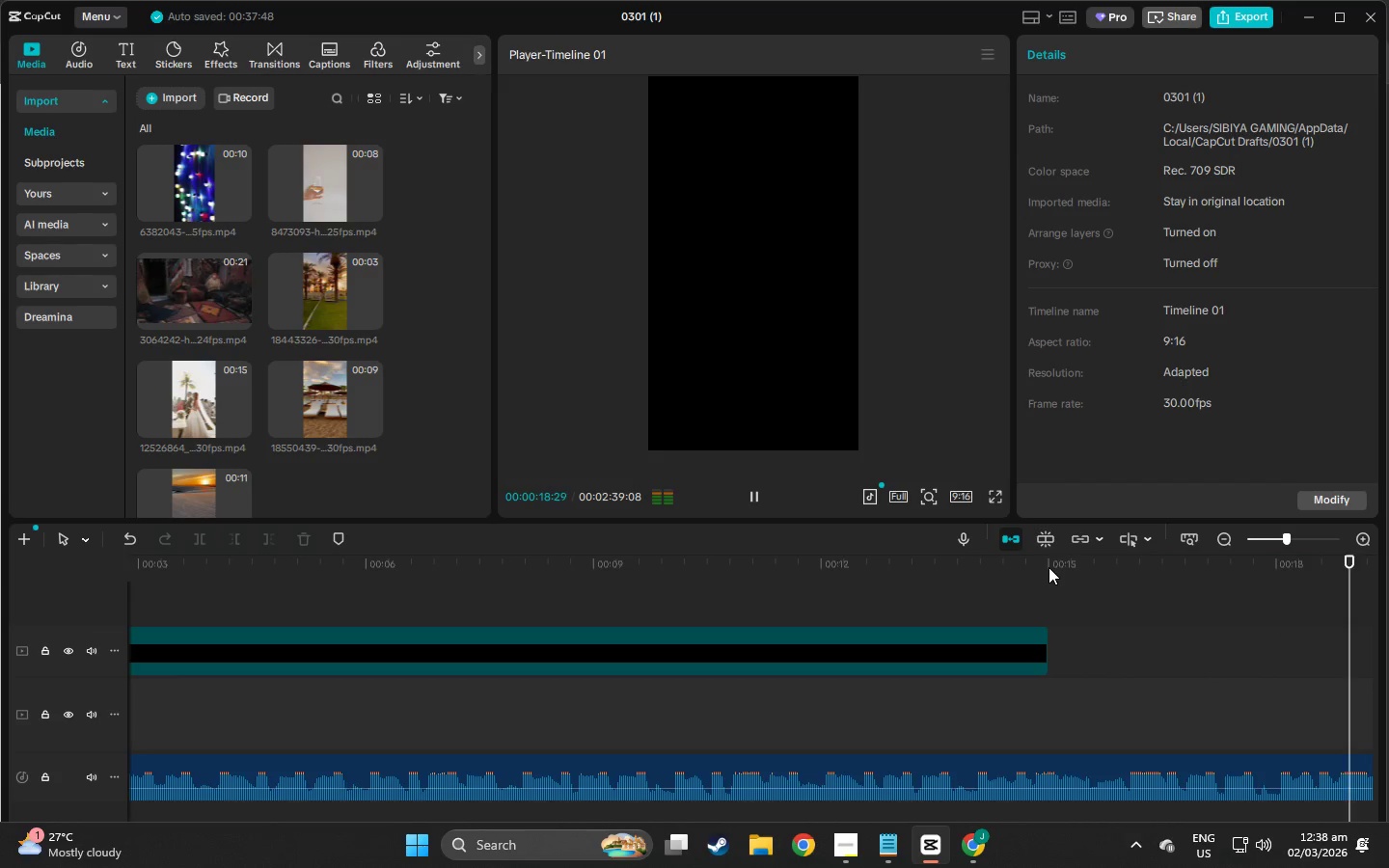 
key(Space)
 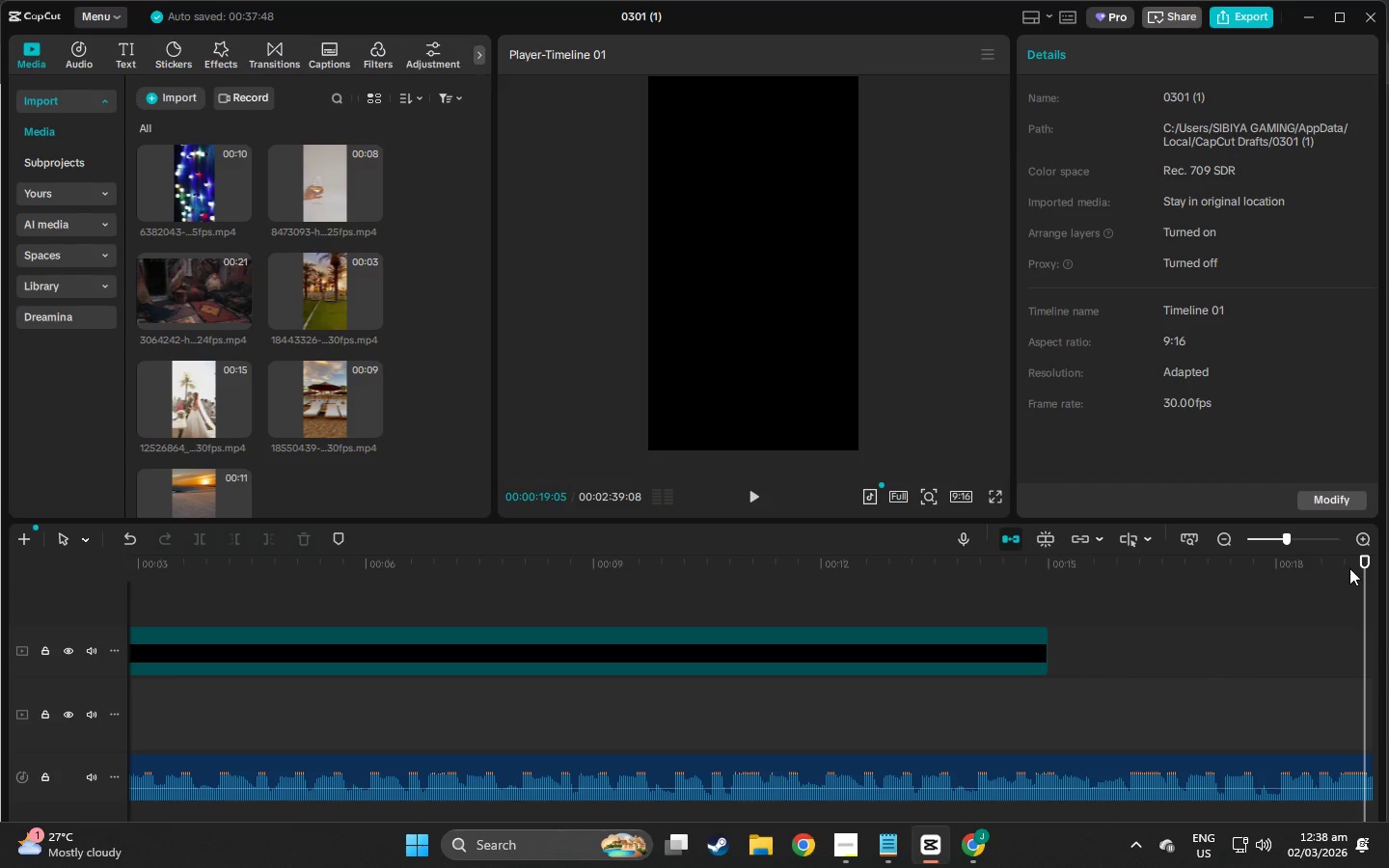 
left_click_drag(start_coordinate=[1362, 568], to_coordinate=[1101, 589])
 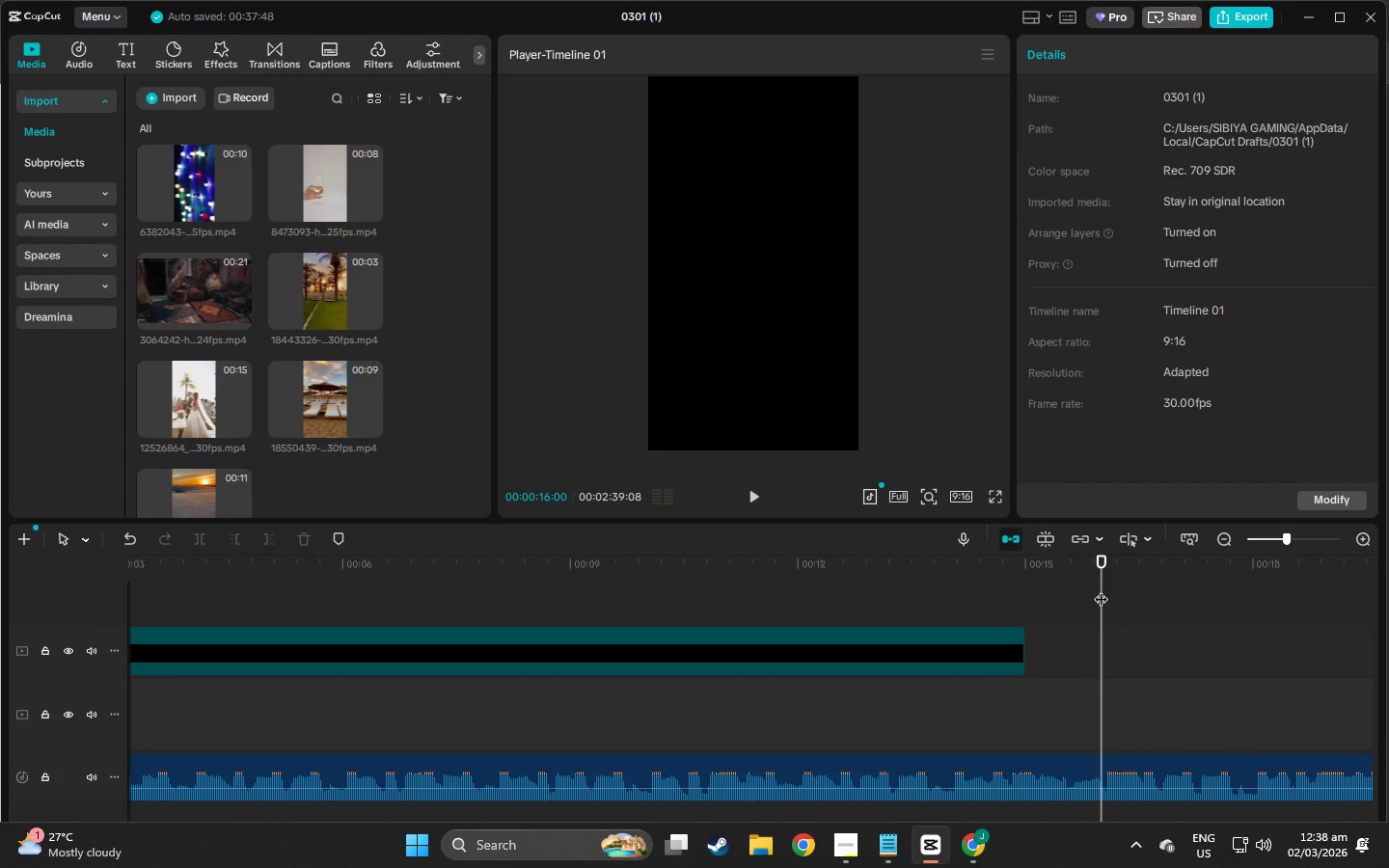 
key(Space)
 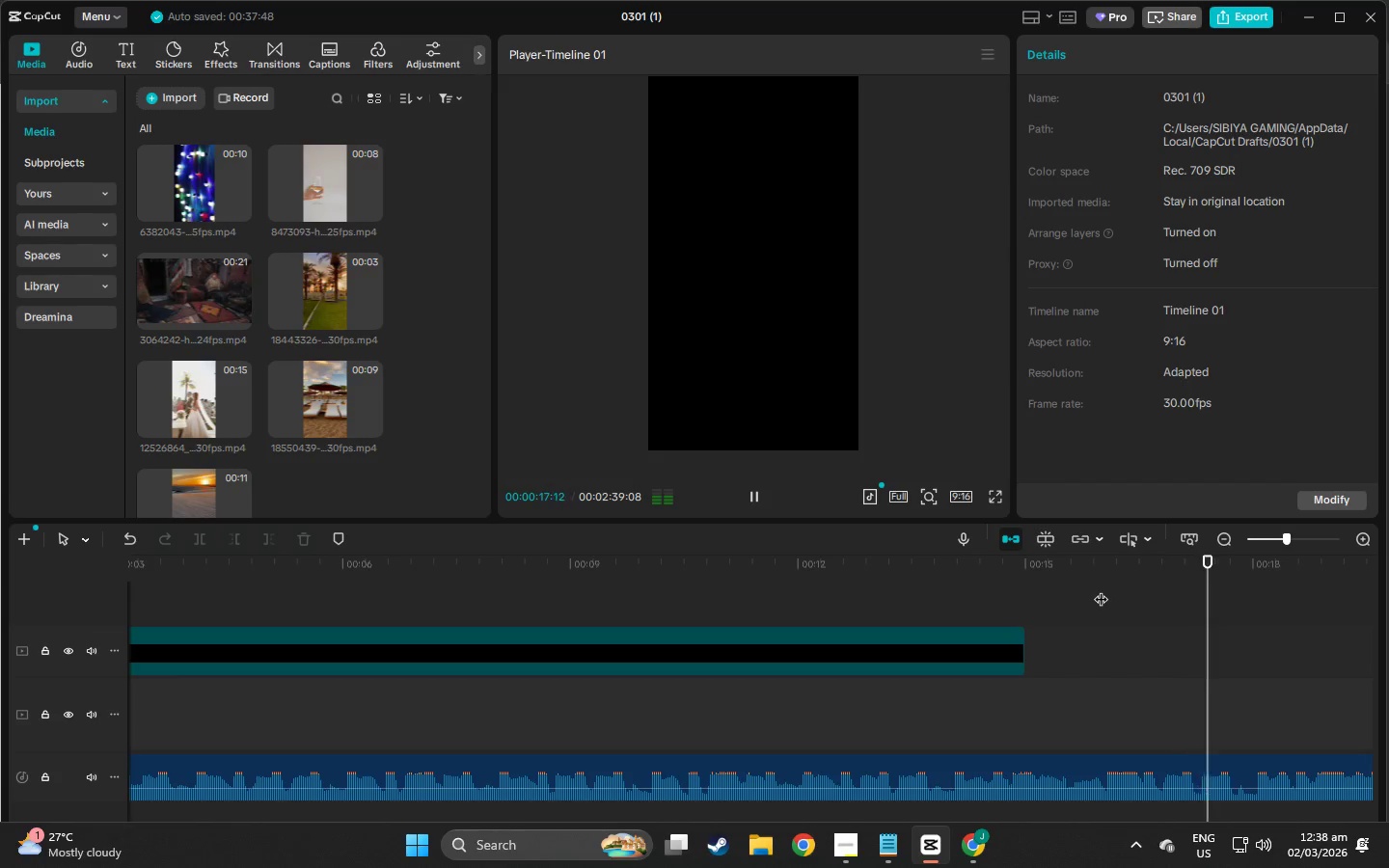 
key(Space)
 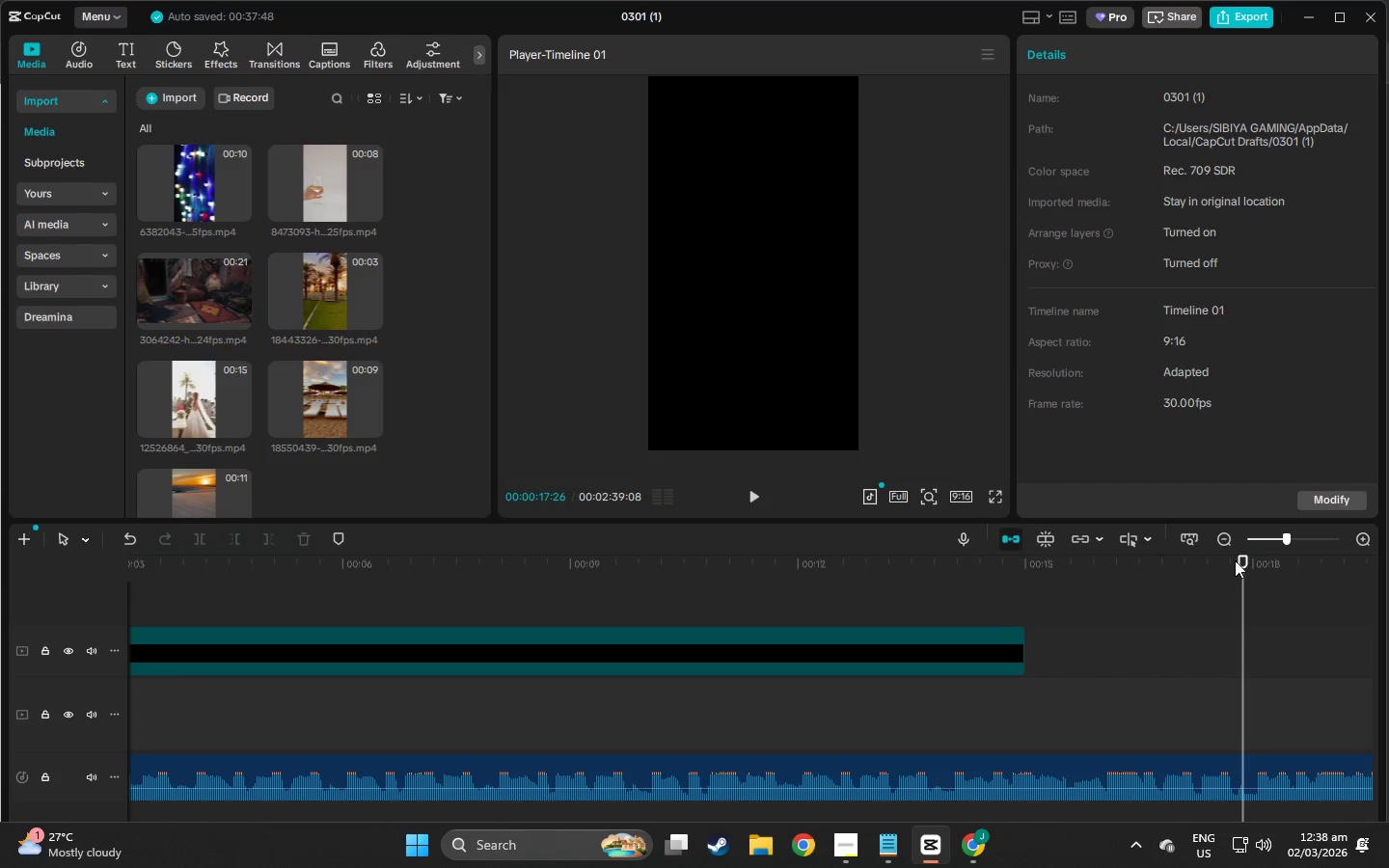 
left_click_drag(start_coordinate=[1243, 556], to_coordinate=[1103, 575])
 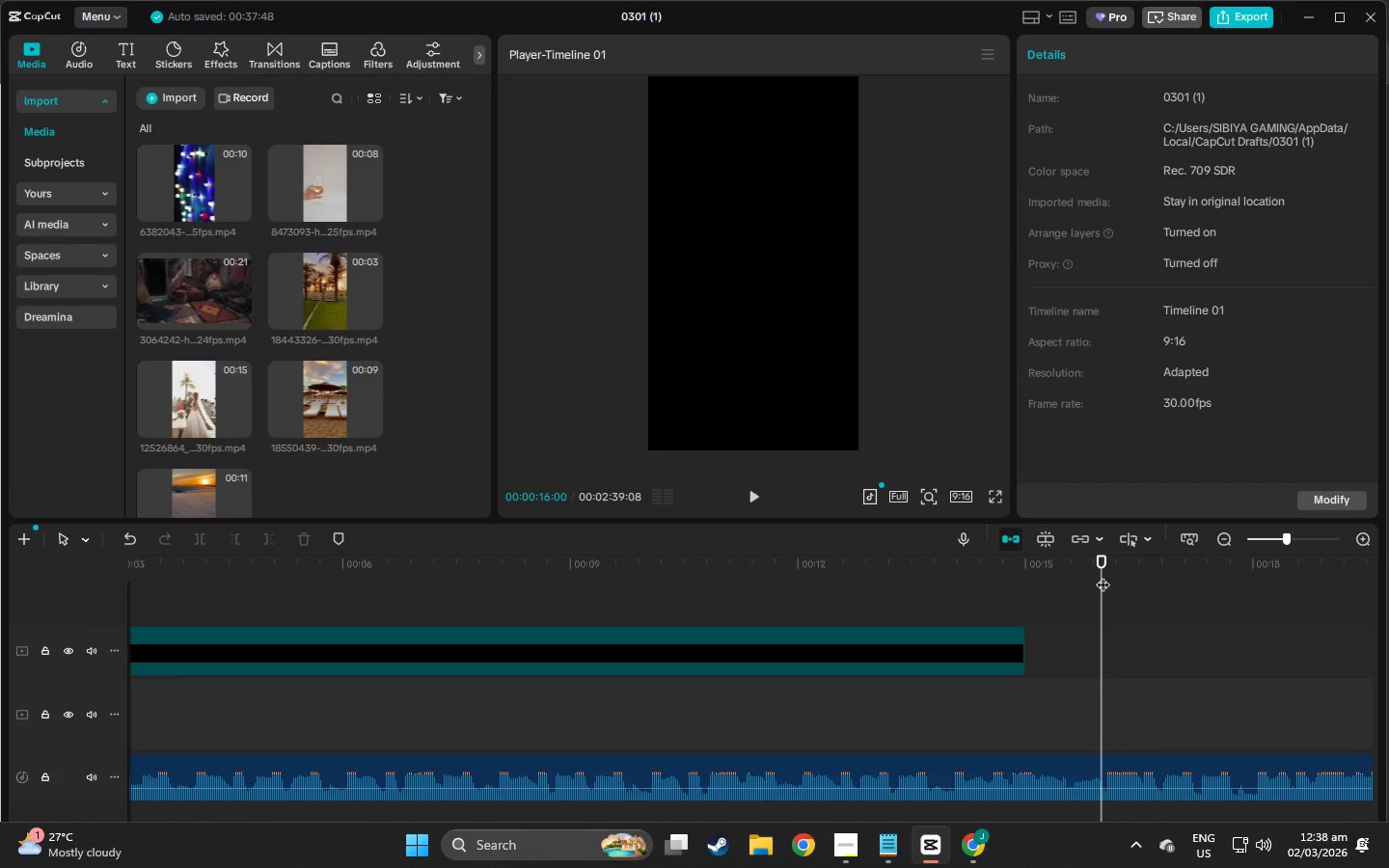 
key(Space)
 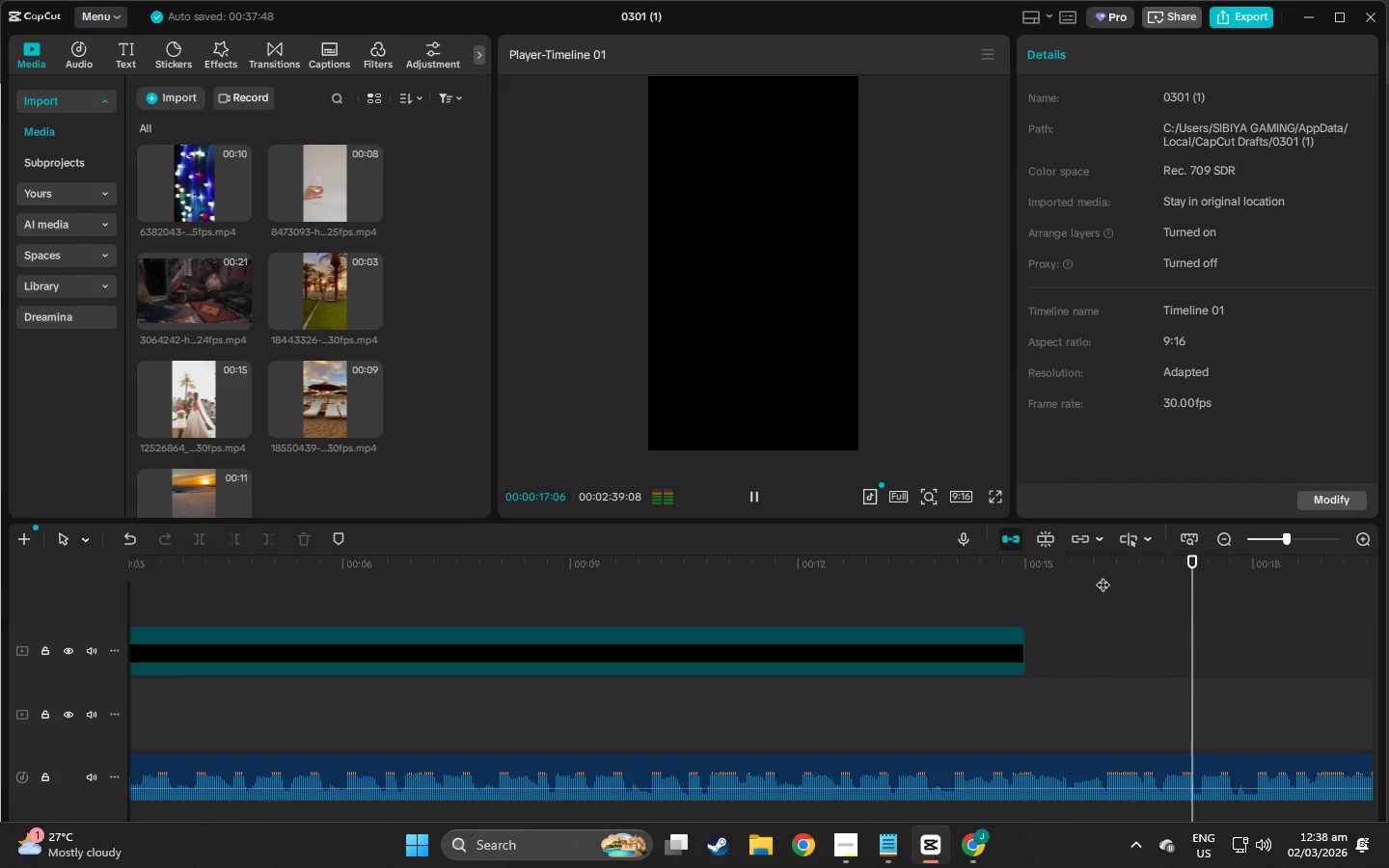 
key(Space)
 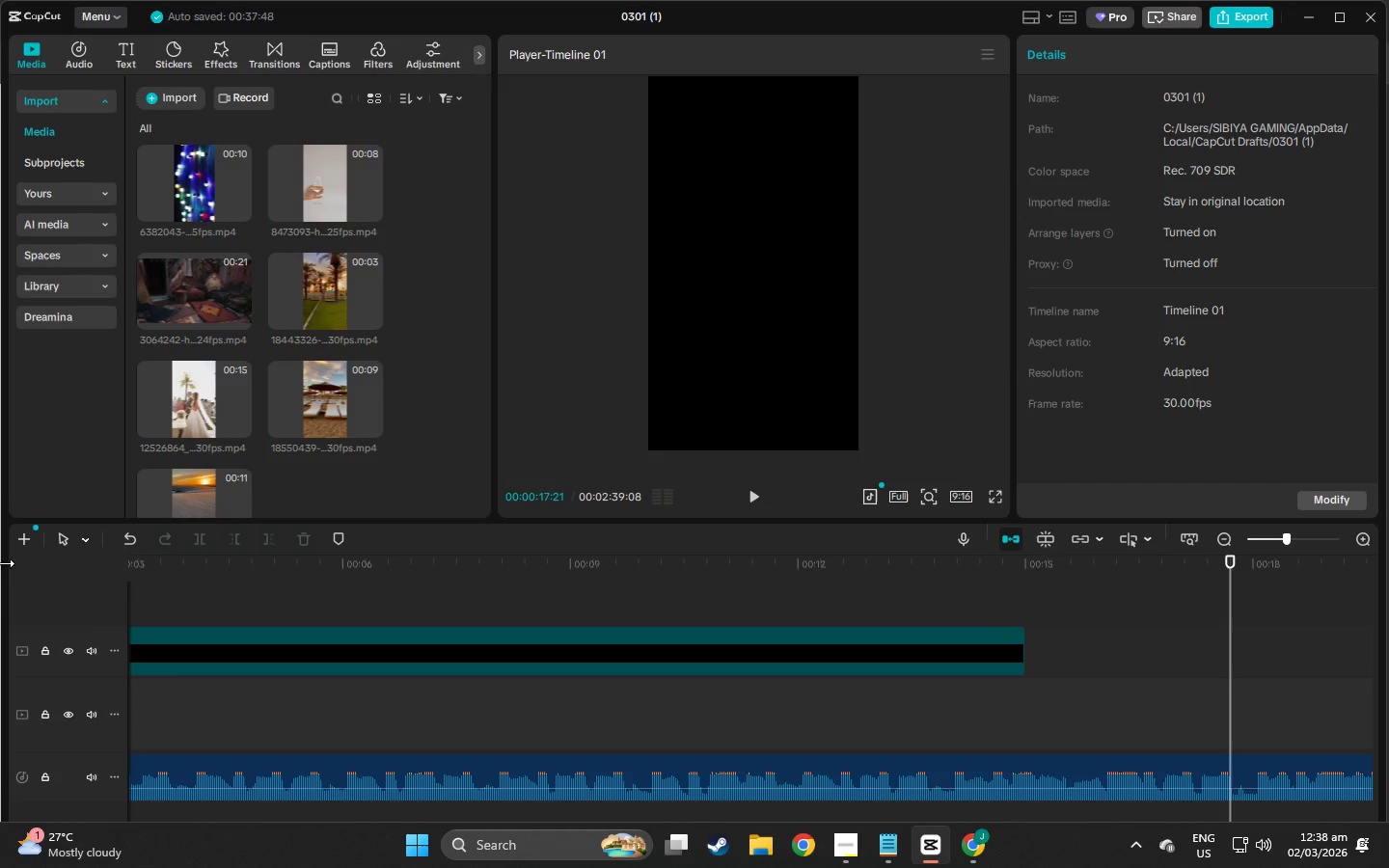 
key(Alt+AltLeft)
 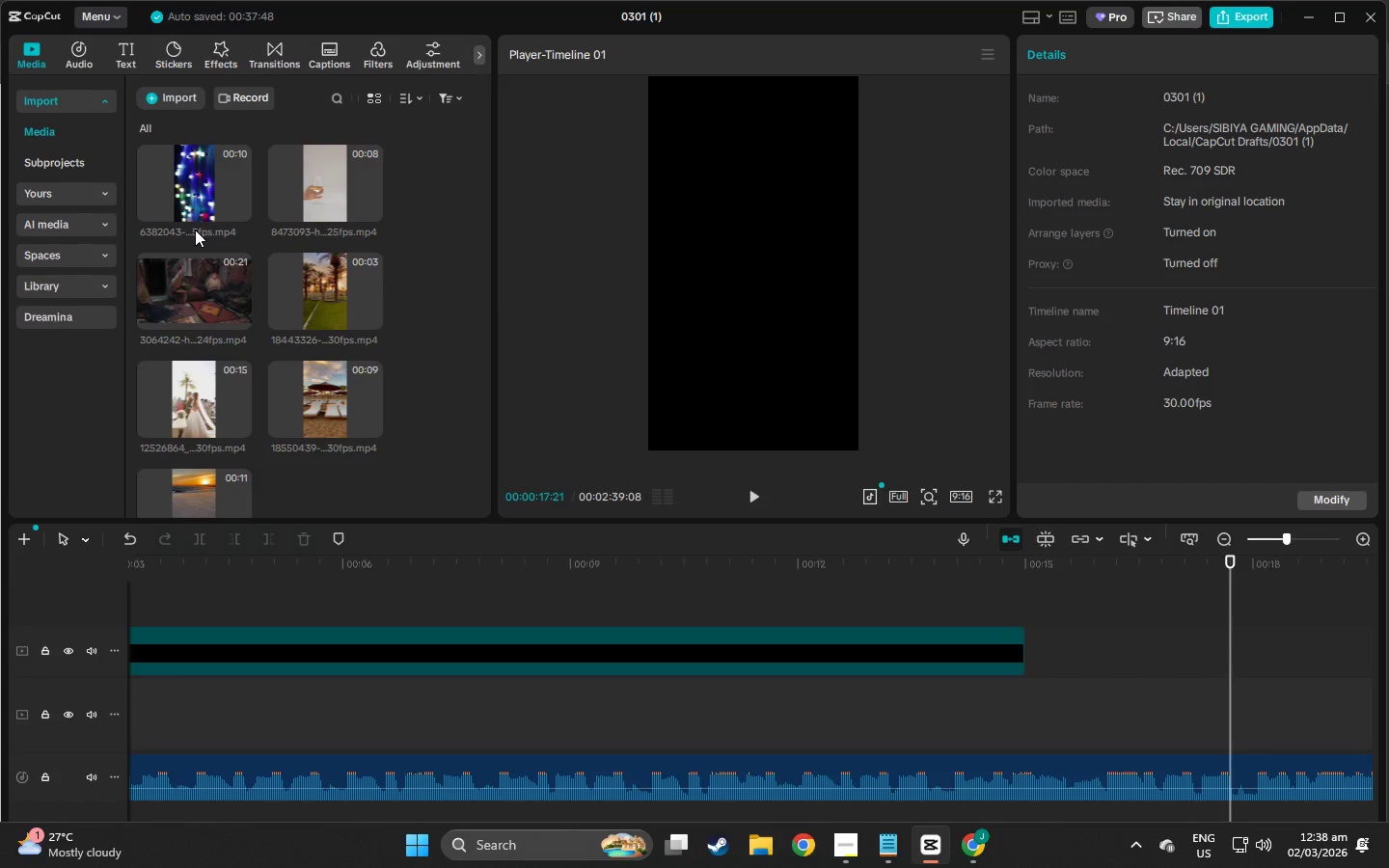 
key(Alt+Tab)
 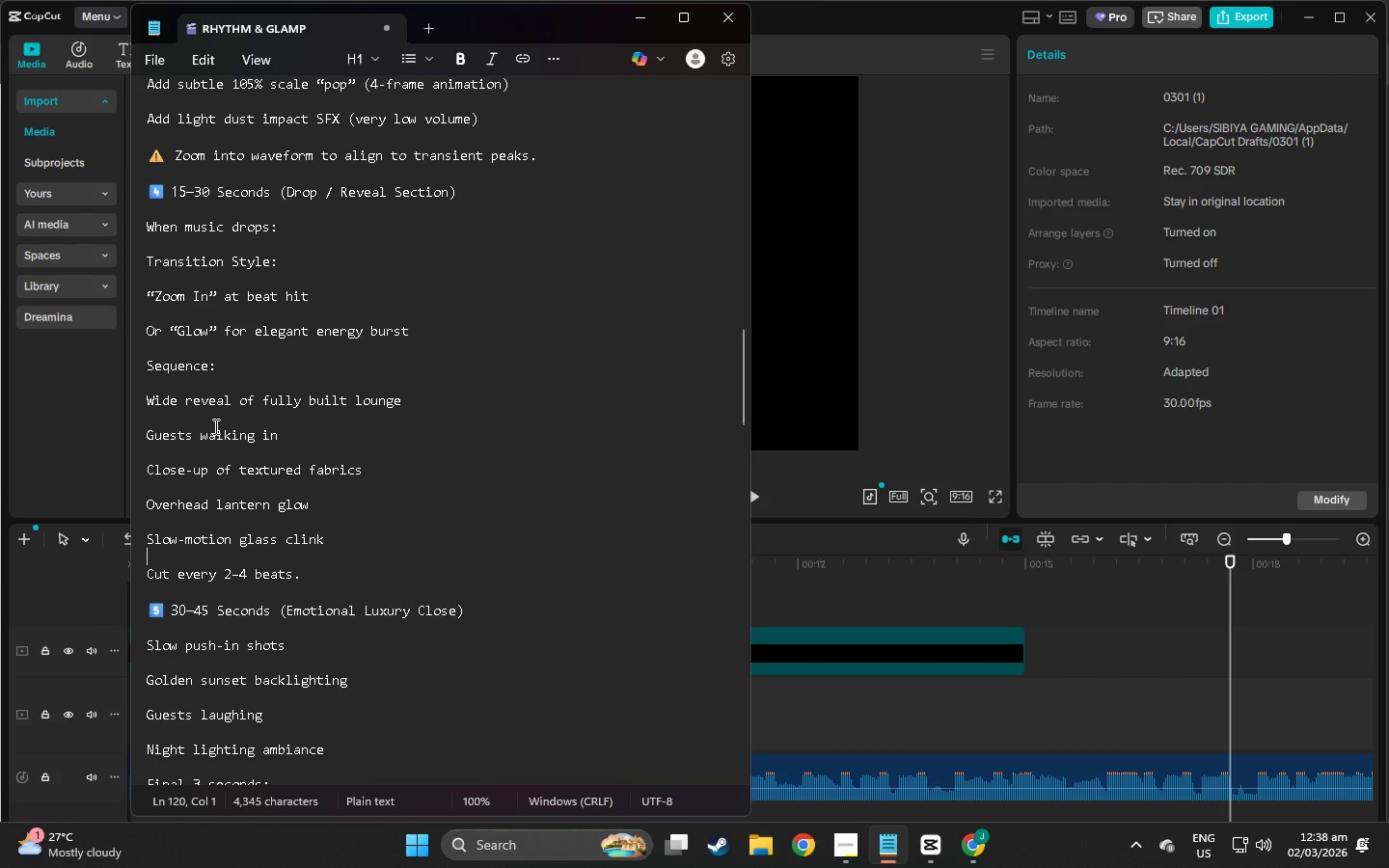 
wait(6.47)
 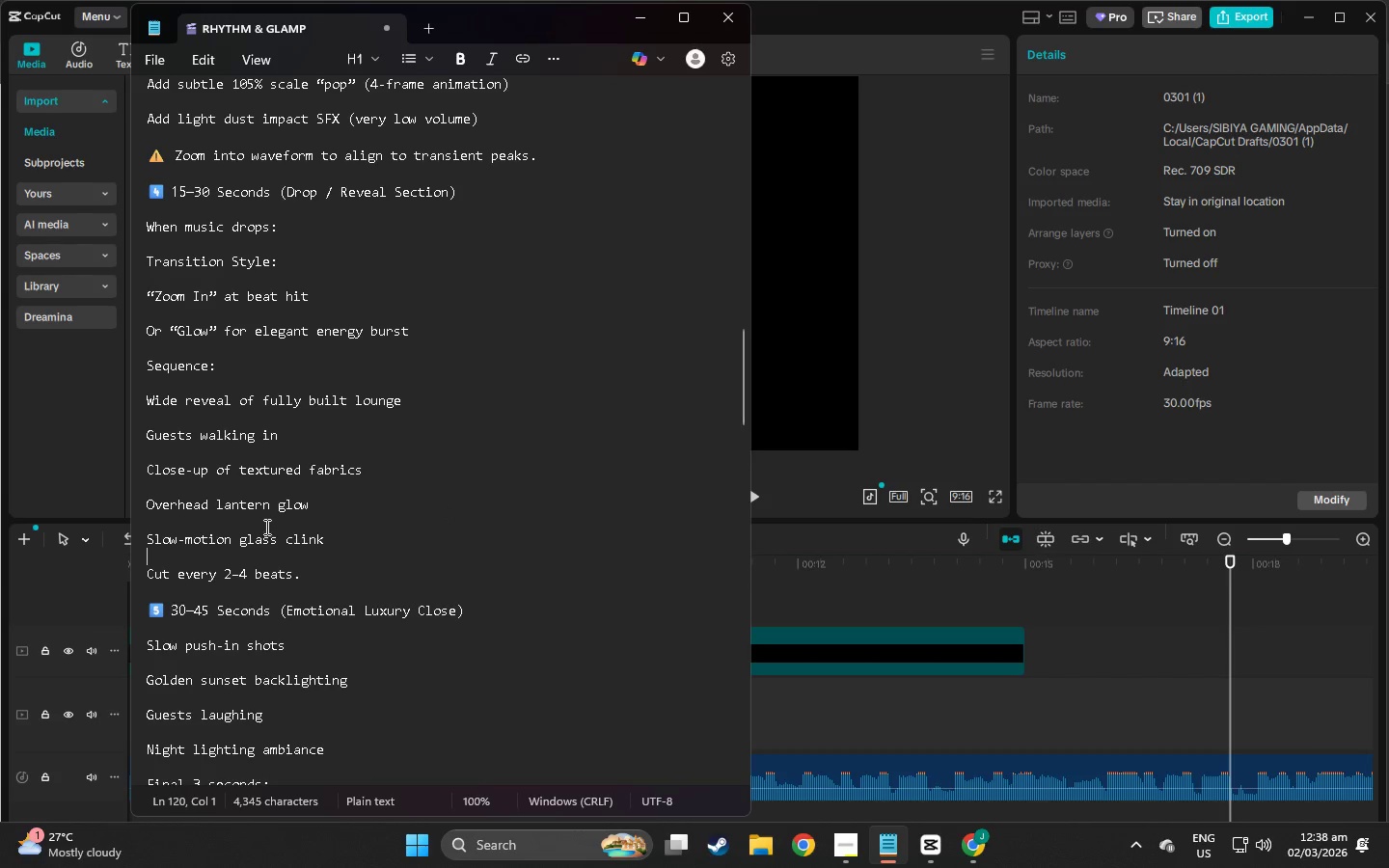 
left_click([961, 120])
 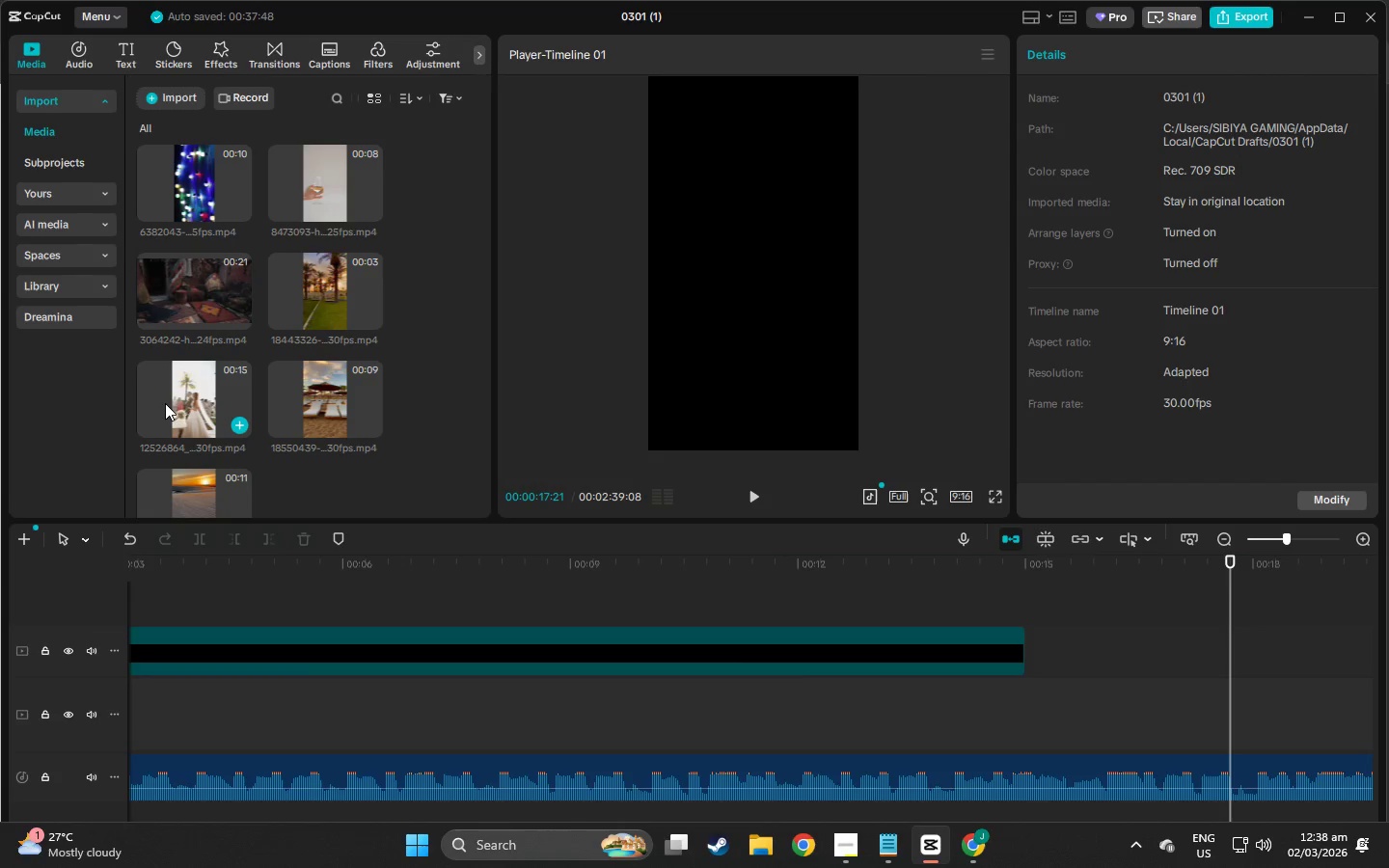 
left_click_drag(start_coordinate=[165, 403], to_coordinate=[1027, 653])
 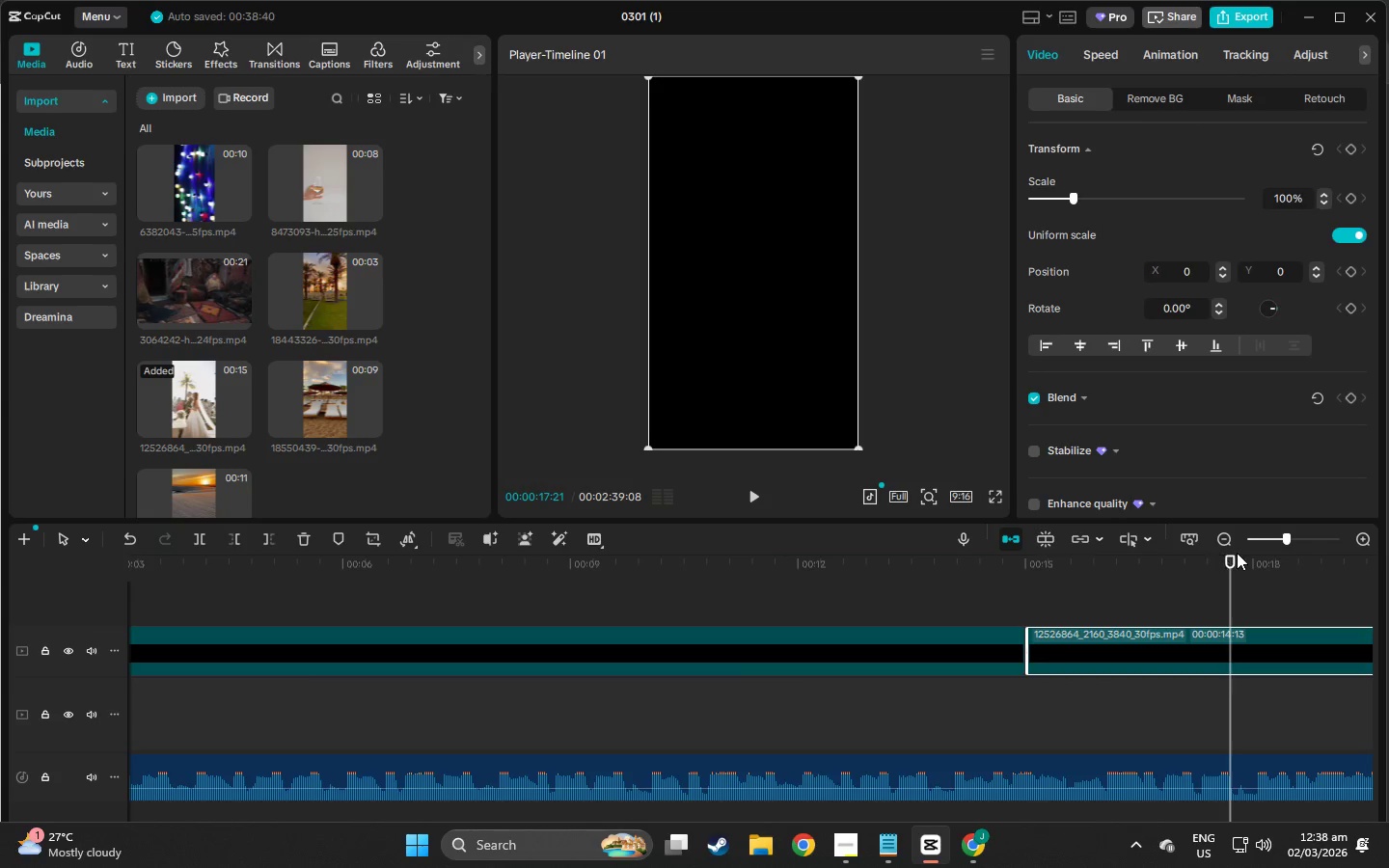 
left_click_drag(start_coordinate=[1228, 557], to_coordinate=[1023, 588])
 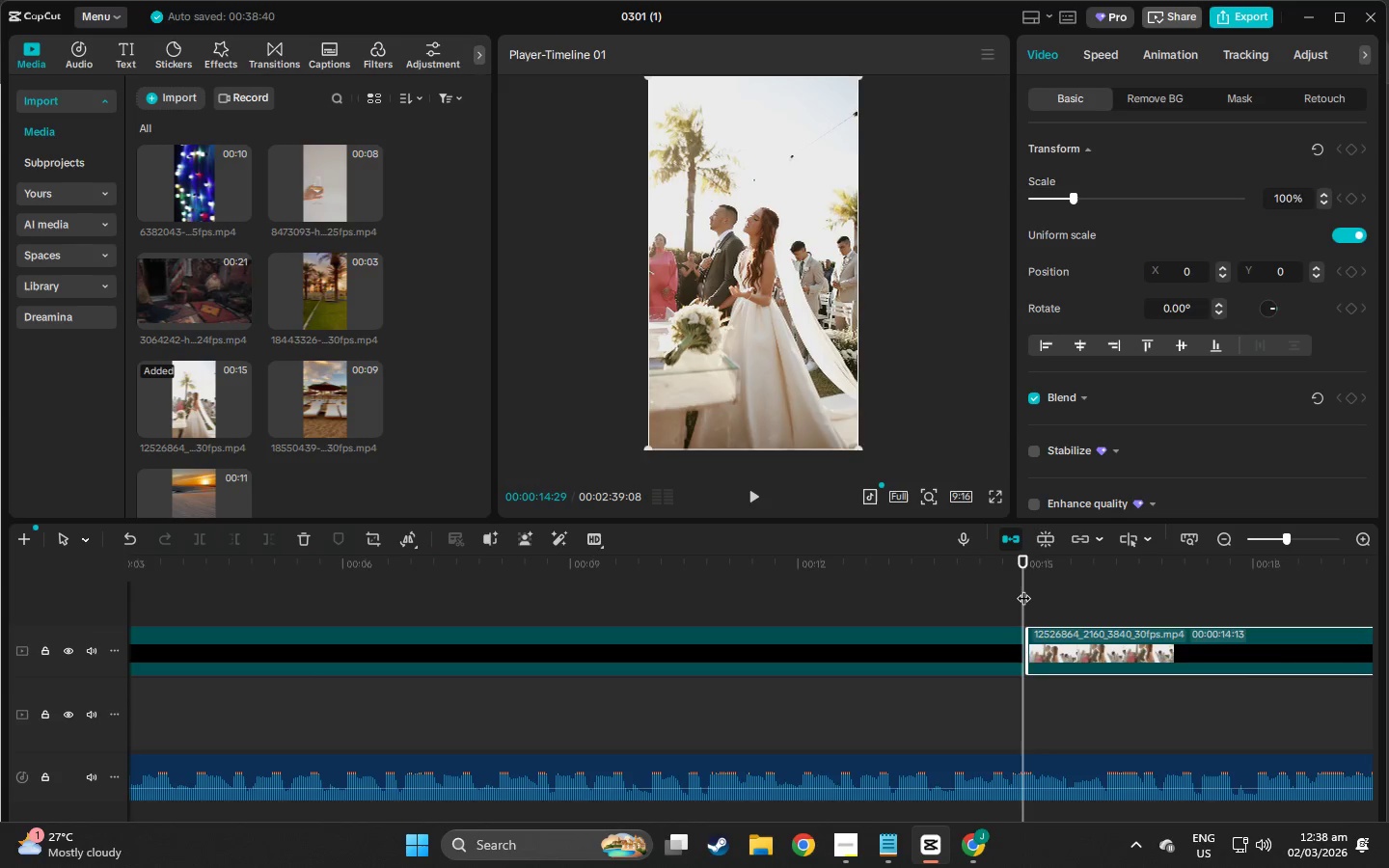 
key(Alt+Space)
 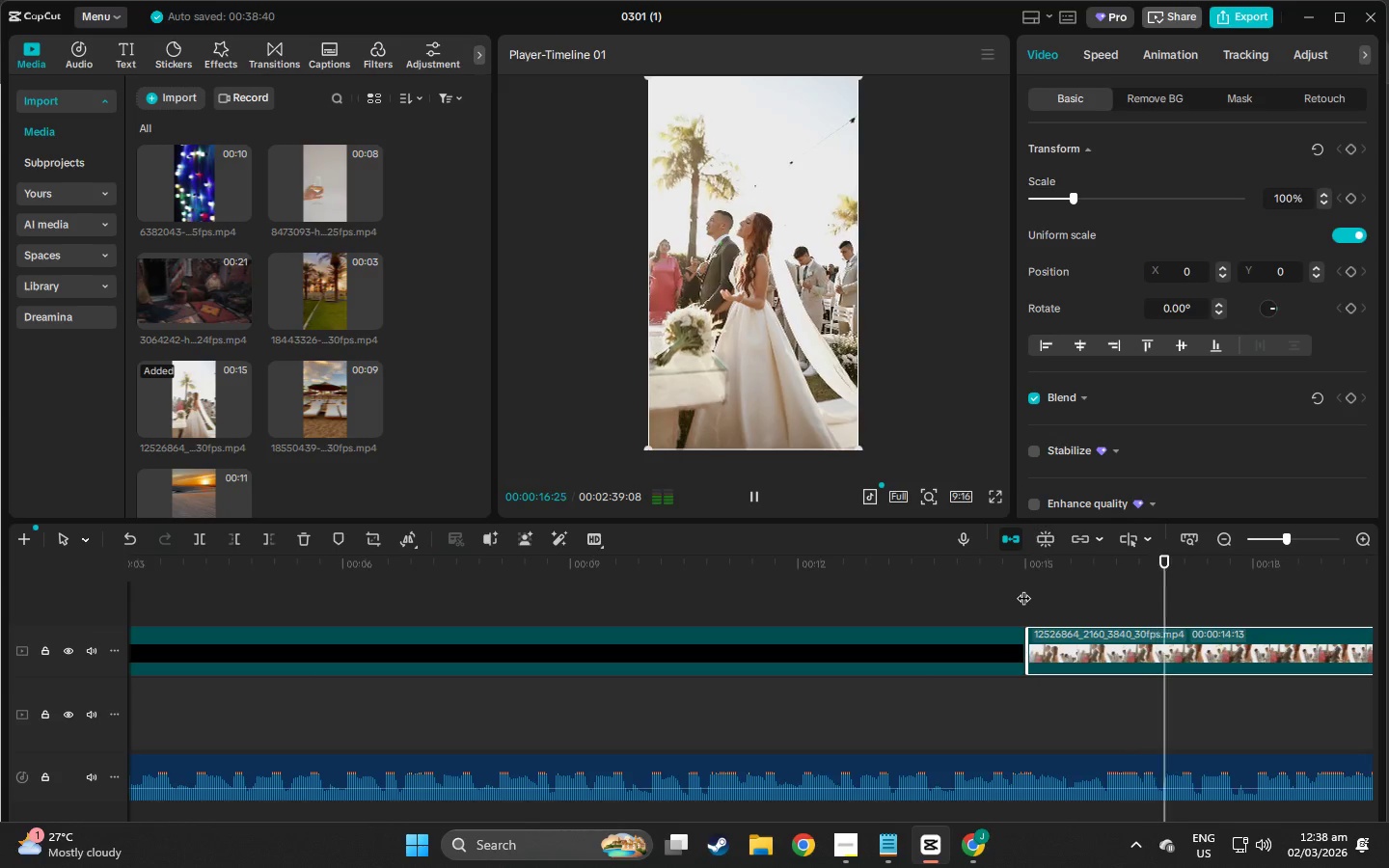 
key(Alt+Space)
 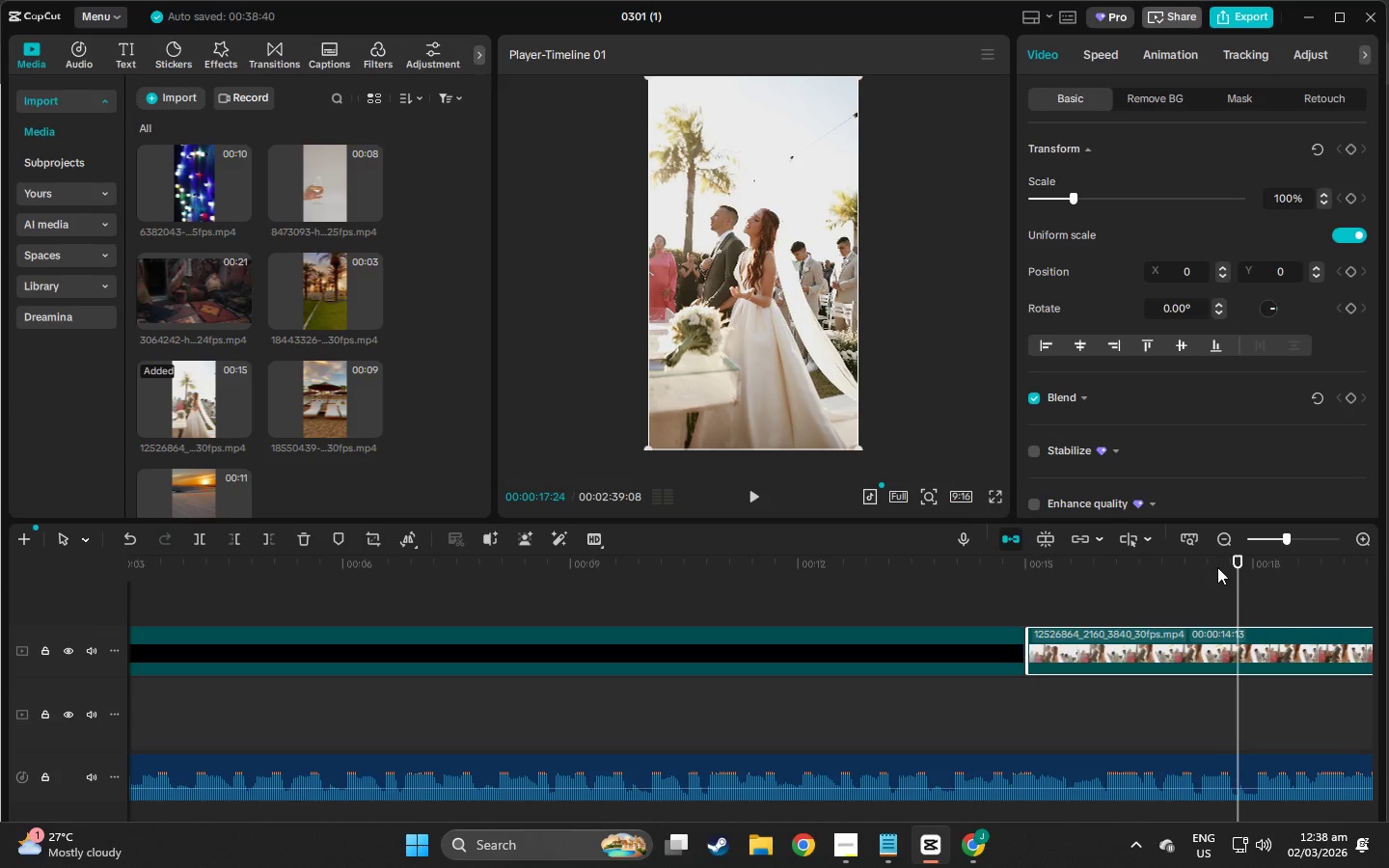 
left_click_drag(start_coordinate=[1237, 565], to_coordinate=[1228, 565])
 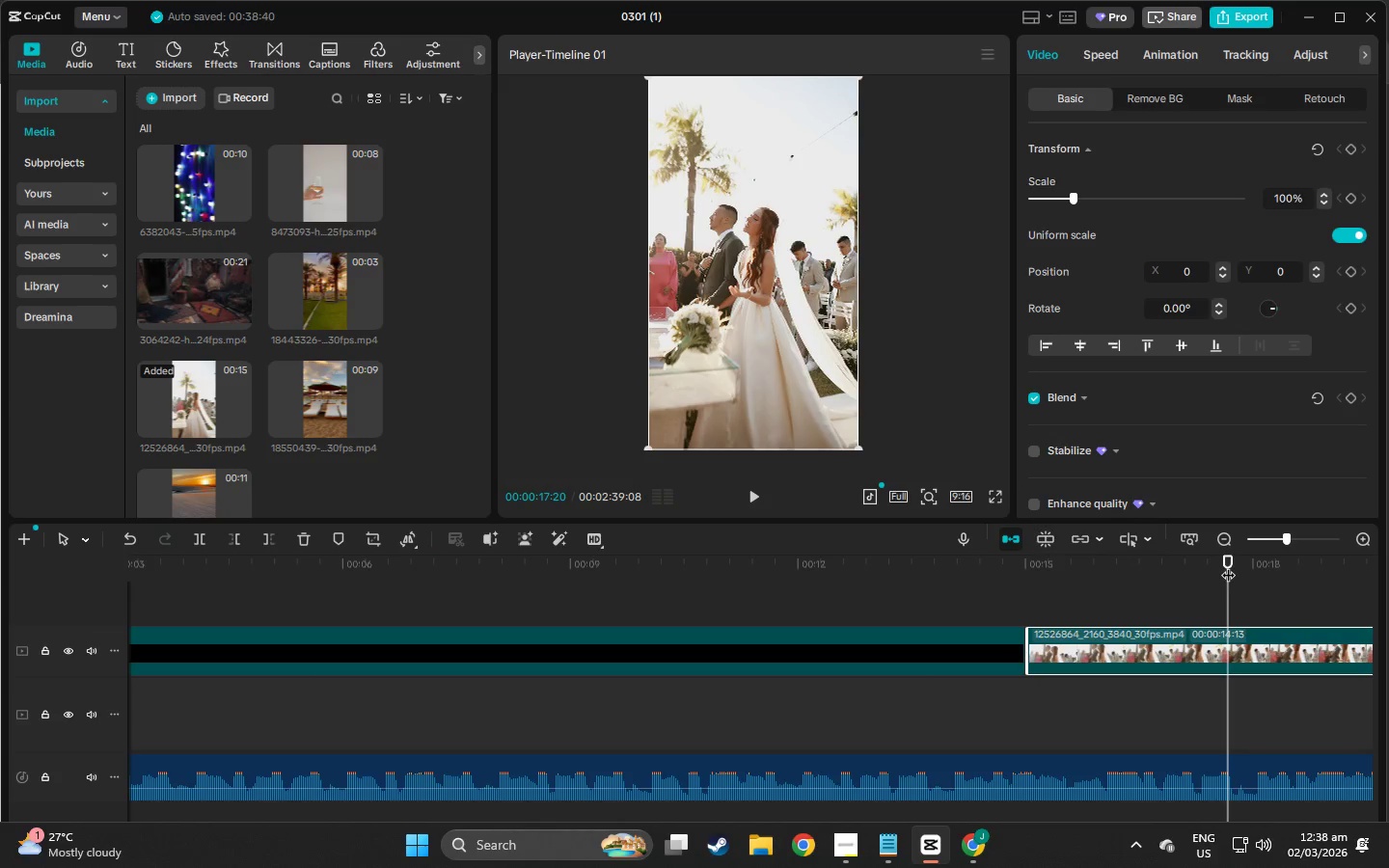 
key(Alt+Space)
 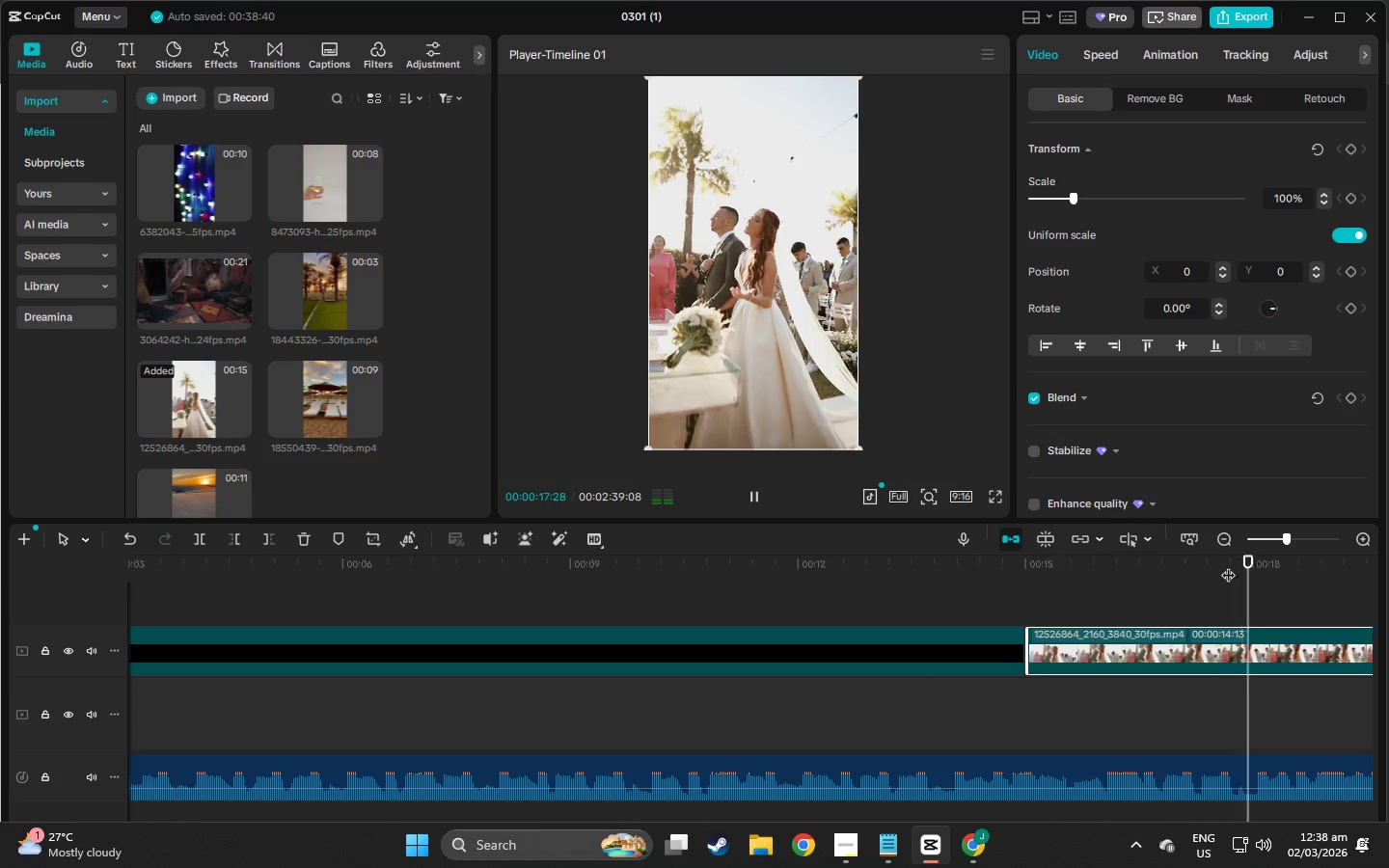 
key(Alt+Space)
 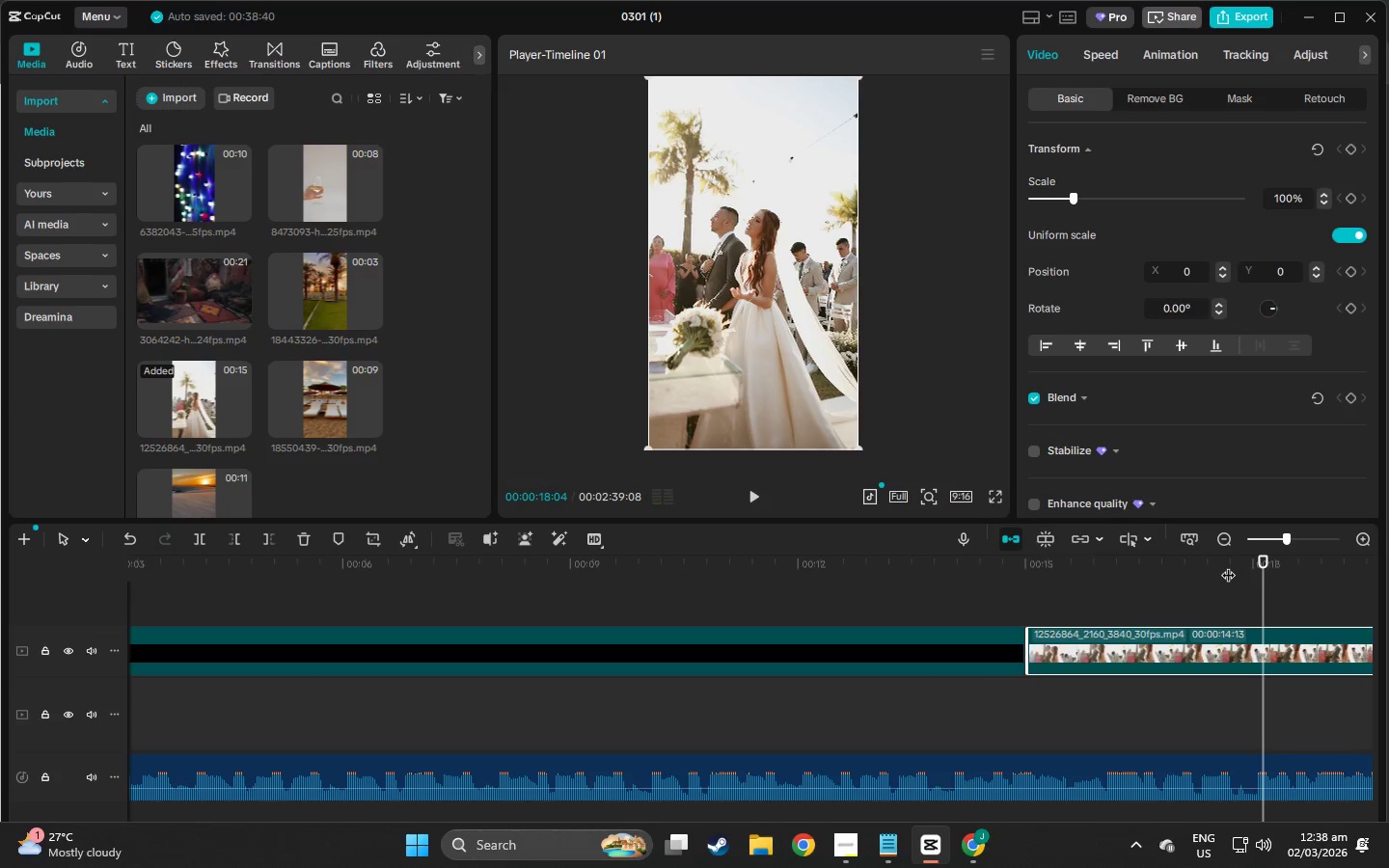 
key(Alt+Space)
 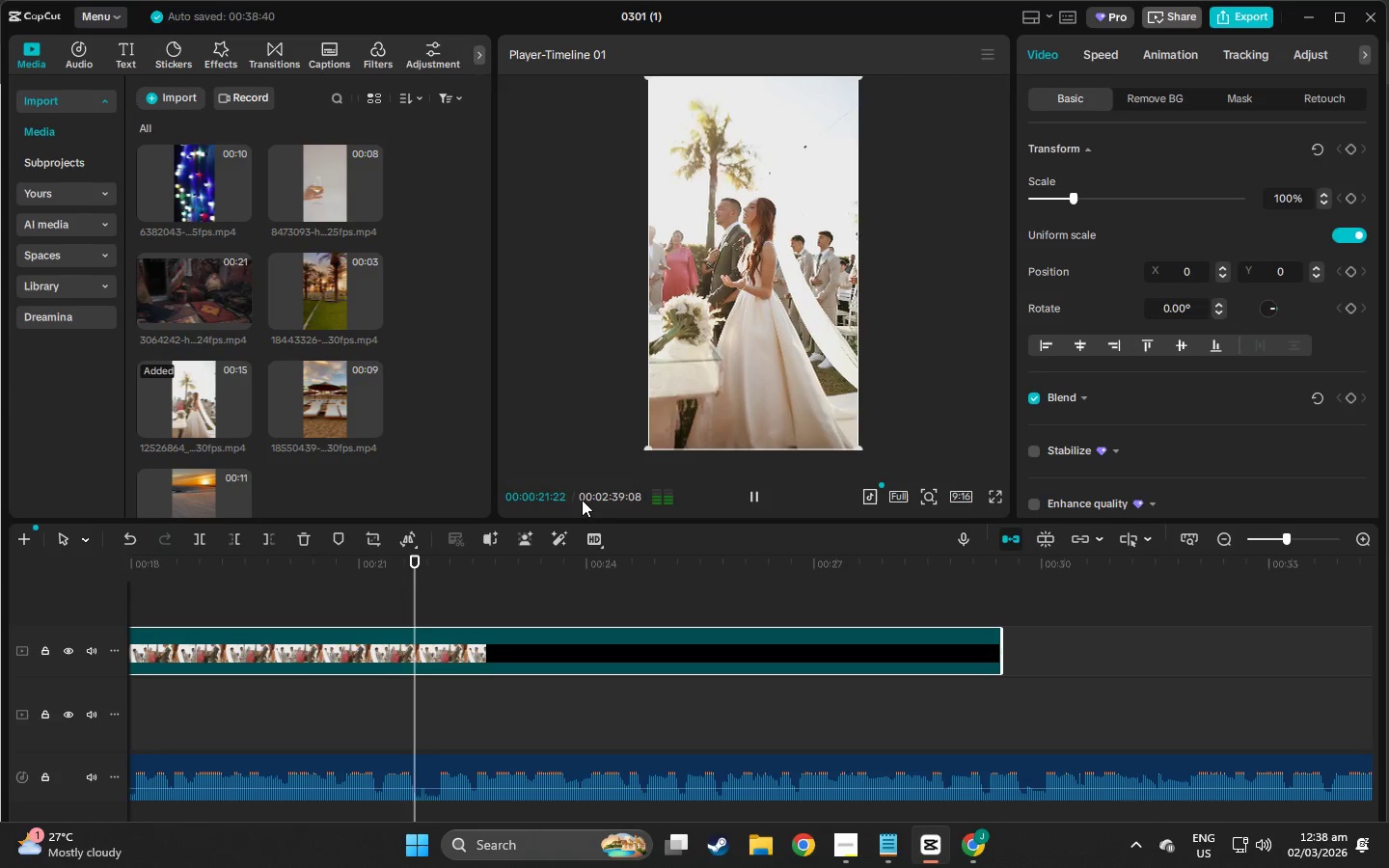 
key(Alt+Space)
 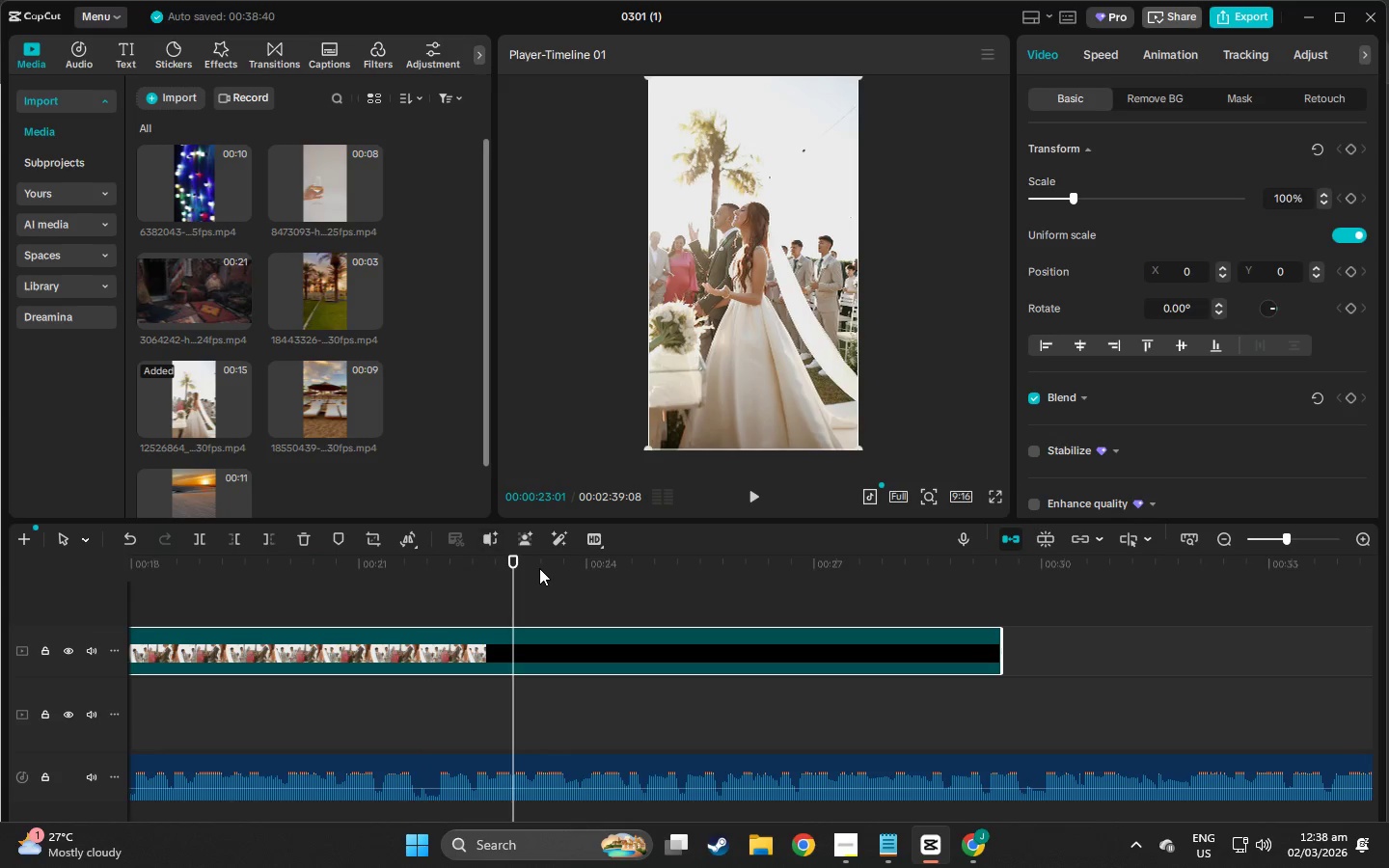 
left_click_drag(start_coordinate=[519, 561], to_coordinate=[1234, 591])
 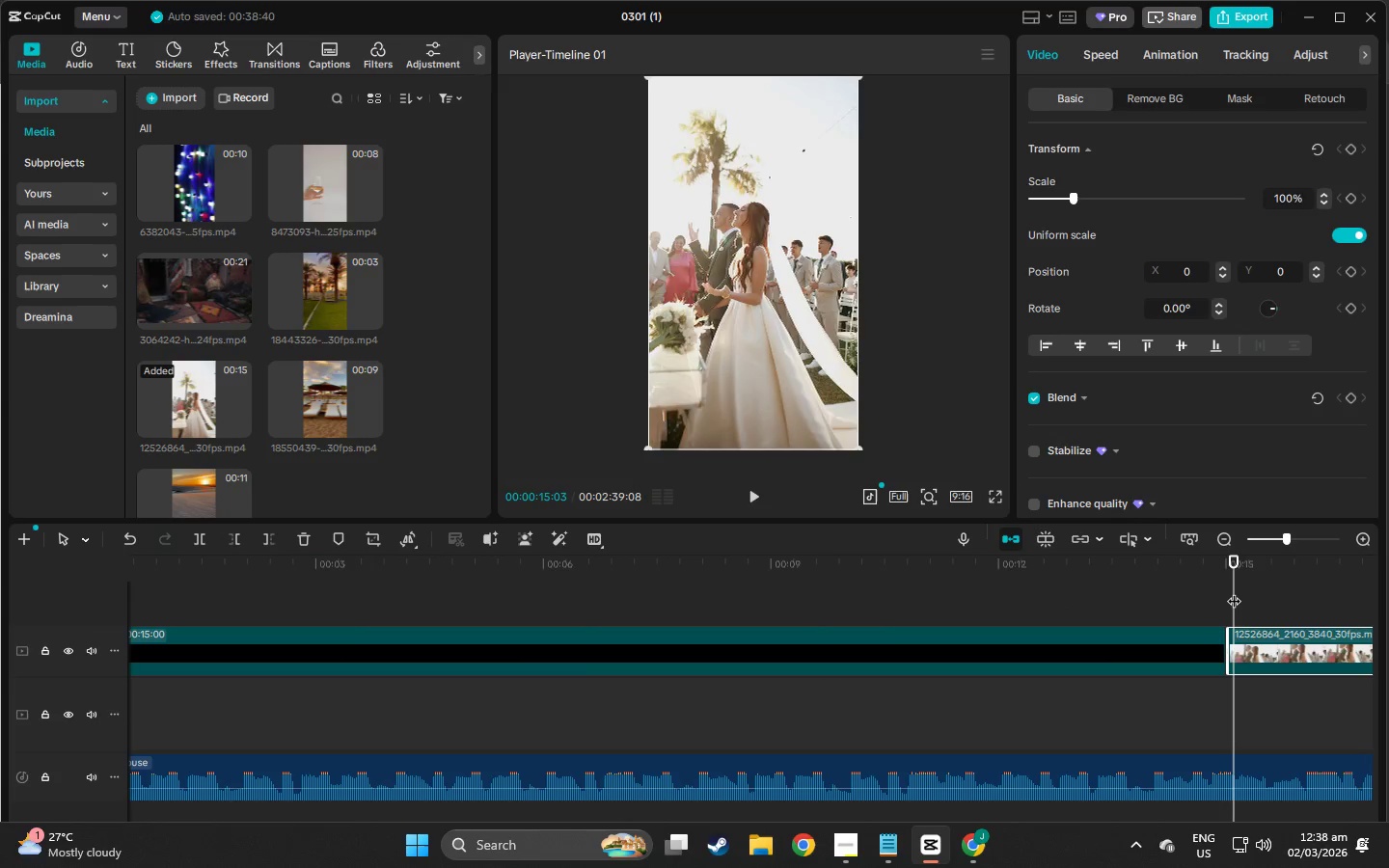 
key(Alt+Space)
 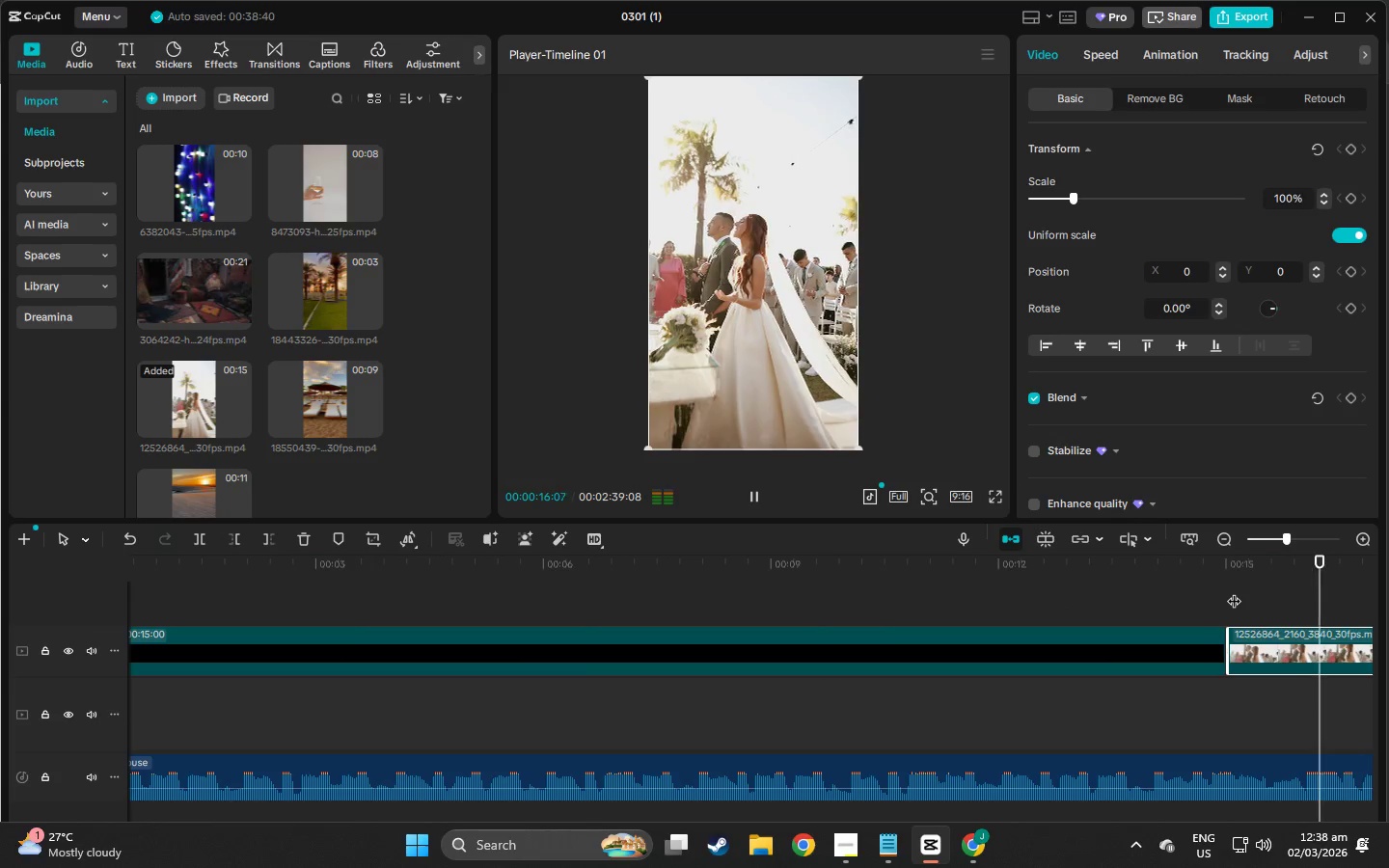 
key(Alt+Space)
 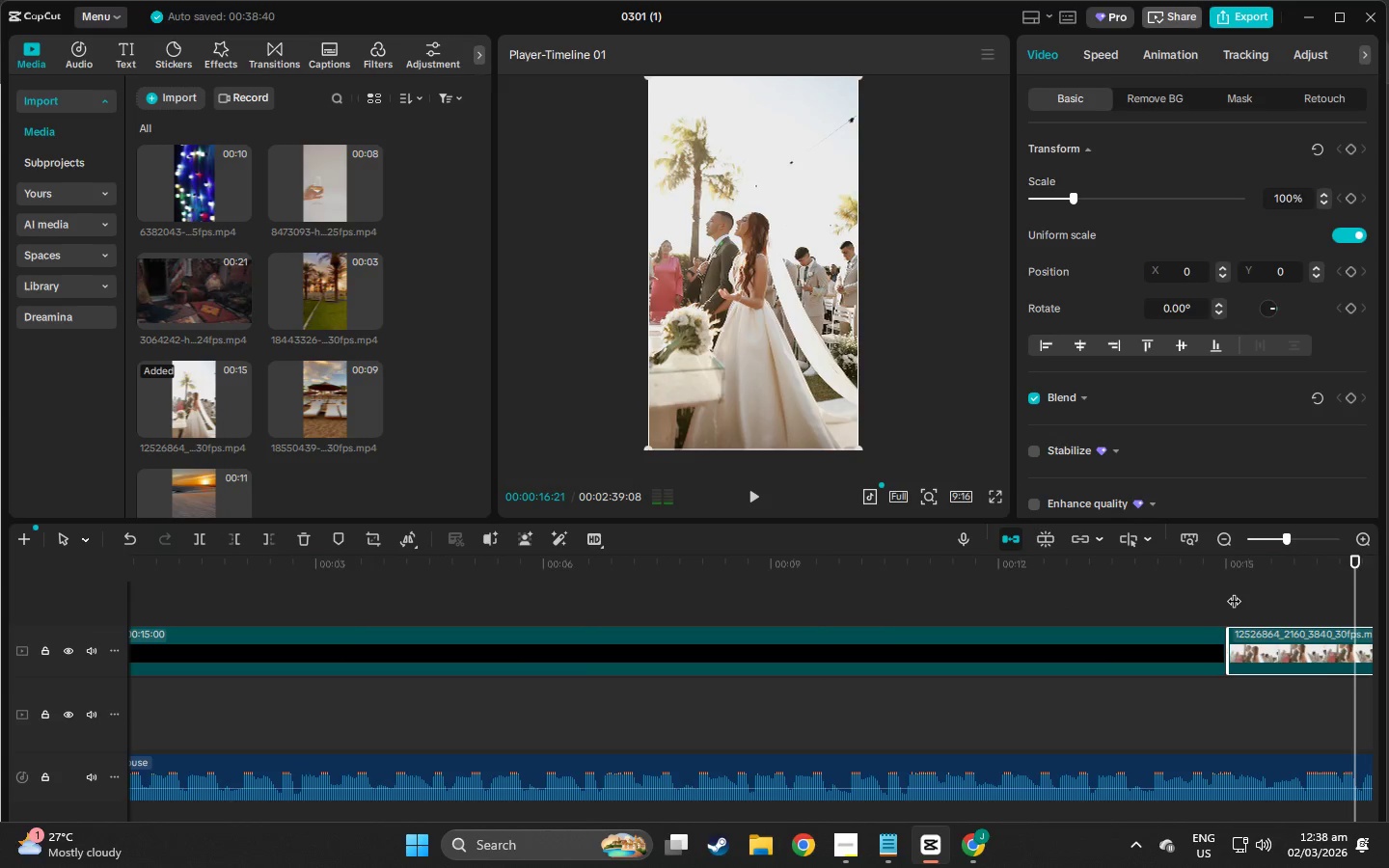 
key(Alt+Space)
 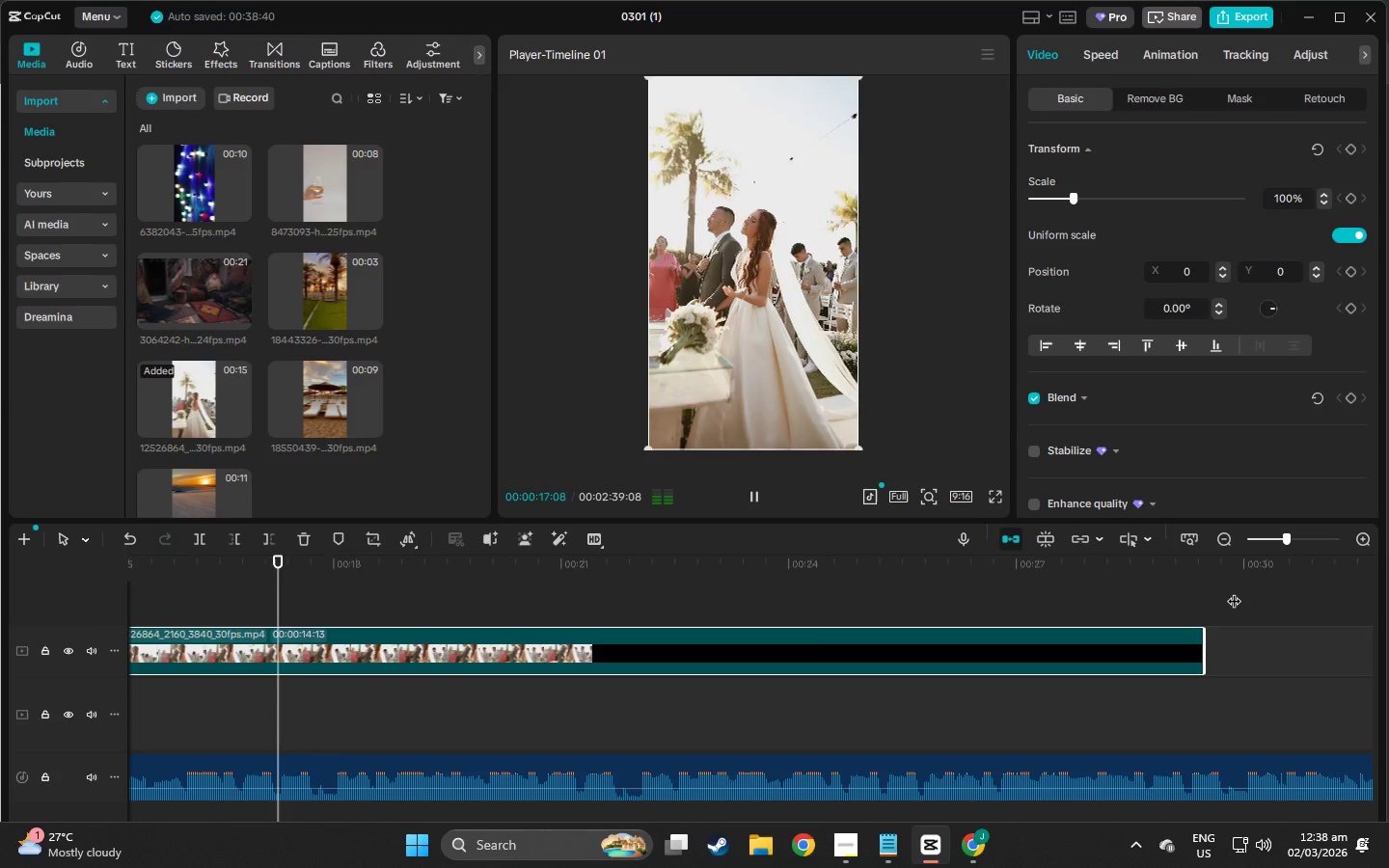 
key(Alt+Space)
 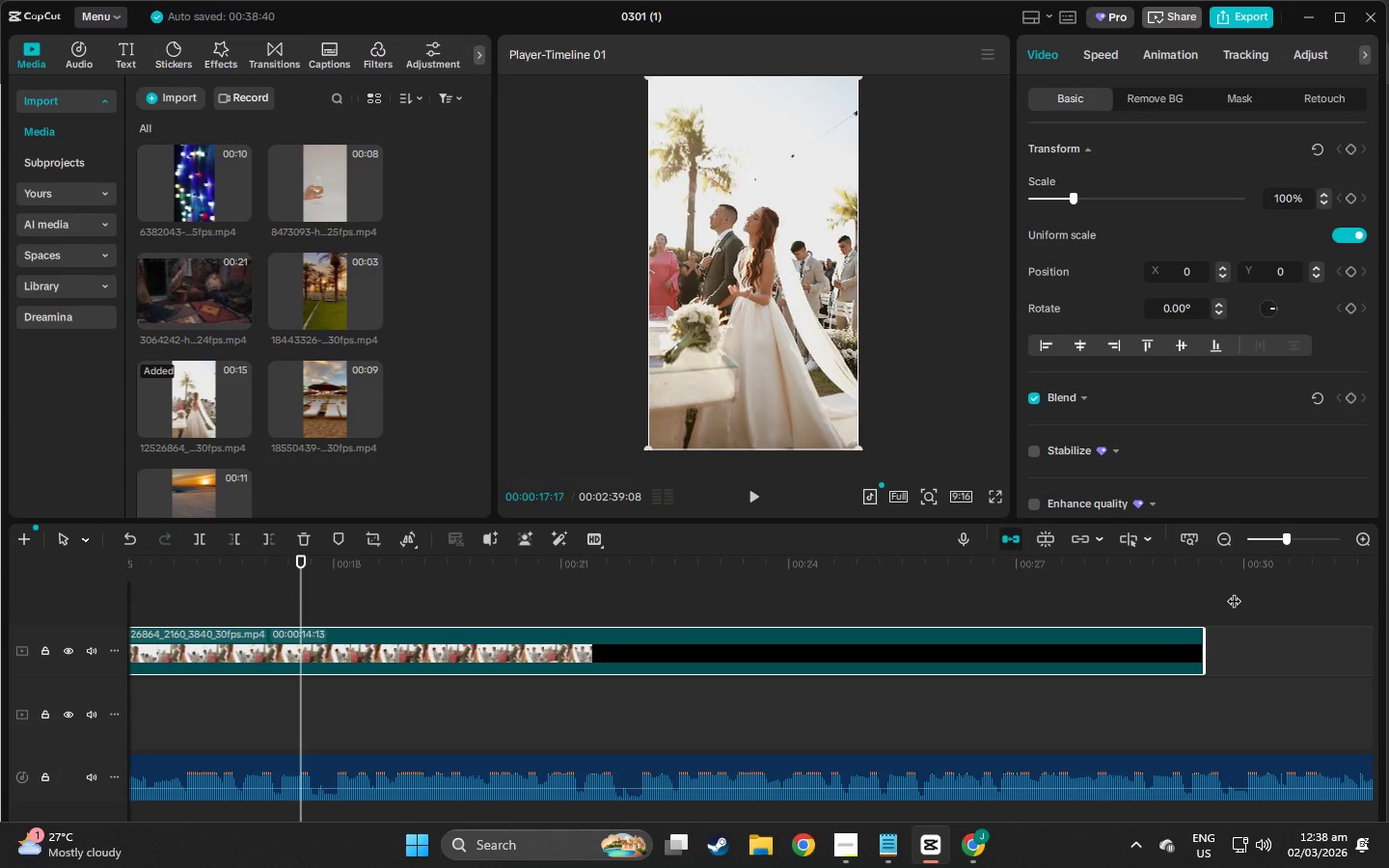 
key(Alt+Space)
 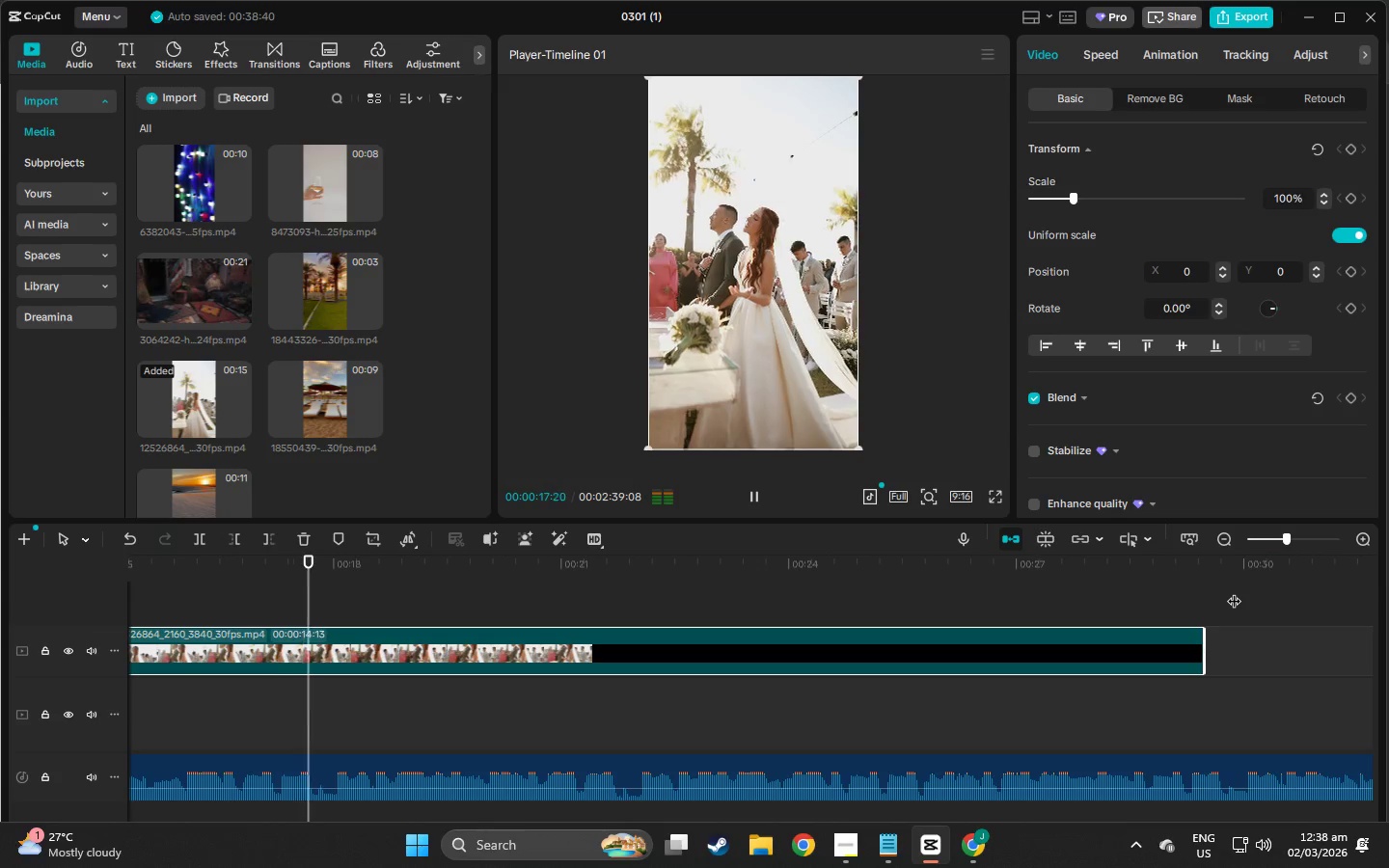 
key(Alt+Space)
 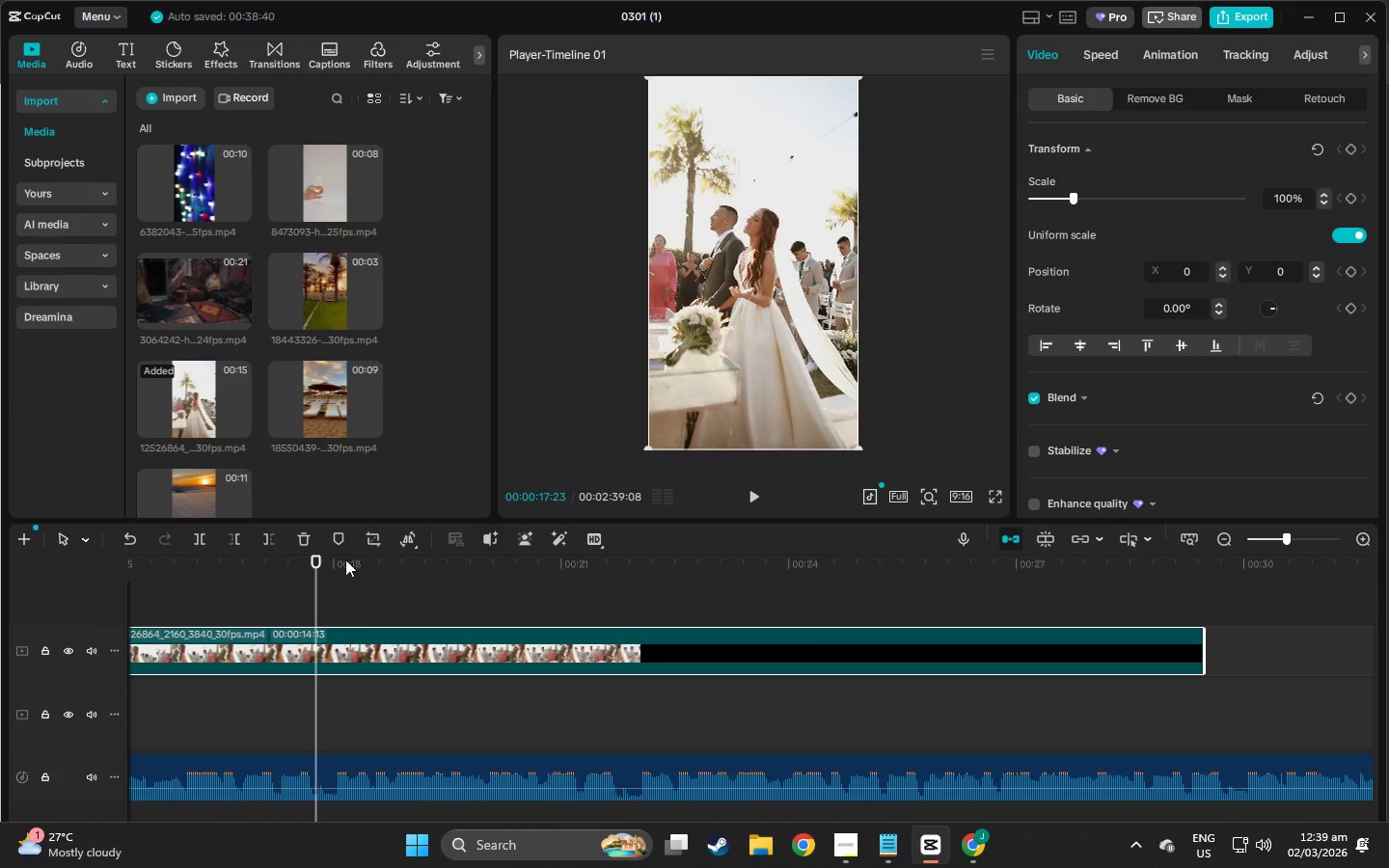 
left_click_drag(start_coordinate=[322, 557], to_coordinate=[309, 557])
 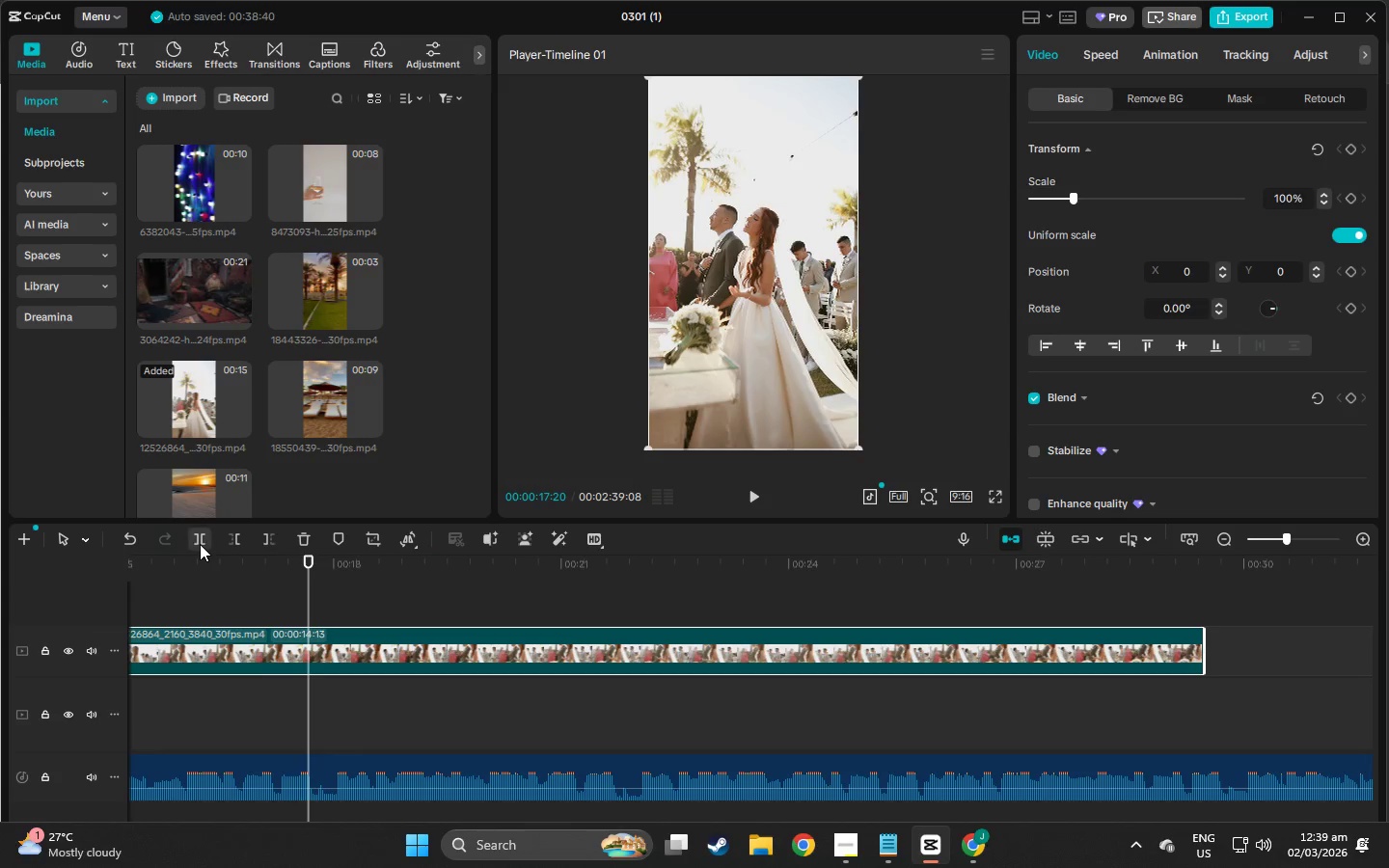 
left_click([200, 544])
 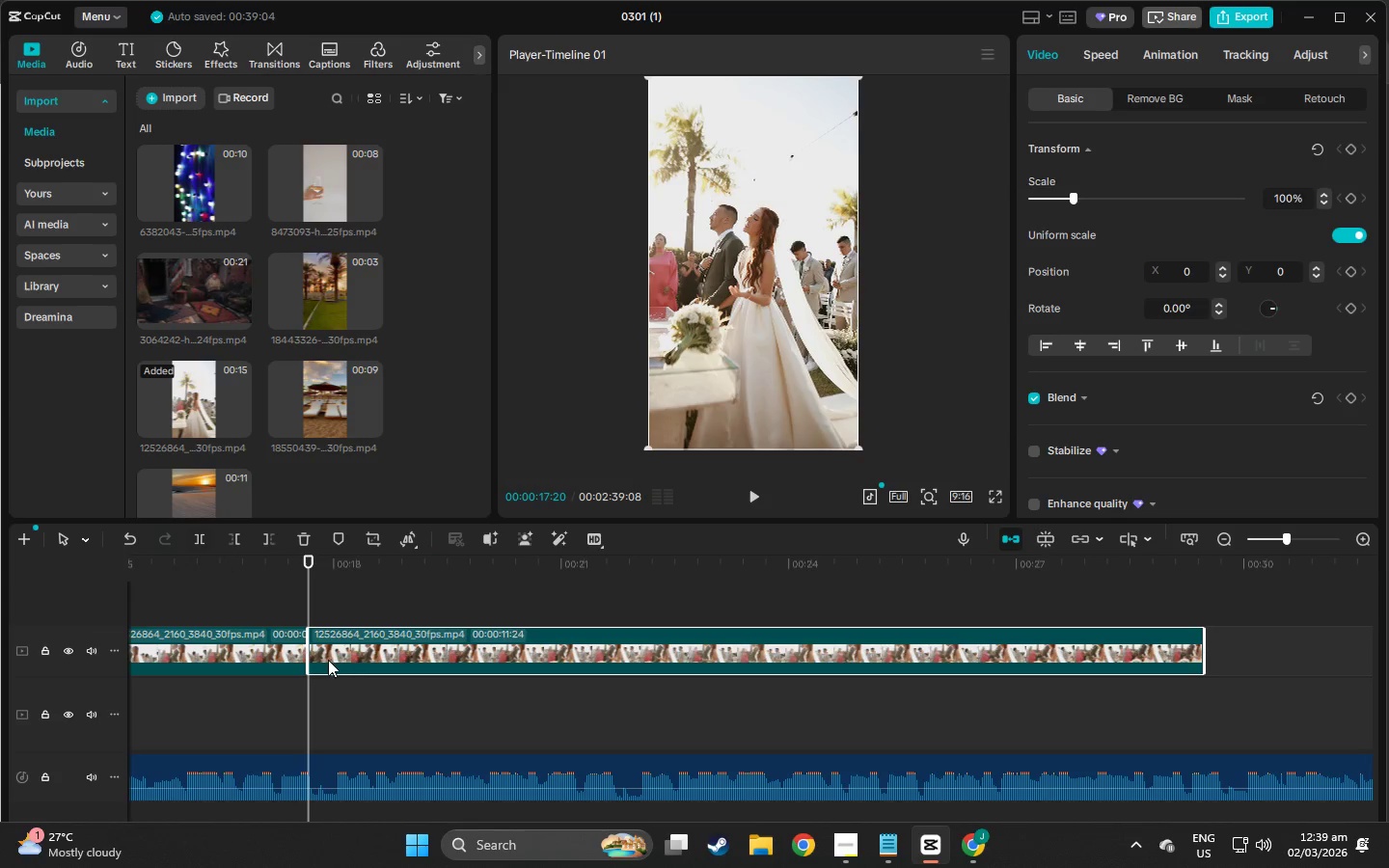 
left_click([370, 644])
 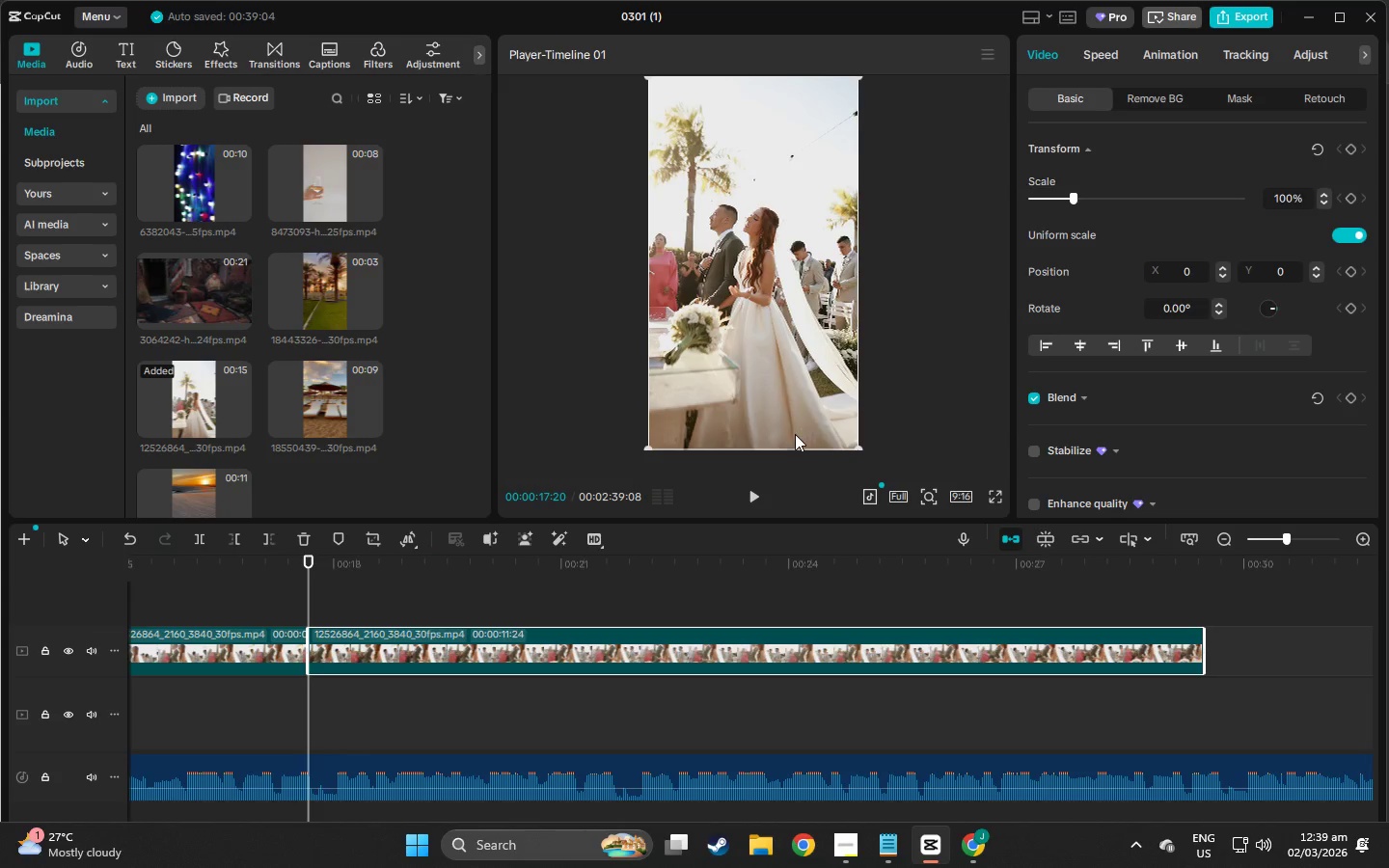 
key(Alt+Delete)
 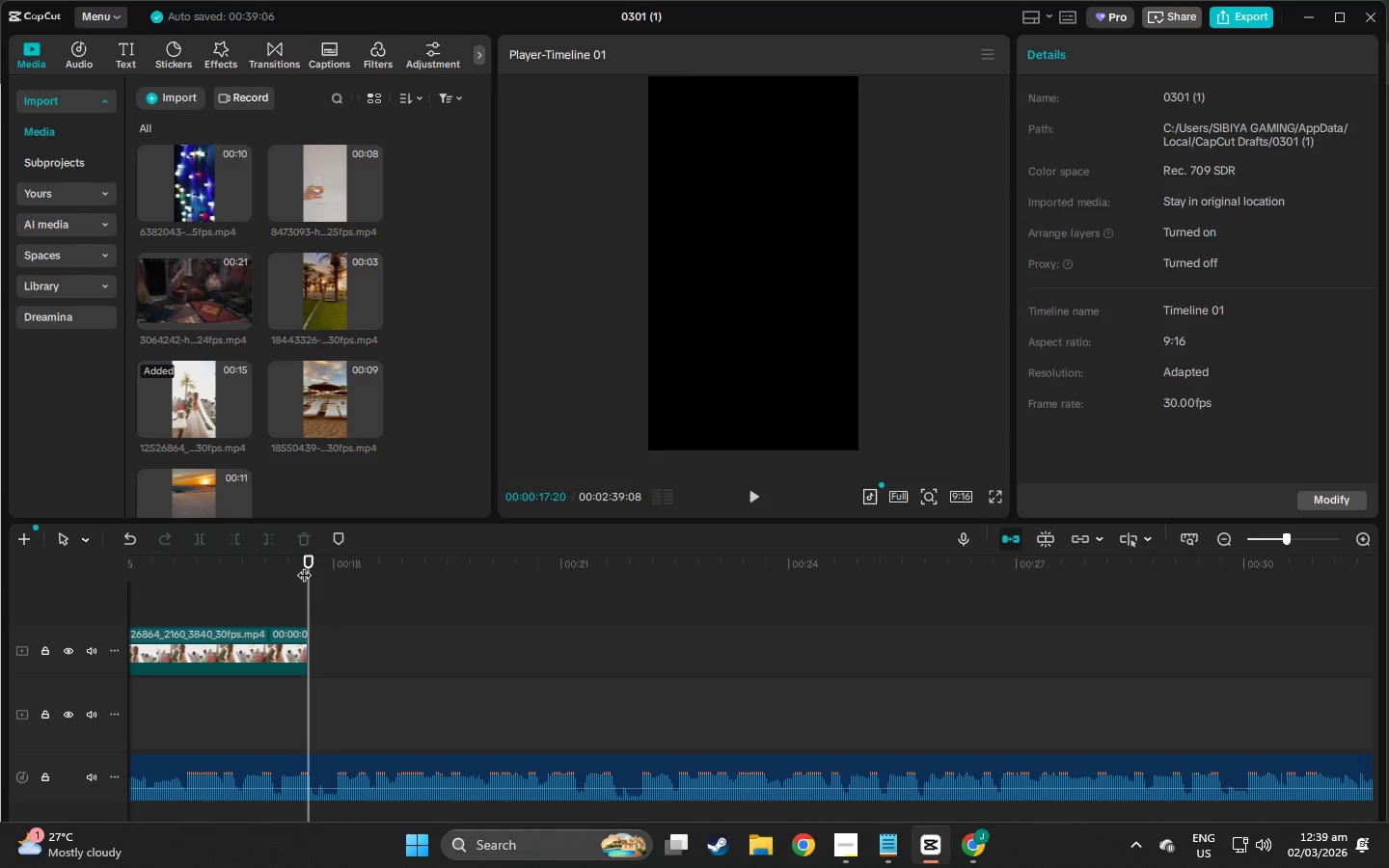 
left_click_drag(start_coordinate=[308, 564], to_coordinate=[37, 564])
 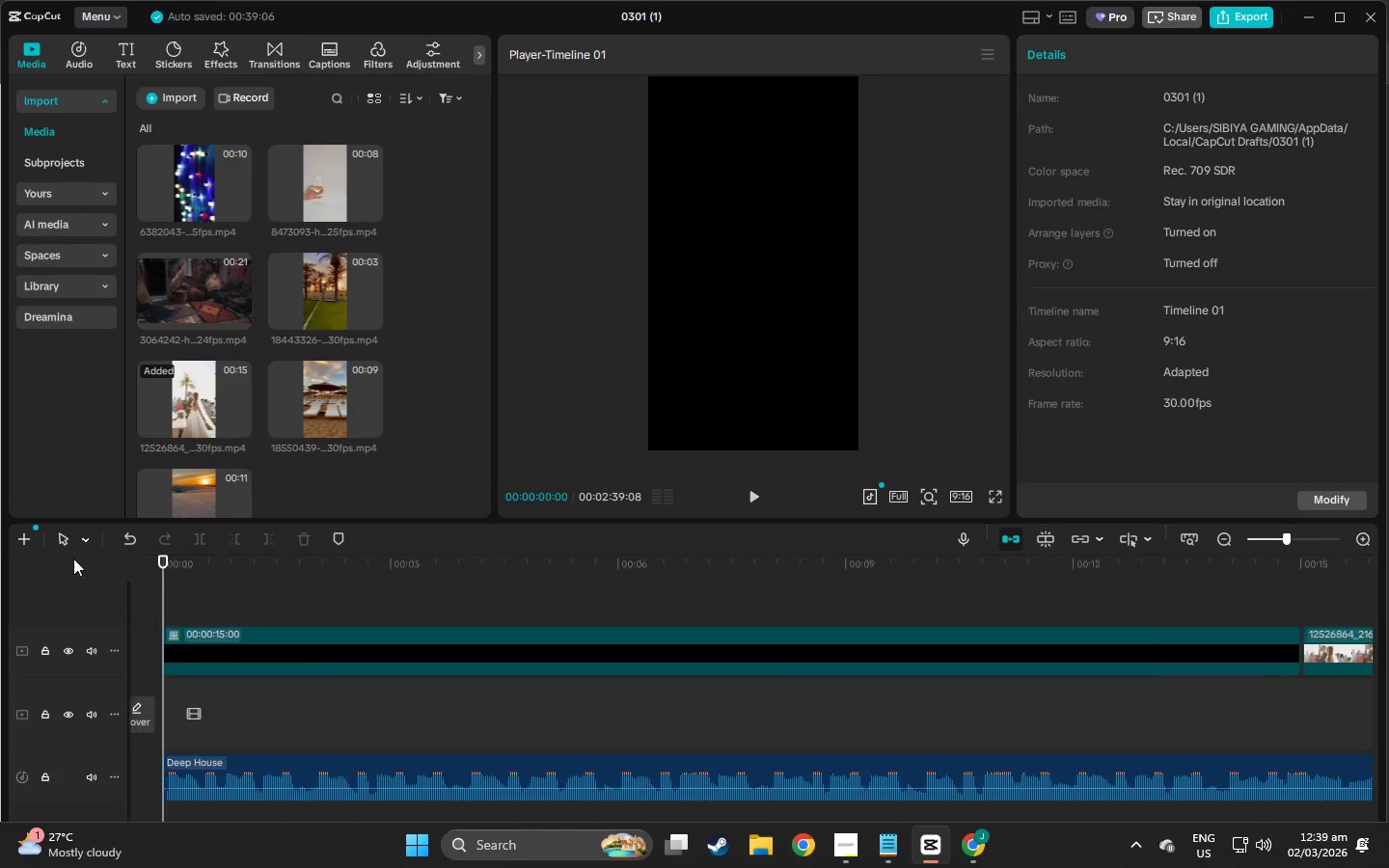 
key(Alt+Space)
 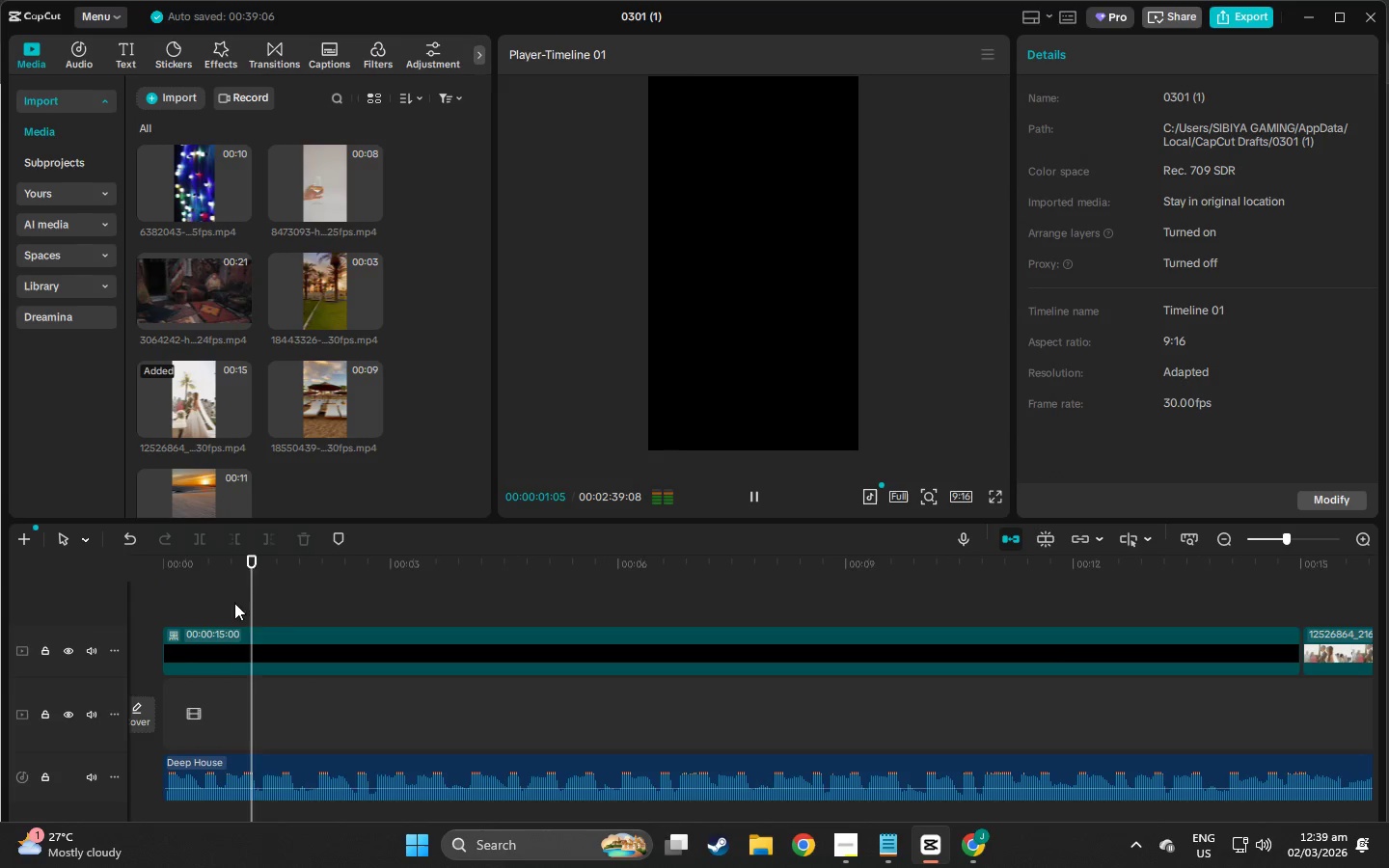 
left_click_drag(start_coordinate=[284, 567], to_coordinate=[1201, 590])
 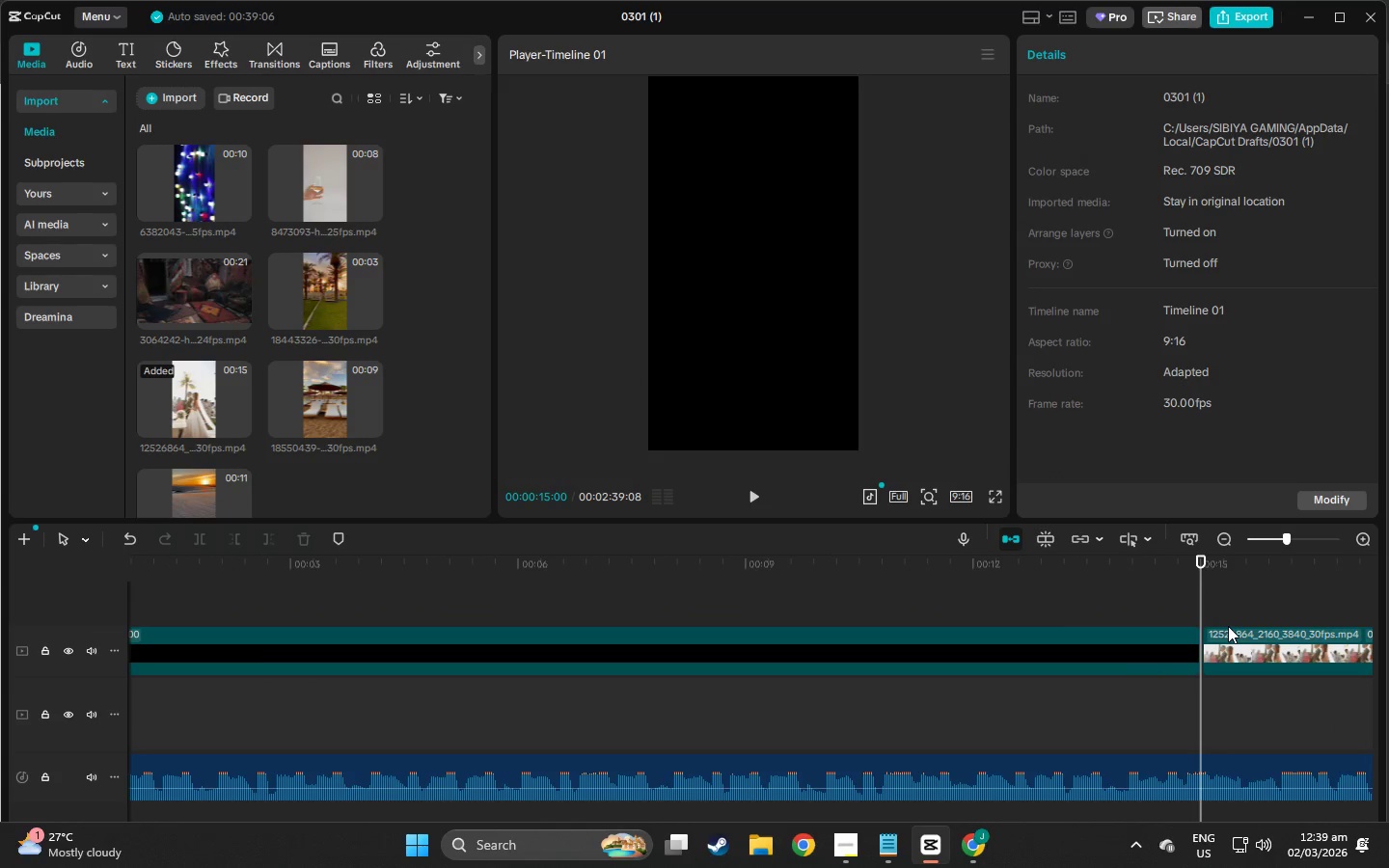 
left_click_drag(start_coordinate=[1228, 626], to_coordinate=[1221, 627])
 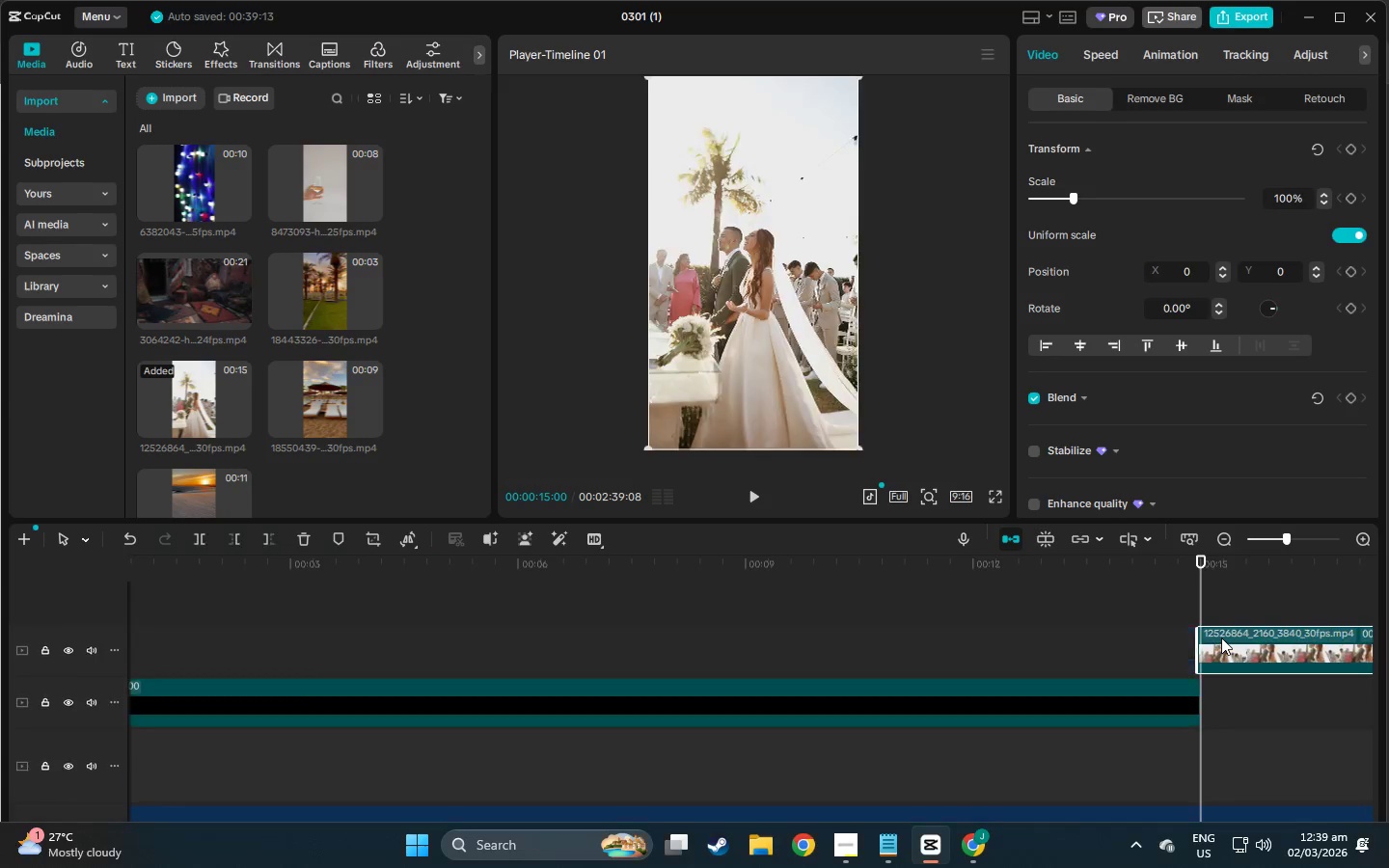 
left_click_drag(start_coordinate=[1221, 637], to_coordinate=[1224, 689])
 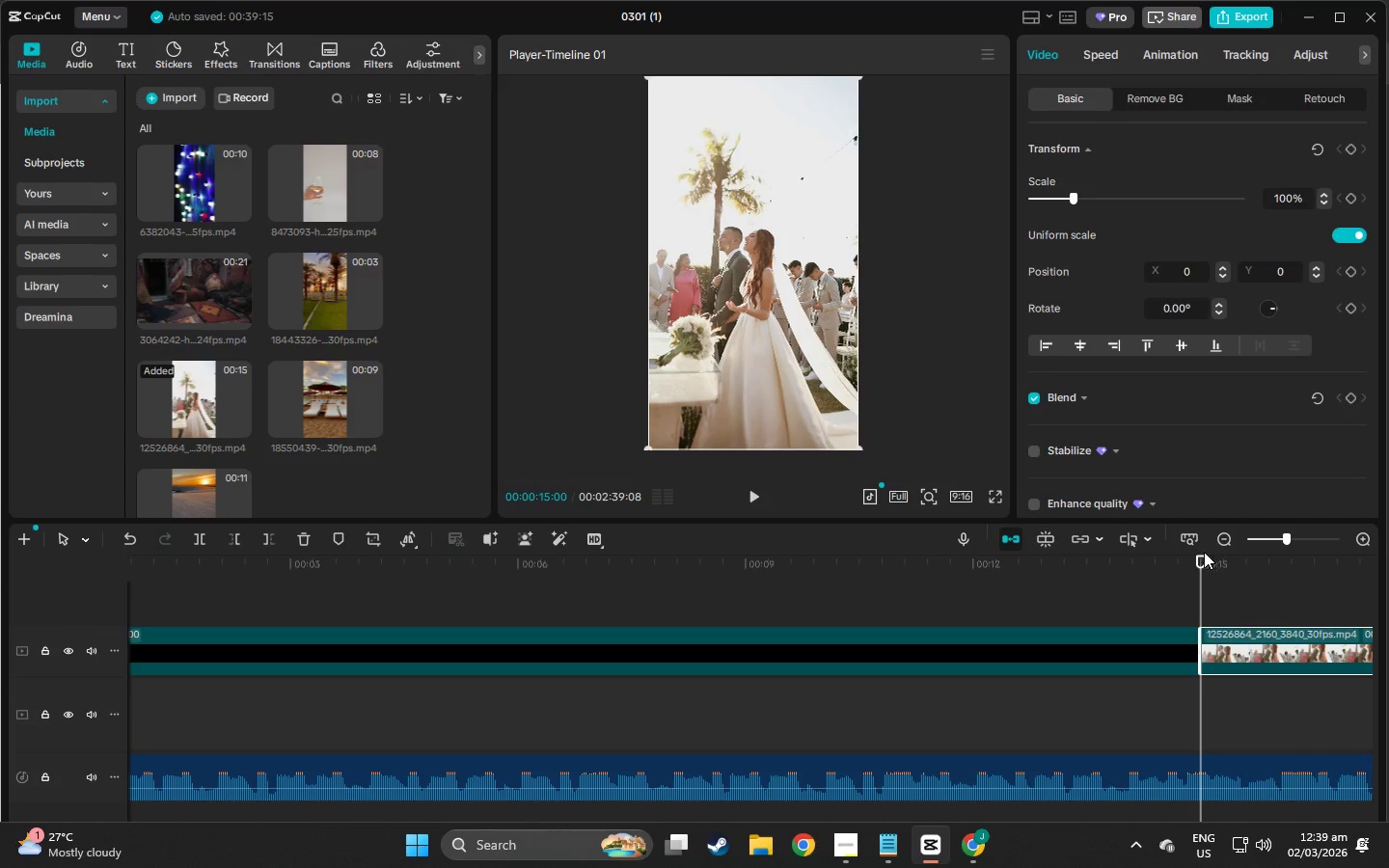 
left_click_drag(start_coordinate=[1201, 556], to_coordinate=[1057, 576])
 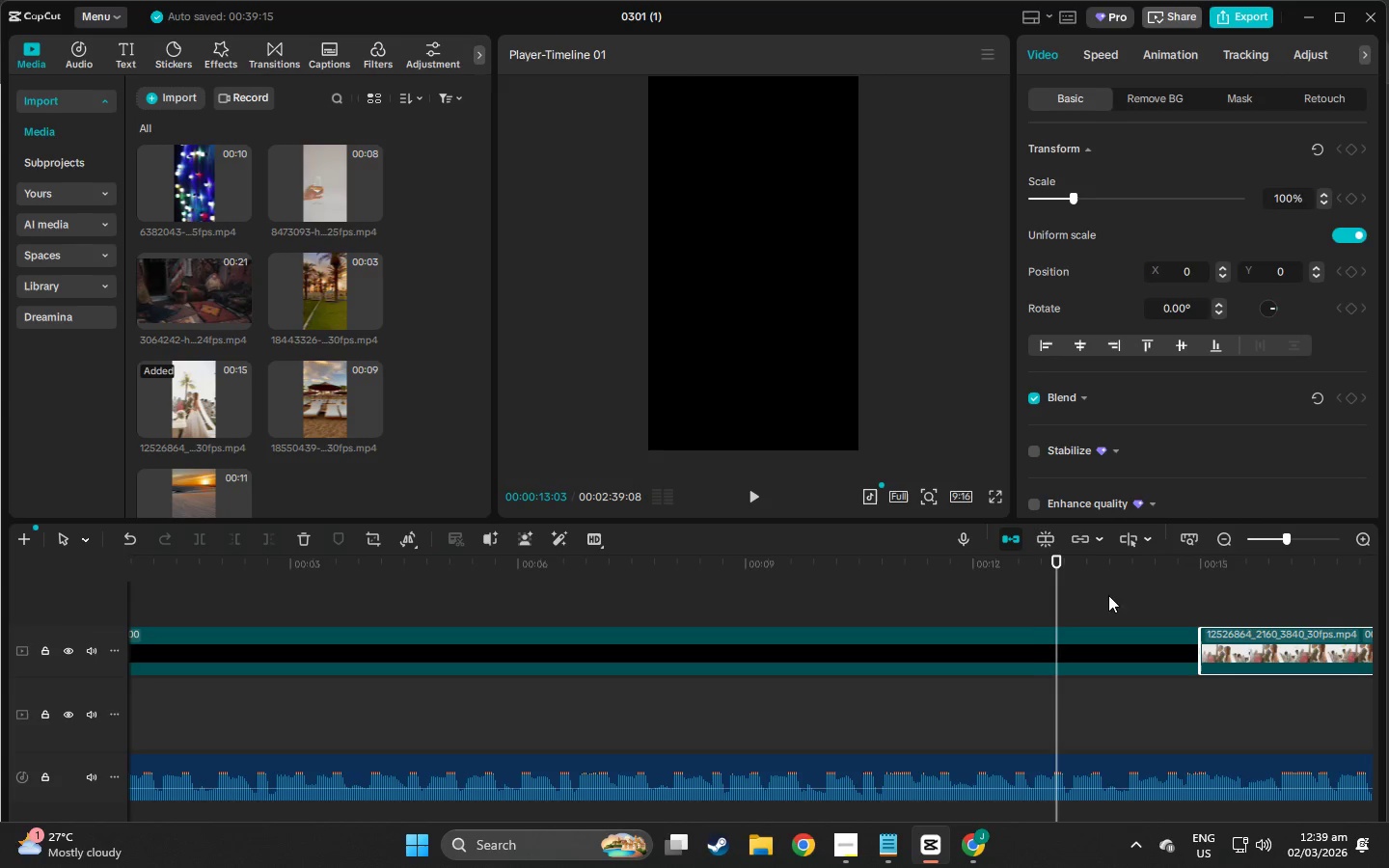 
key(Alt+Space)
 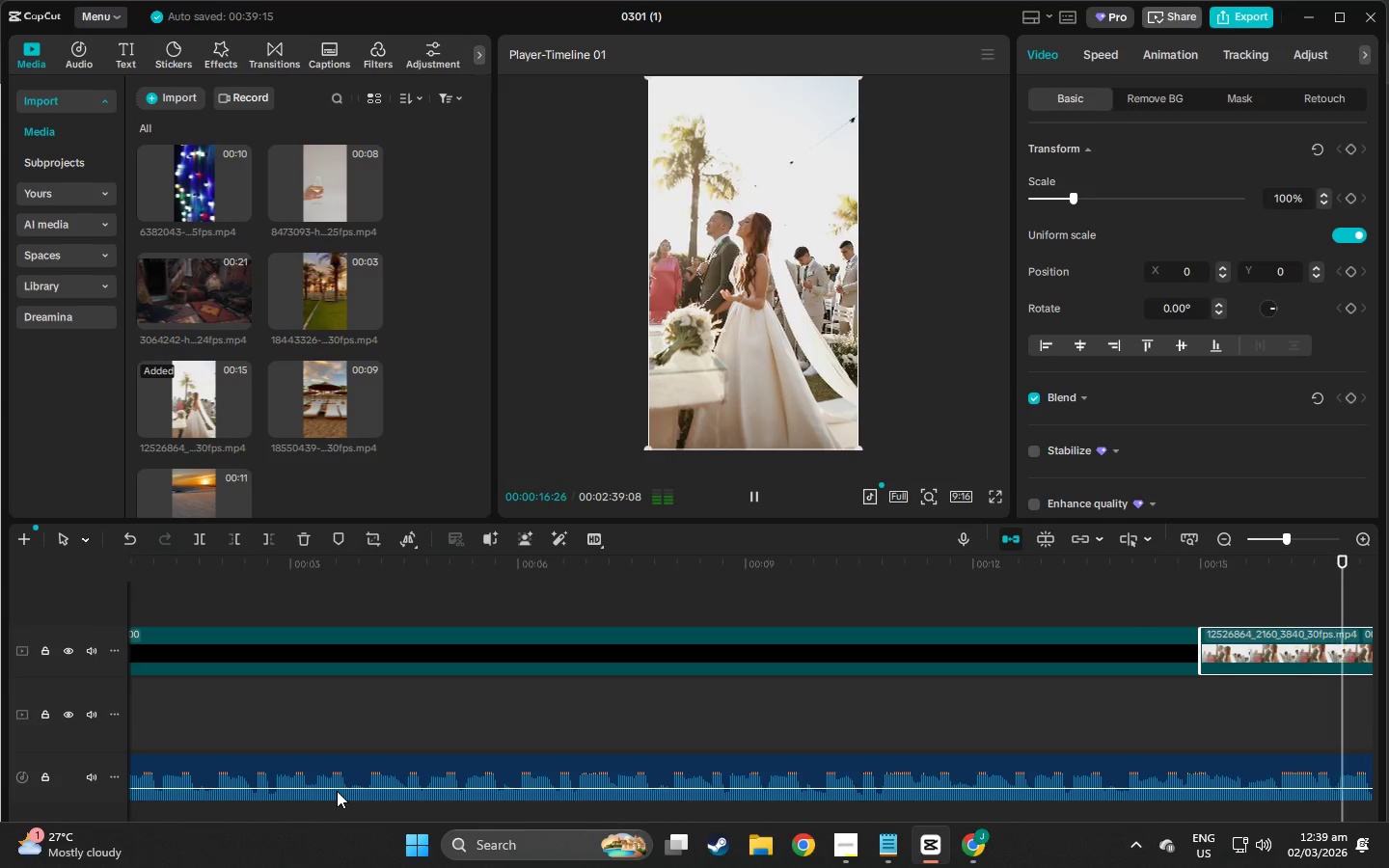 
wait(5.14)
 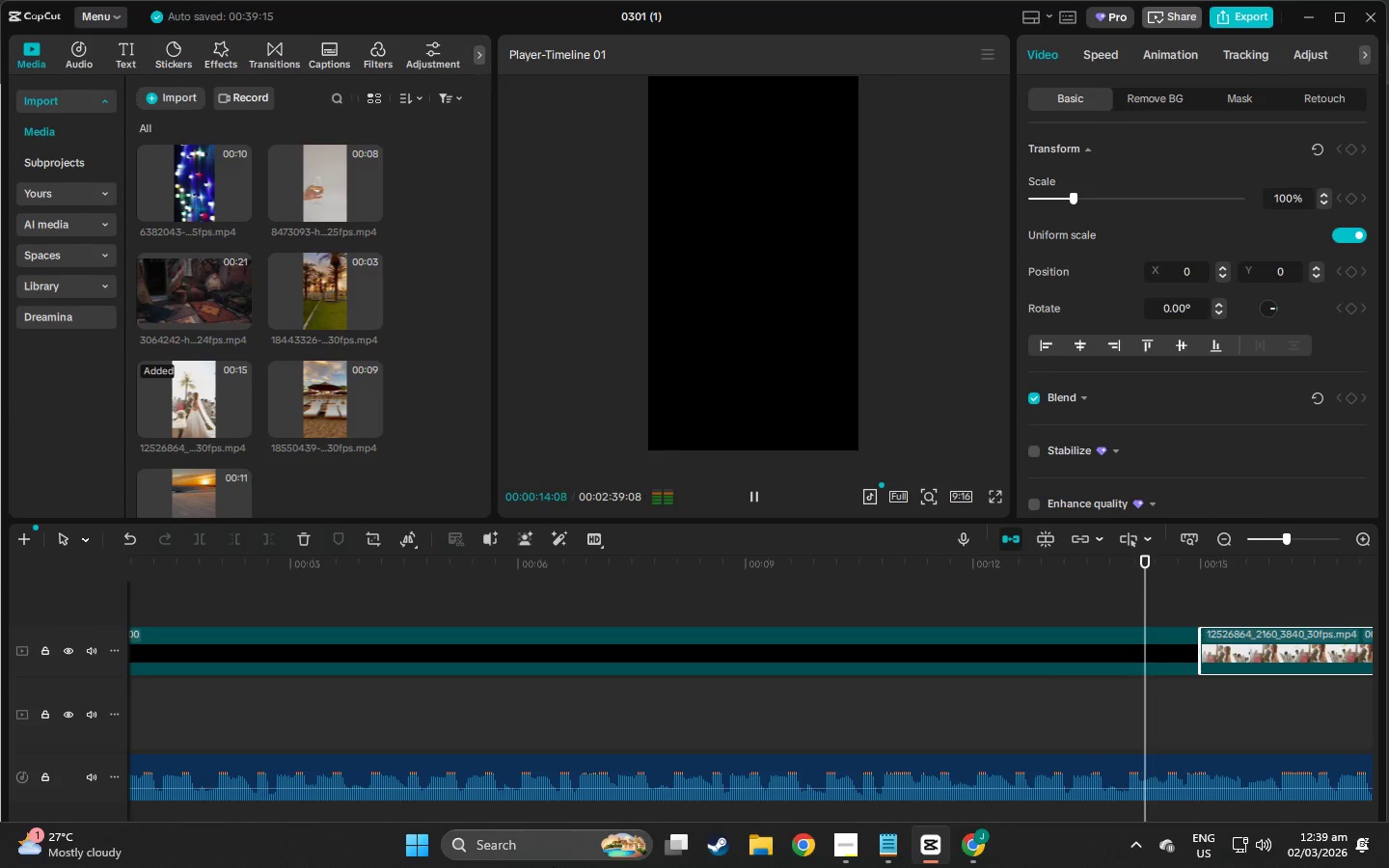 
key(Alt+Space)
 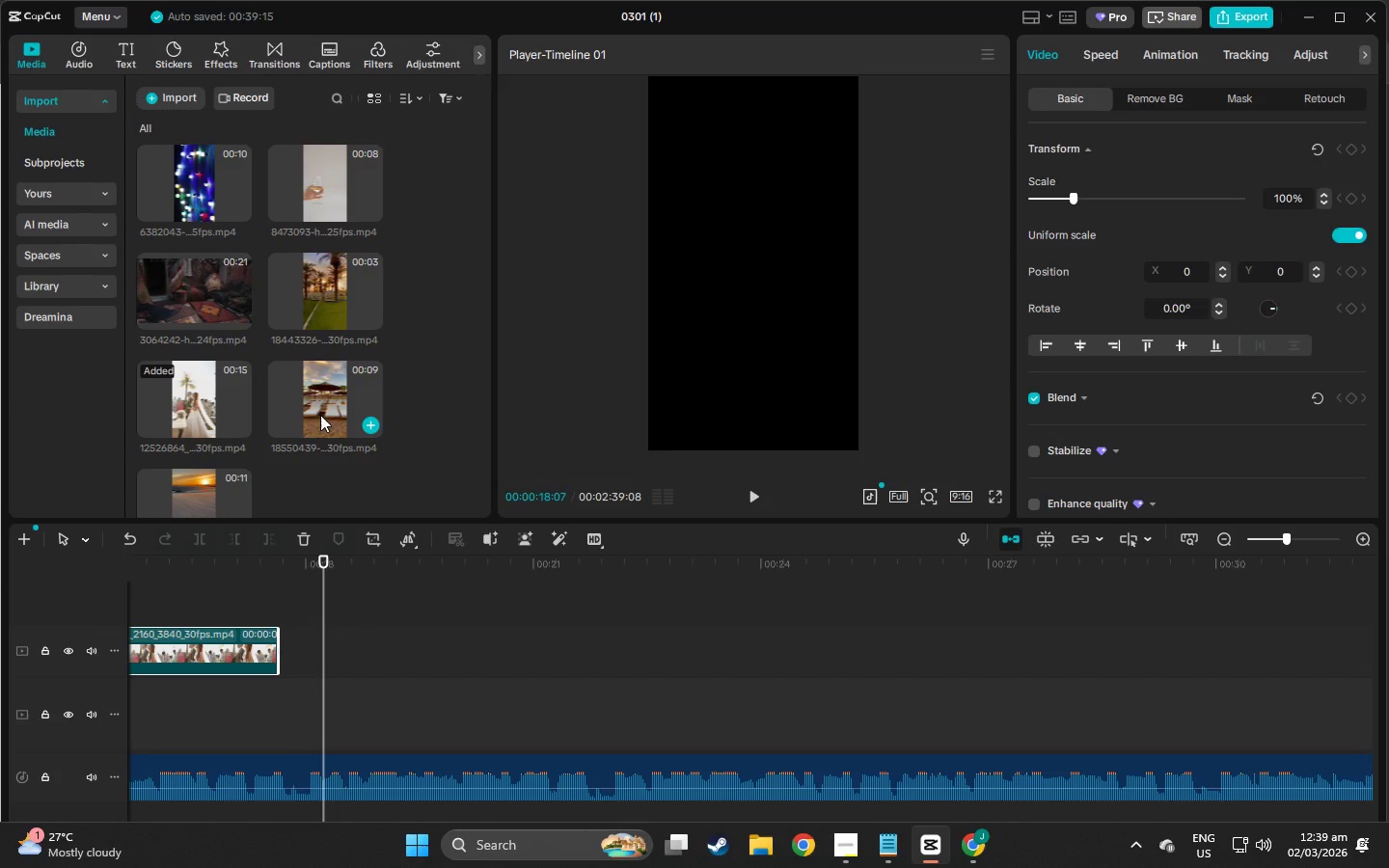 
scroll: coordinate [265, 457], scroll_direction: up, amount: 3.0
 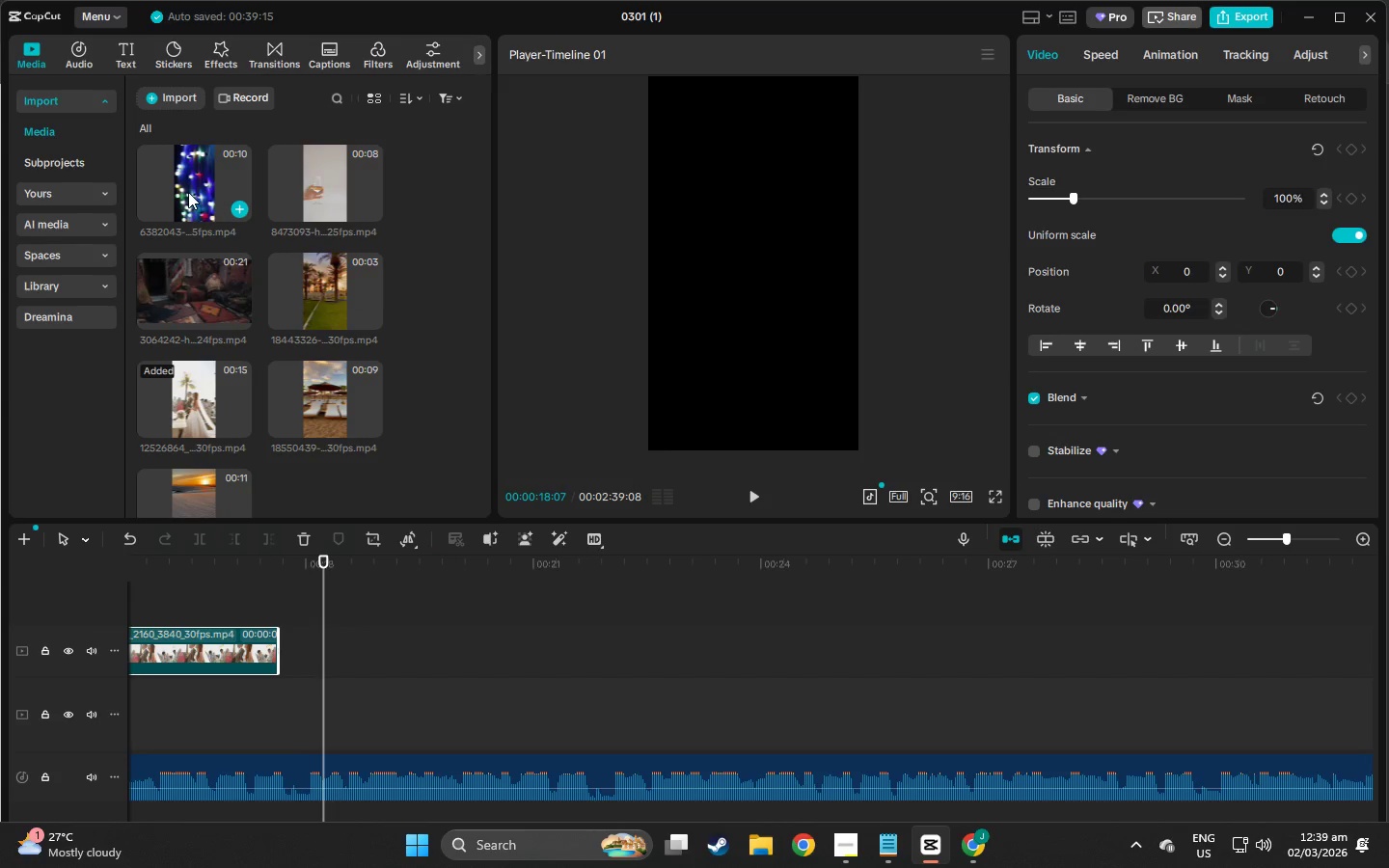 
left_click_drag(start_coordinate=[179, 187], to_coordinate=[283, 659])
 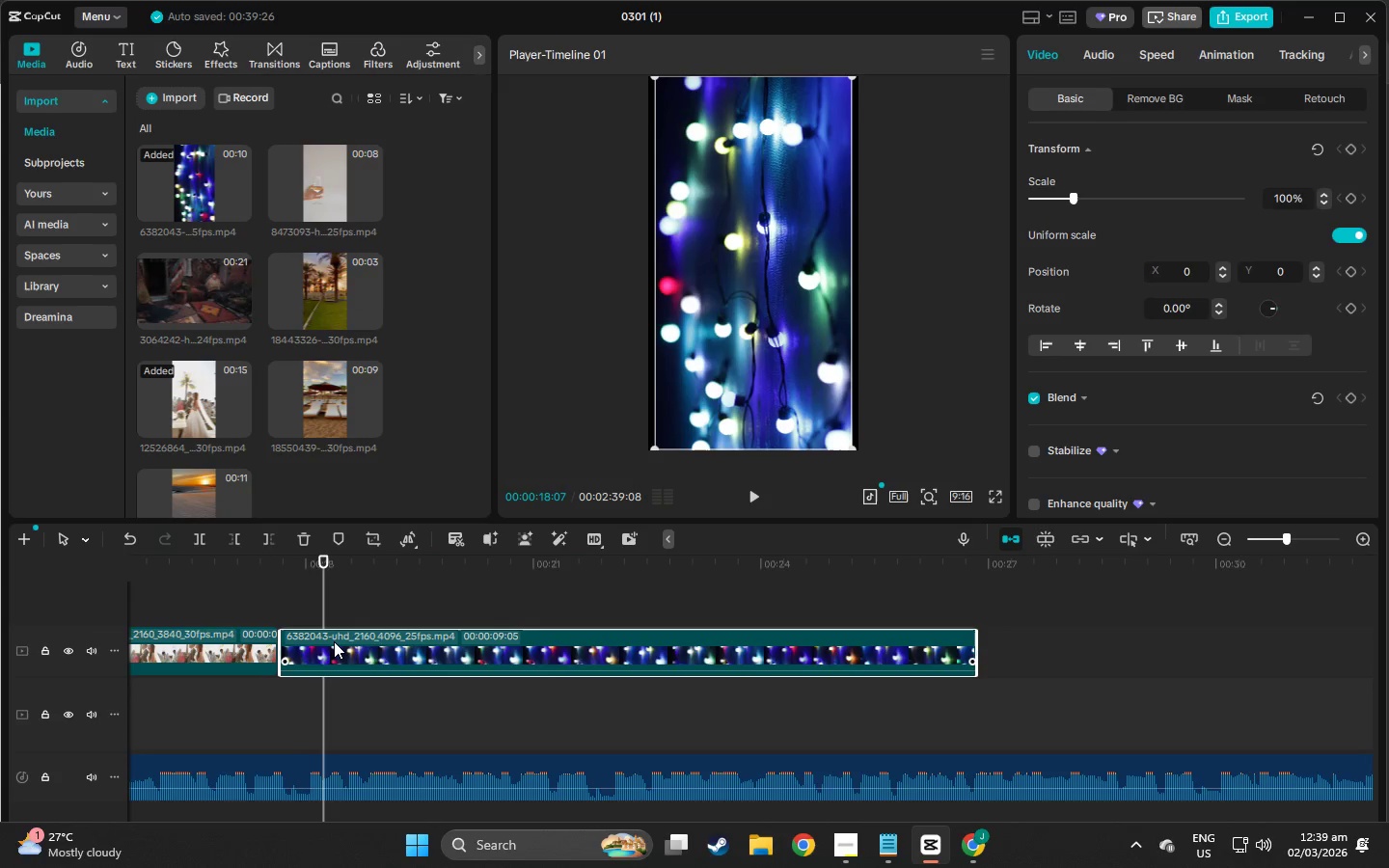 
left_click([259, 577])
 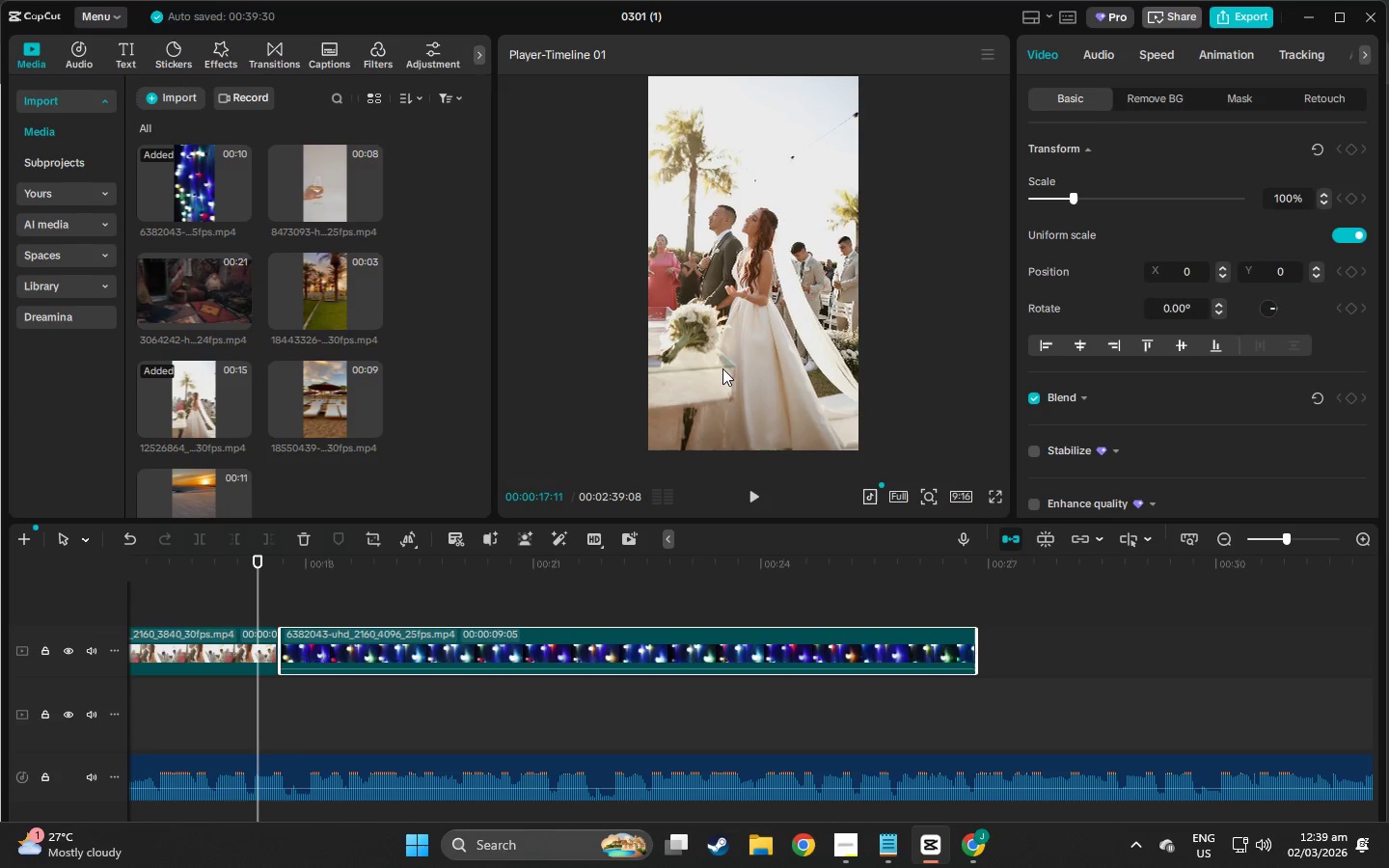 
key(Alt+Space)
 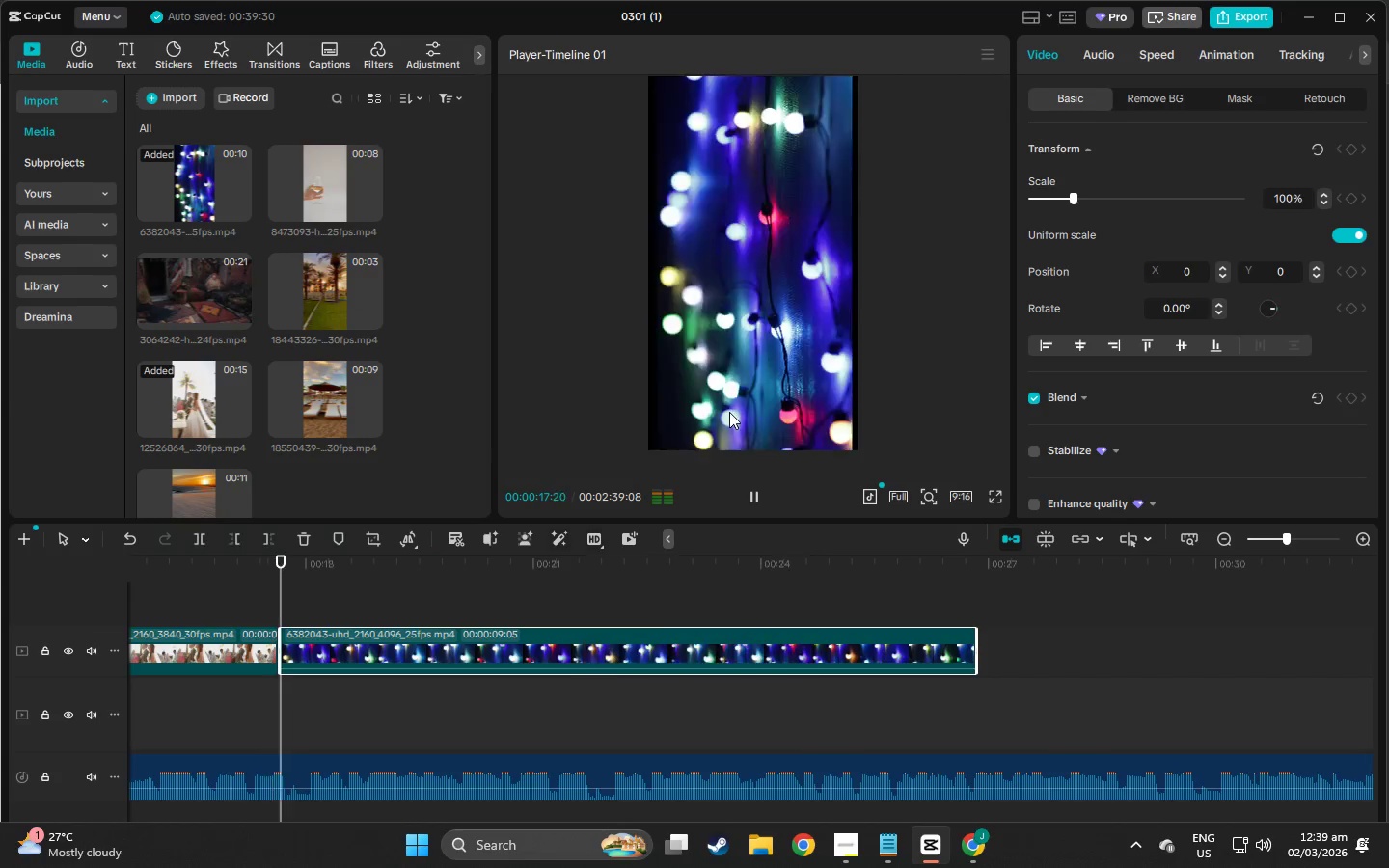 
key(Alt+Space)
 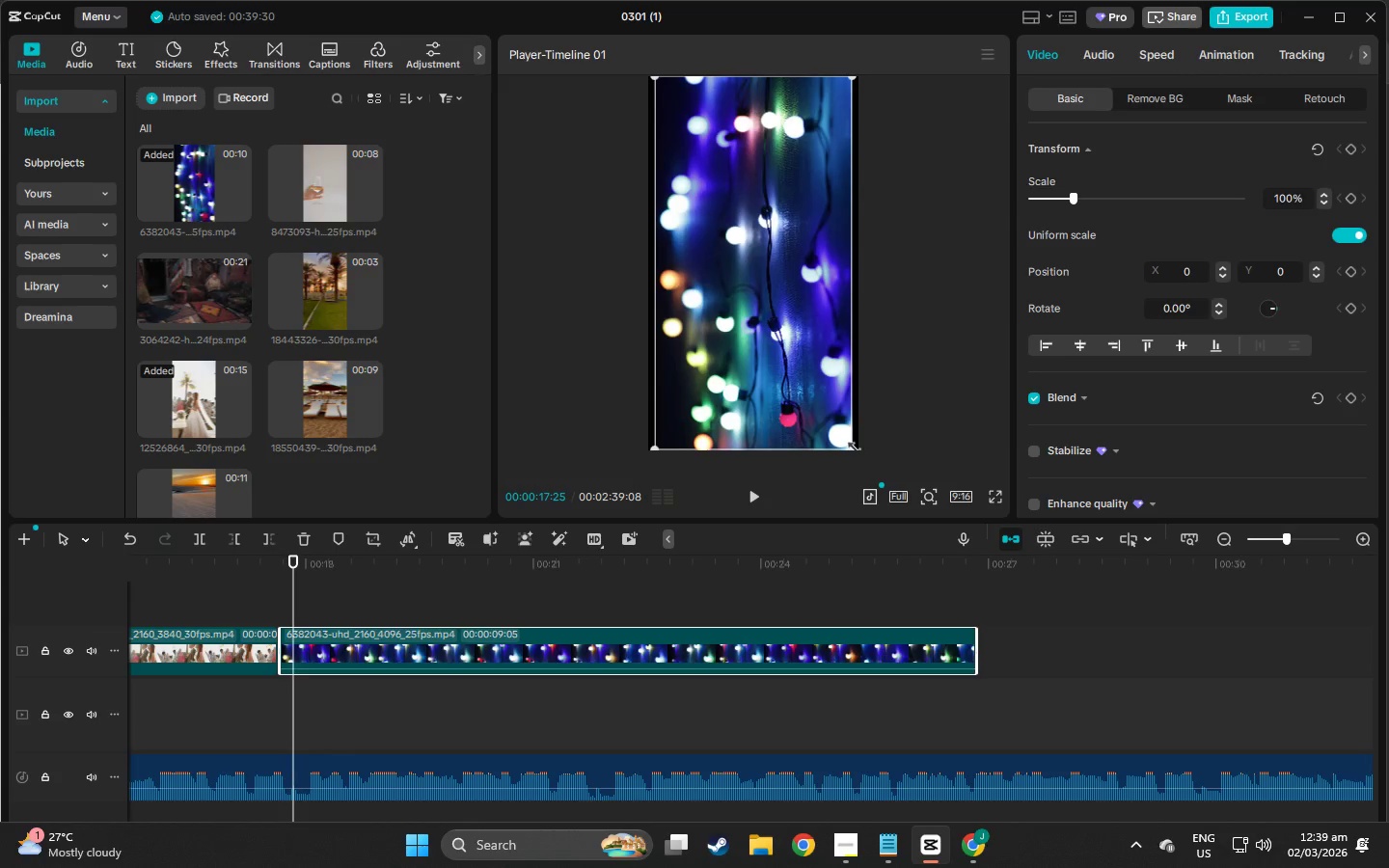 
left_click_drag(start_coordinate=[850, 446], to_coordinate=[858, 451])
 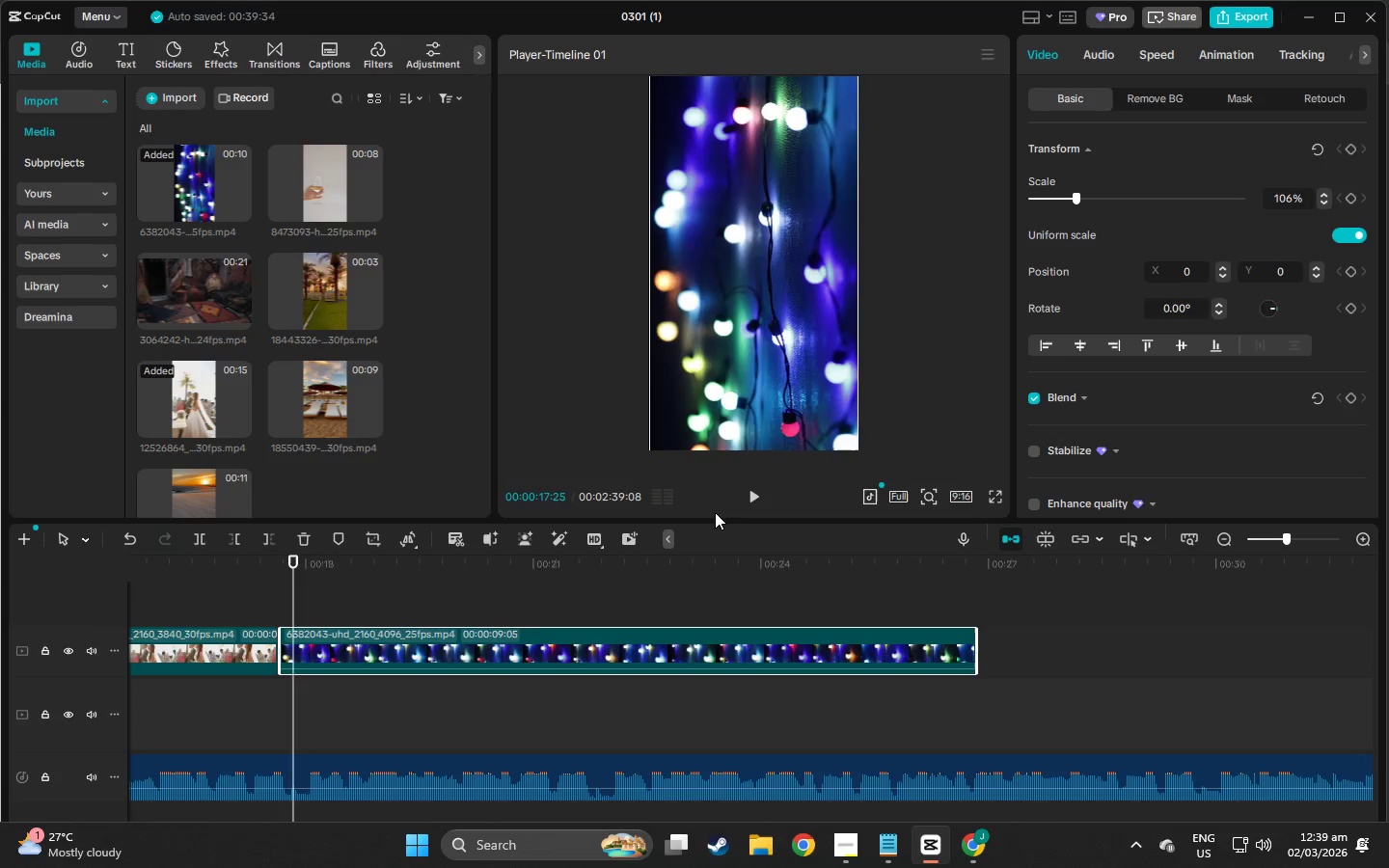 
key(Alt+Space)
 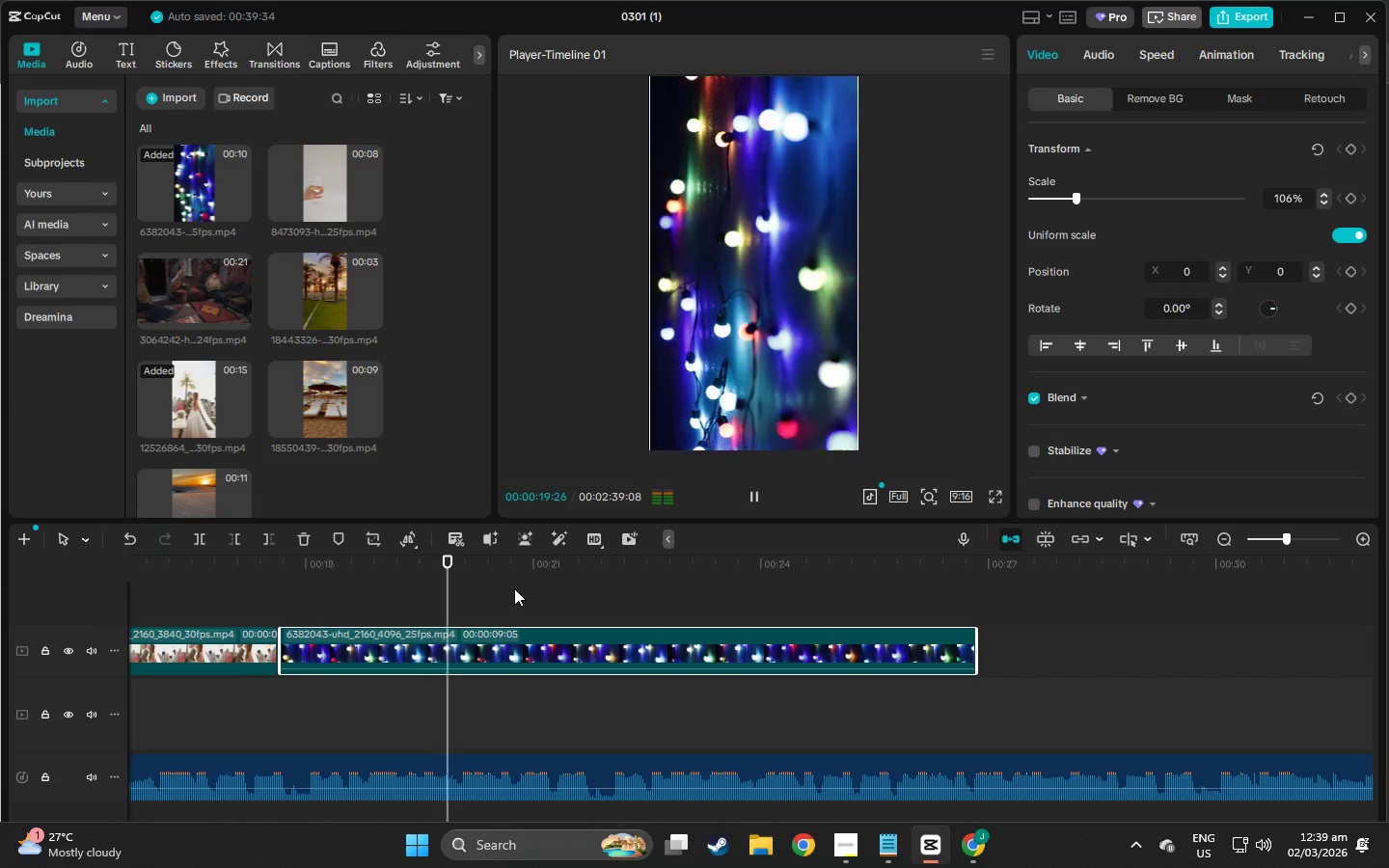 
key(Alt+Space)
 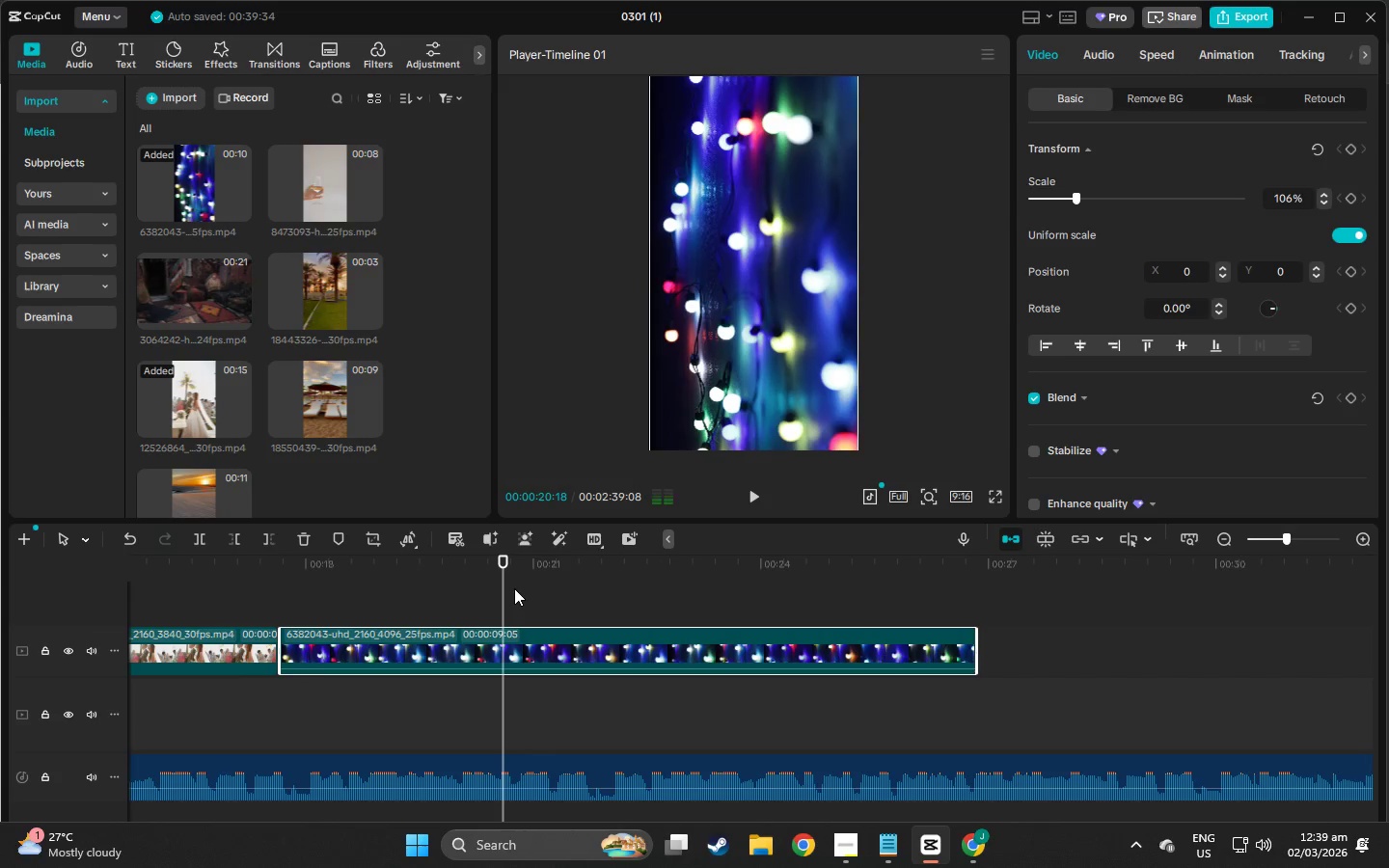 
key(Alt+Space)
 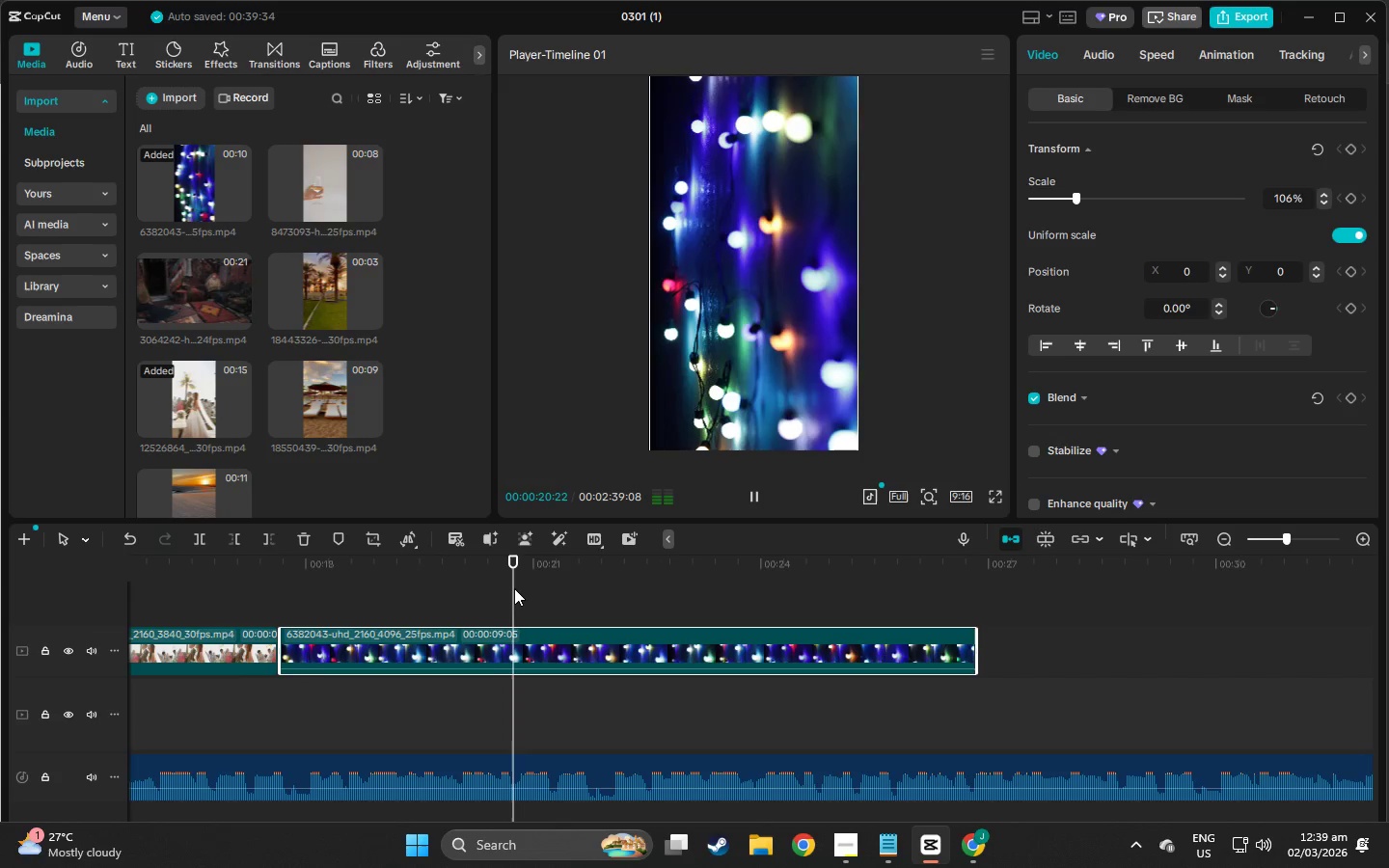 
key(Alt+Space)
 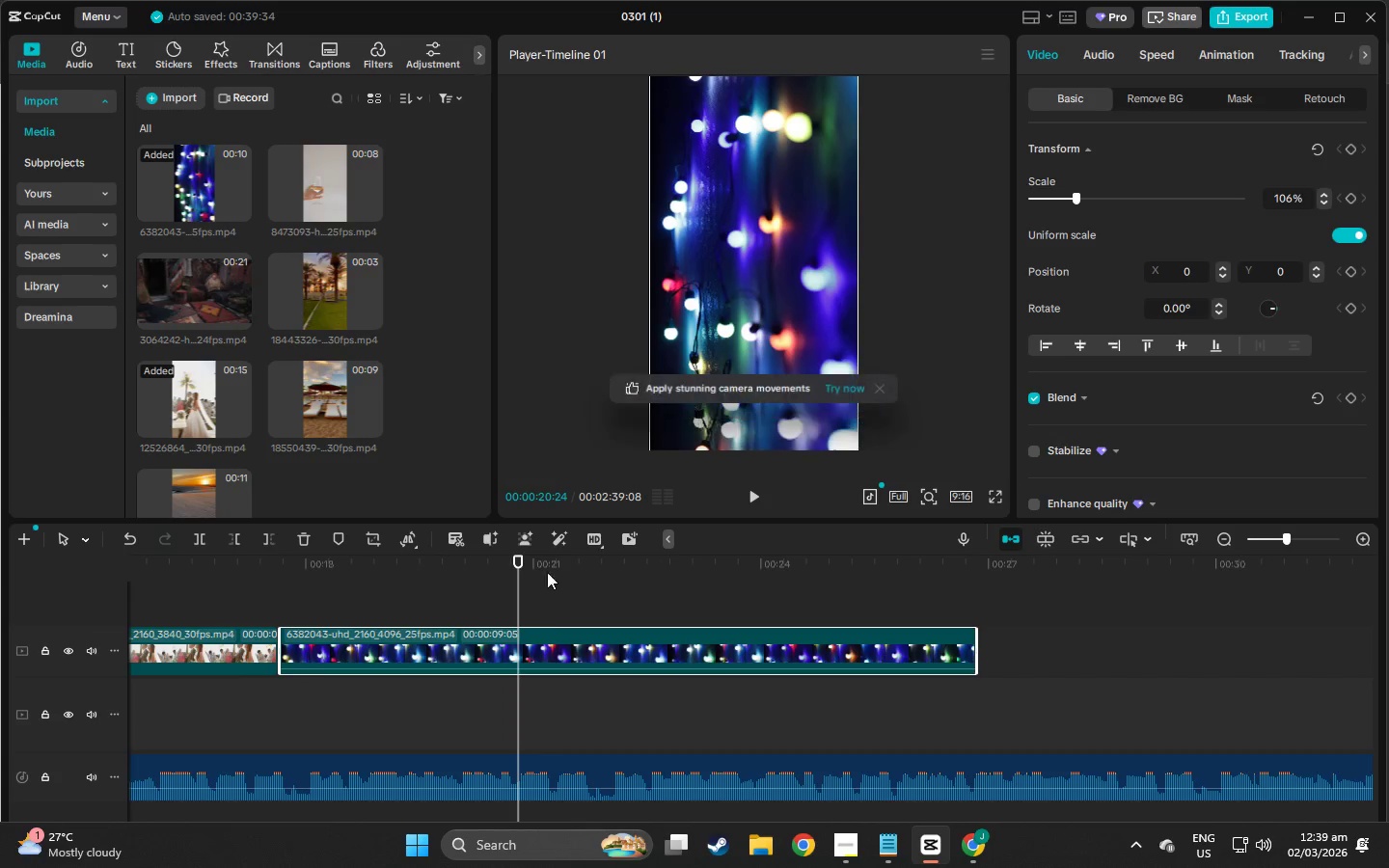 
left_click_drag(start_coordinate=[515, 559], to_coordinate=[276, 571])
 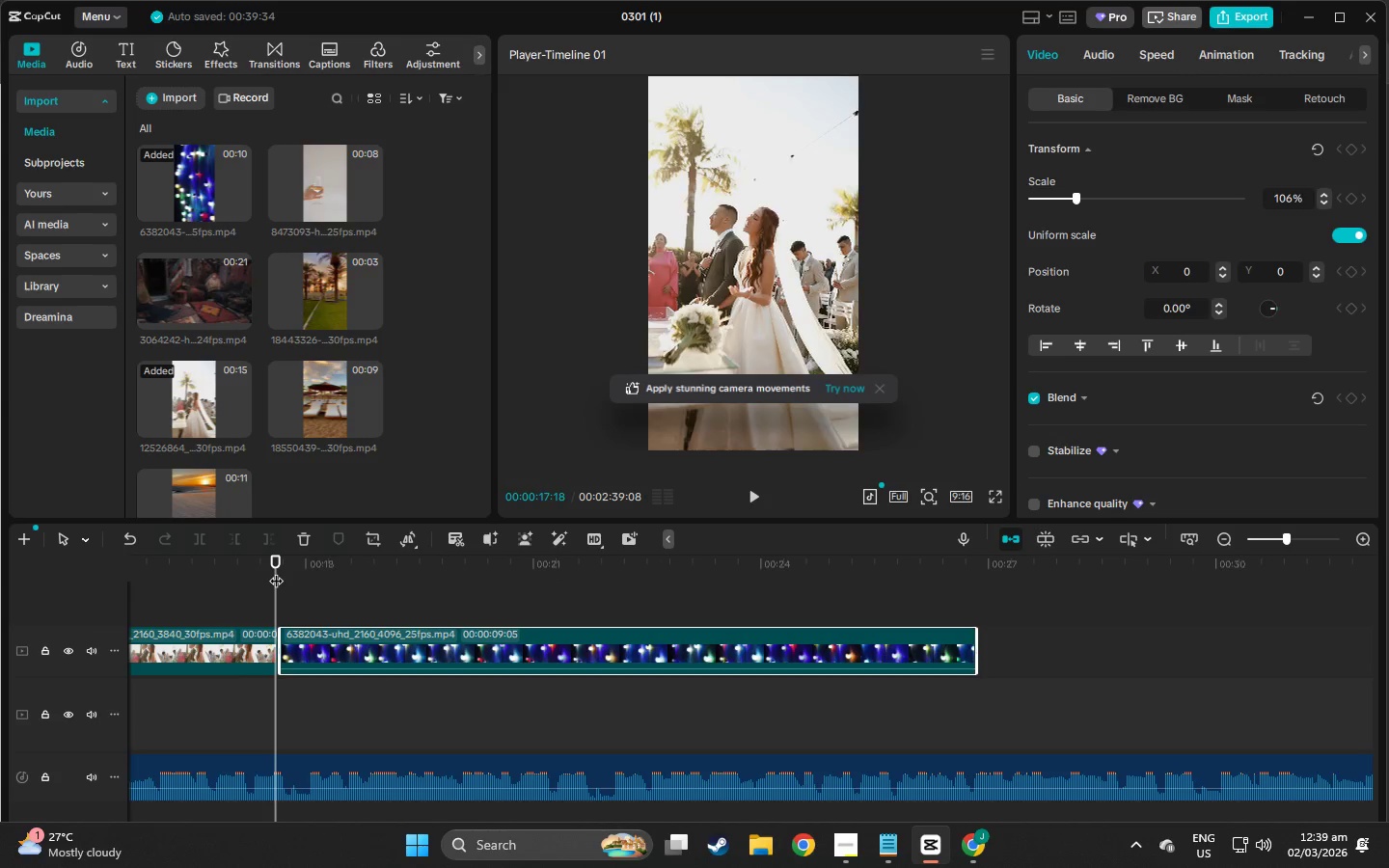 
key(Alt+Space)
 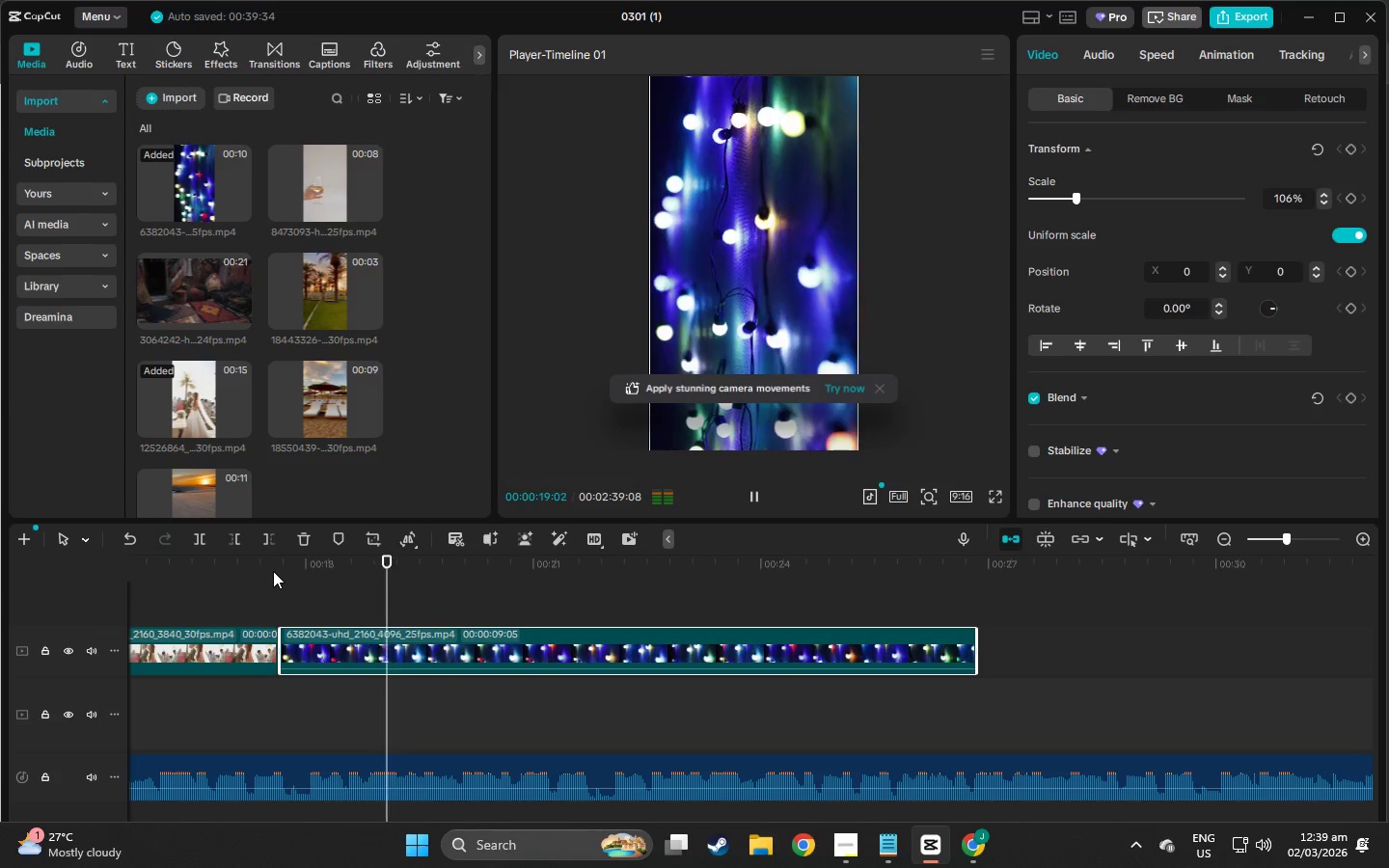 
key(Alt+Space)
 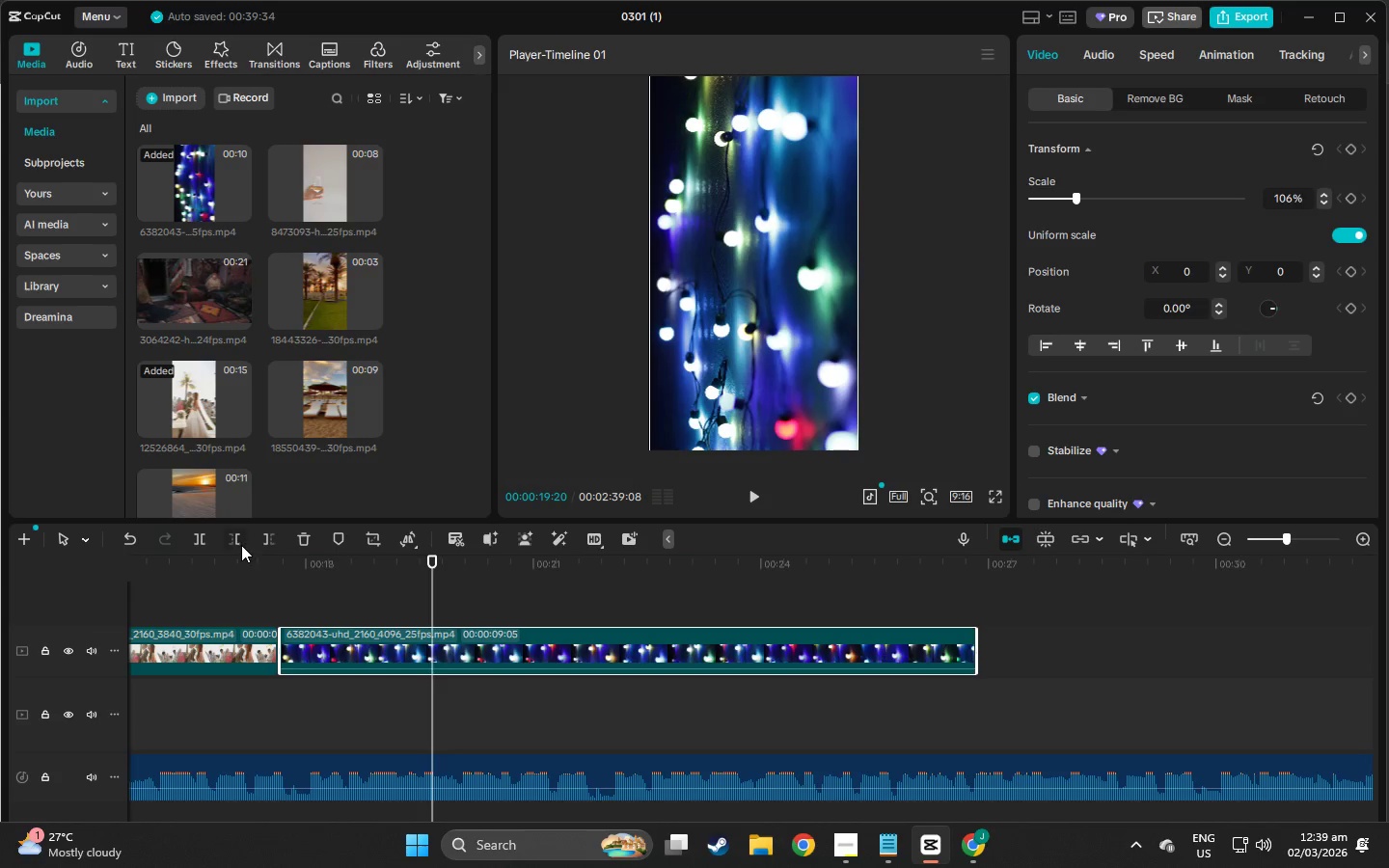 
key(Alt+Space)
 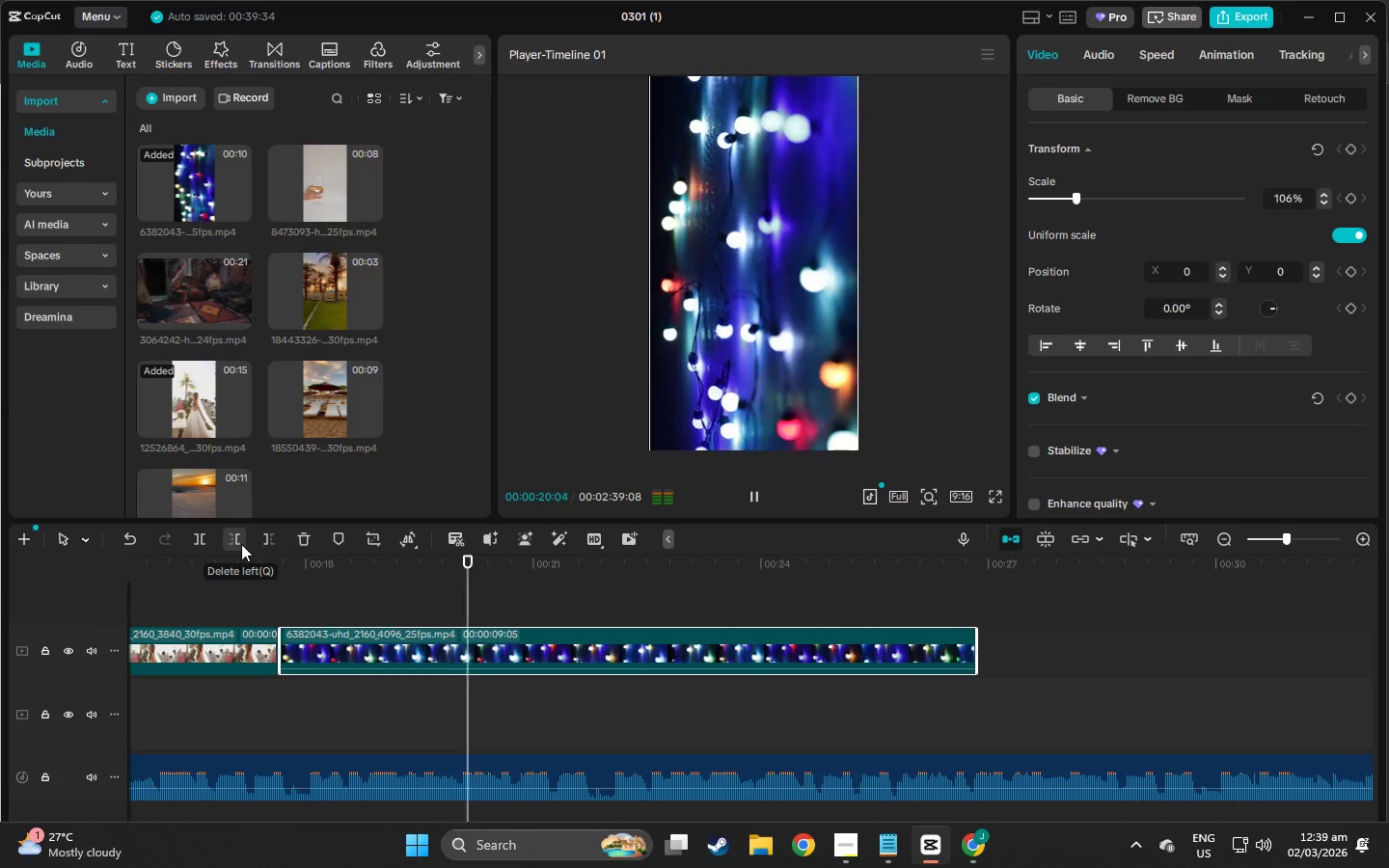 
key(Alt+Space)
 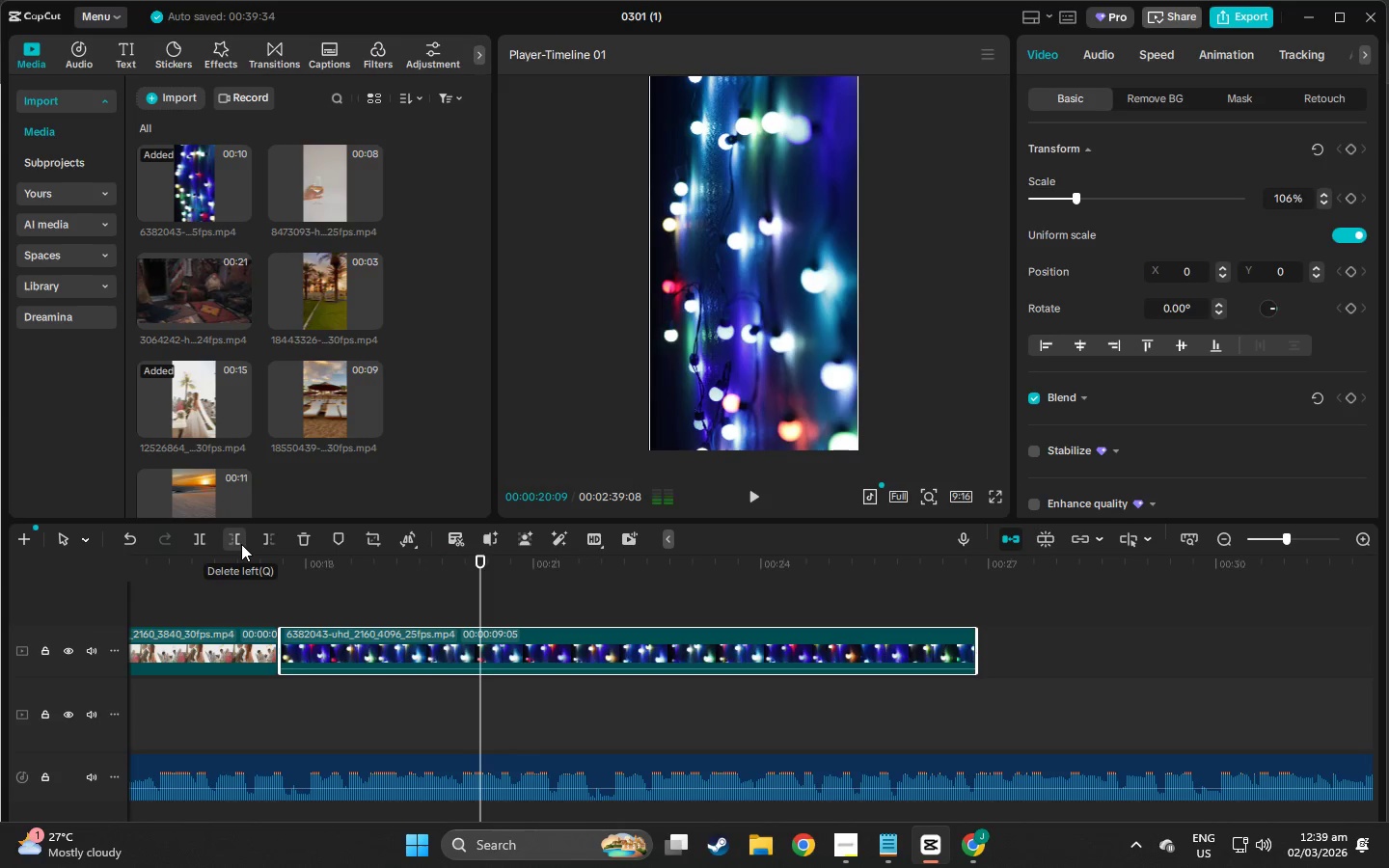 
key(Alt+Space)
 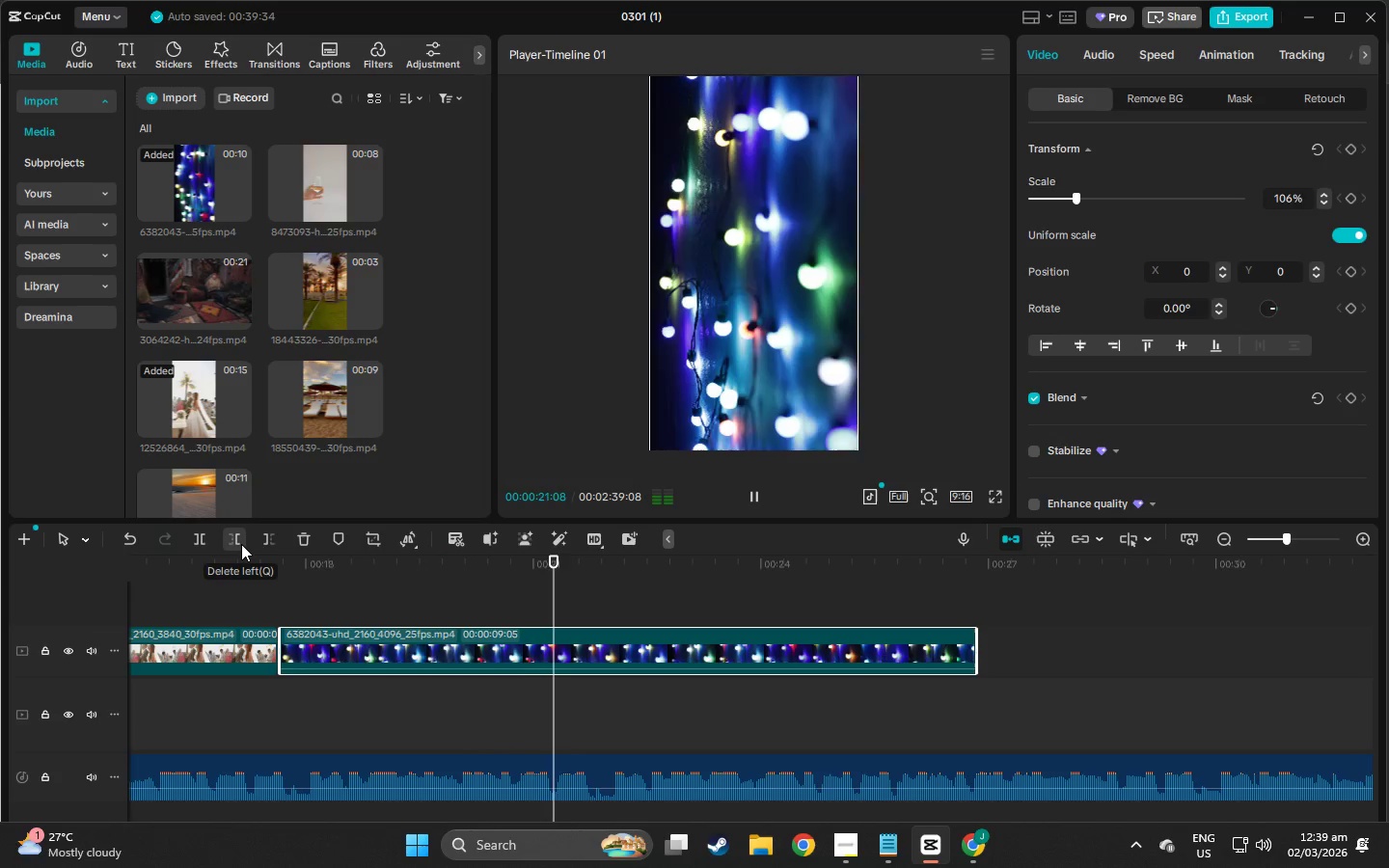 
key(Alt+Space)
 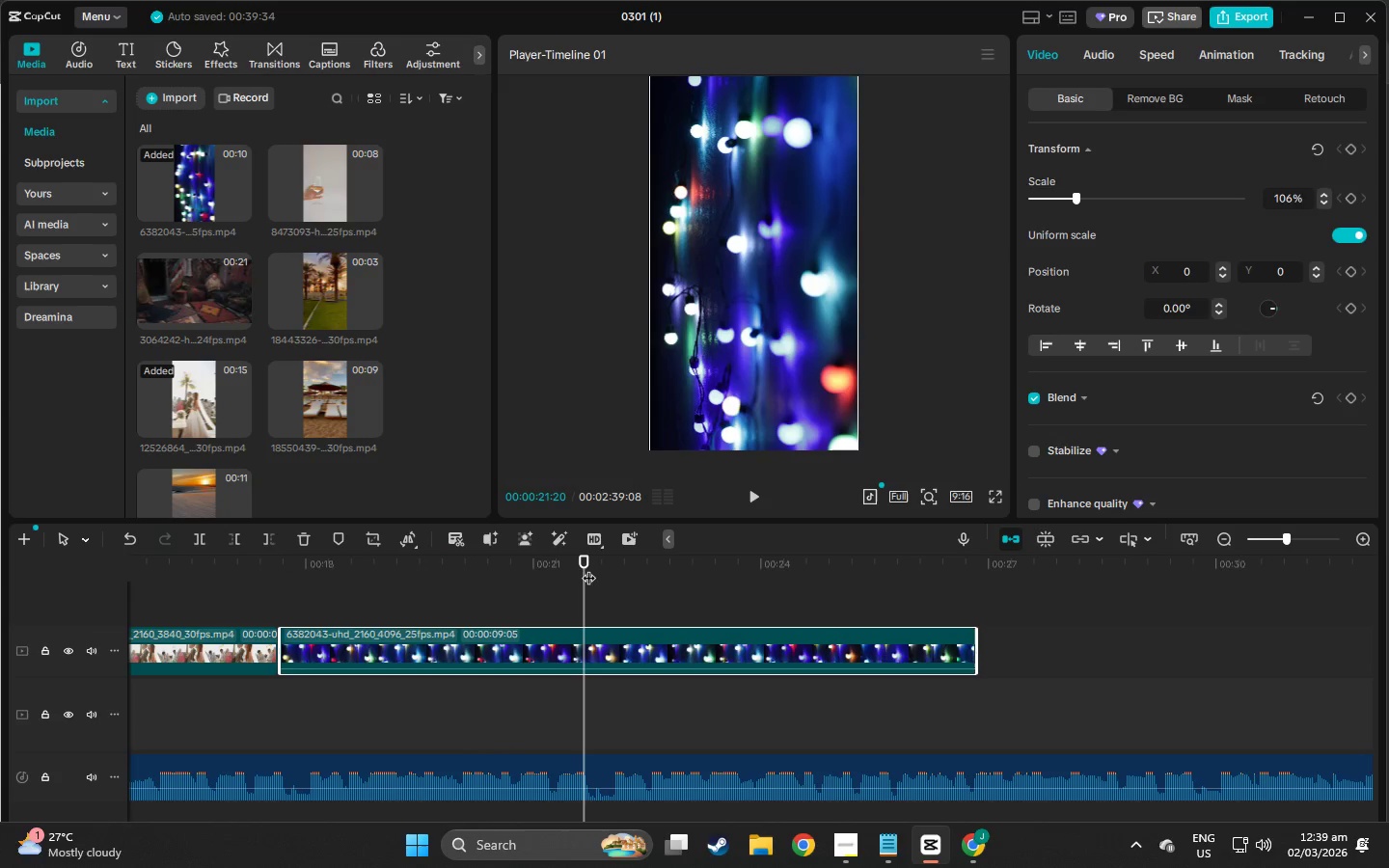 
left_click_drag(start_coordinate=[580, 564], to_coordinate=[166, 611])
 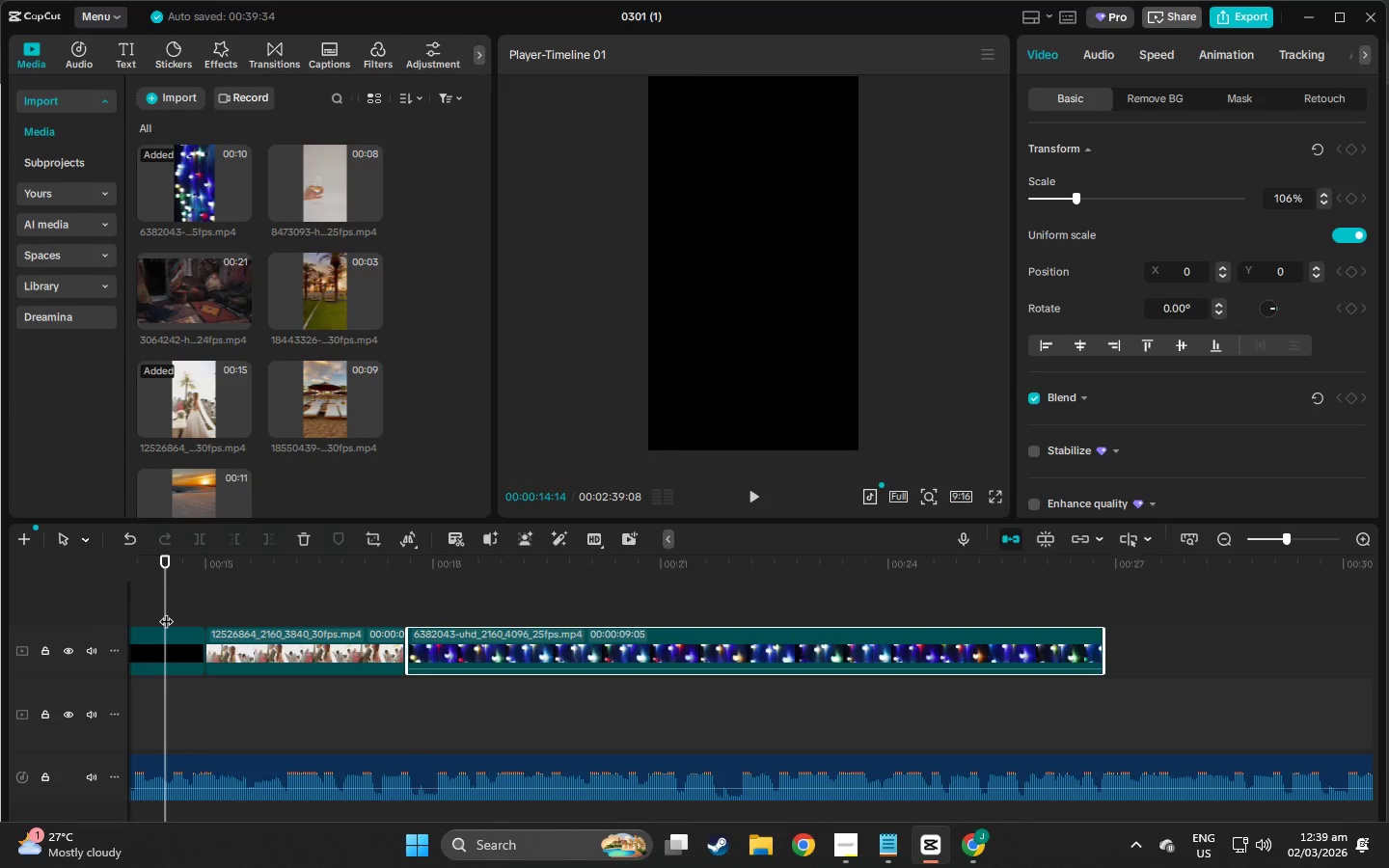 
key(Alt+Space)
 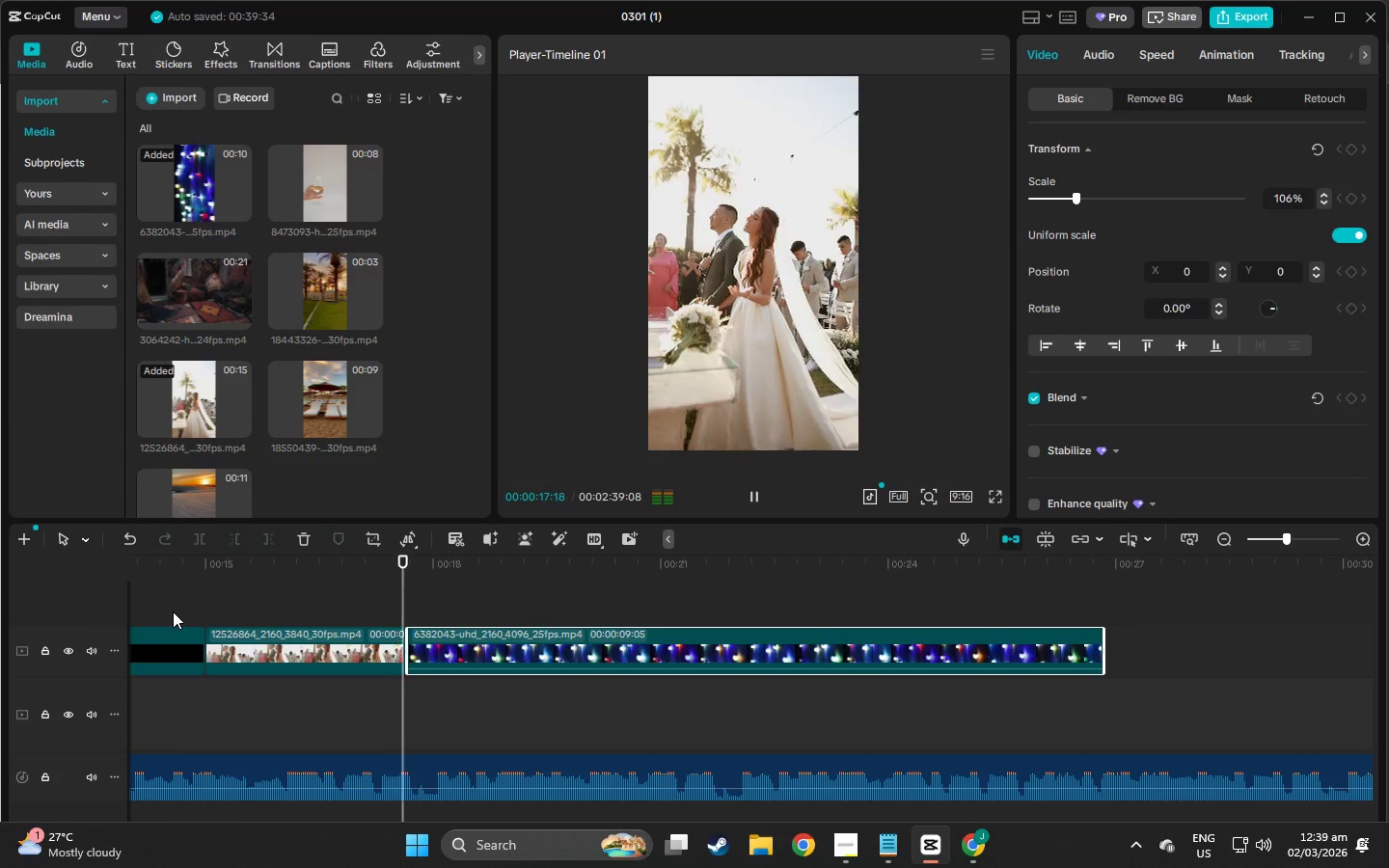 
key(Alt+Space)
 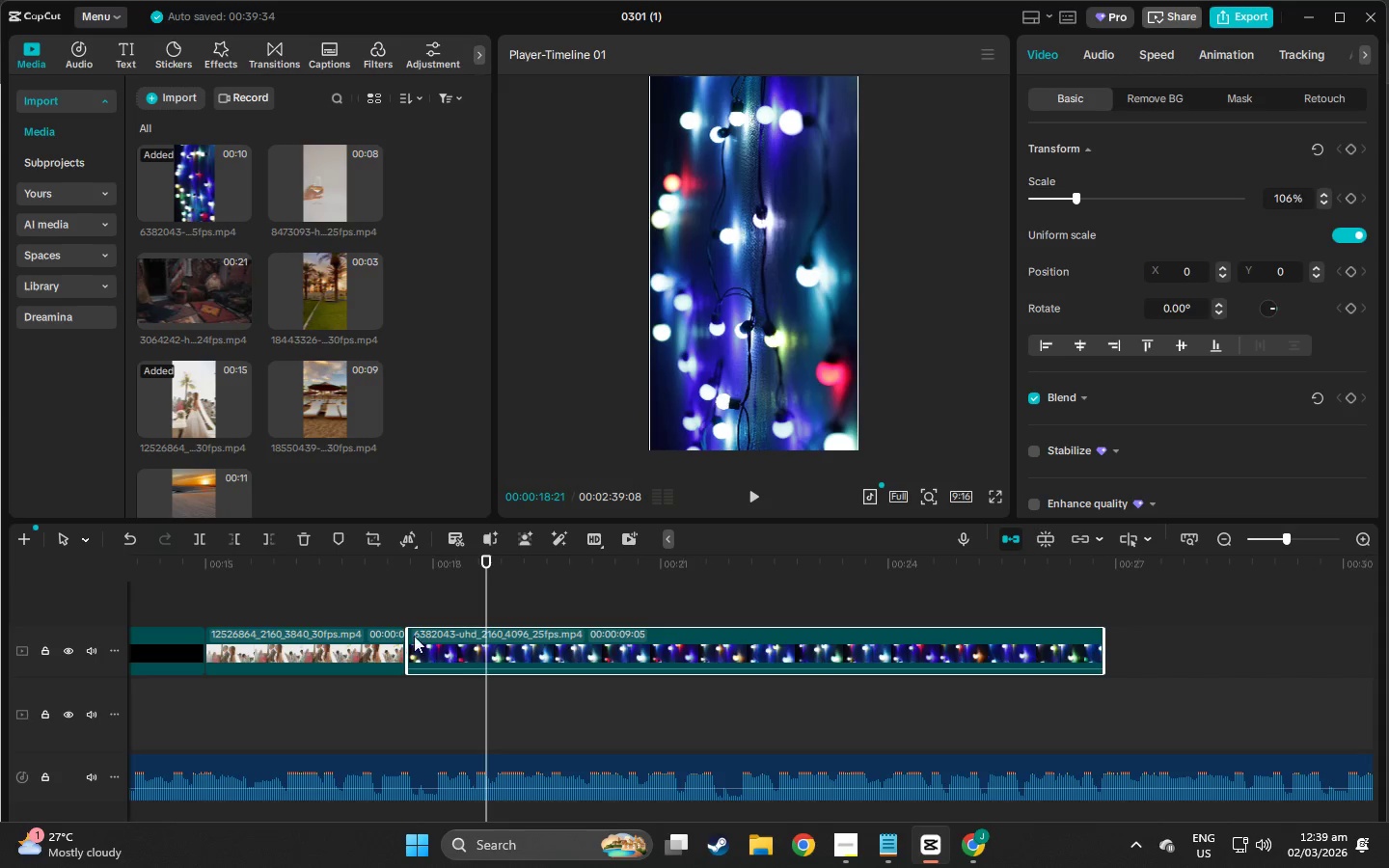 
left_click([399, 643])
 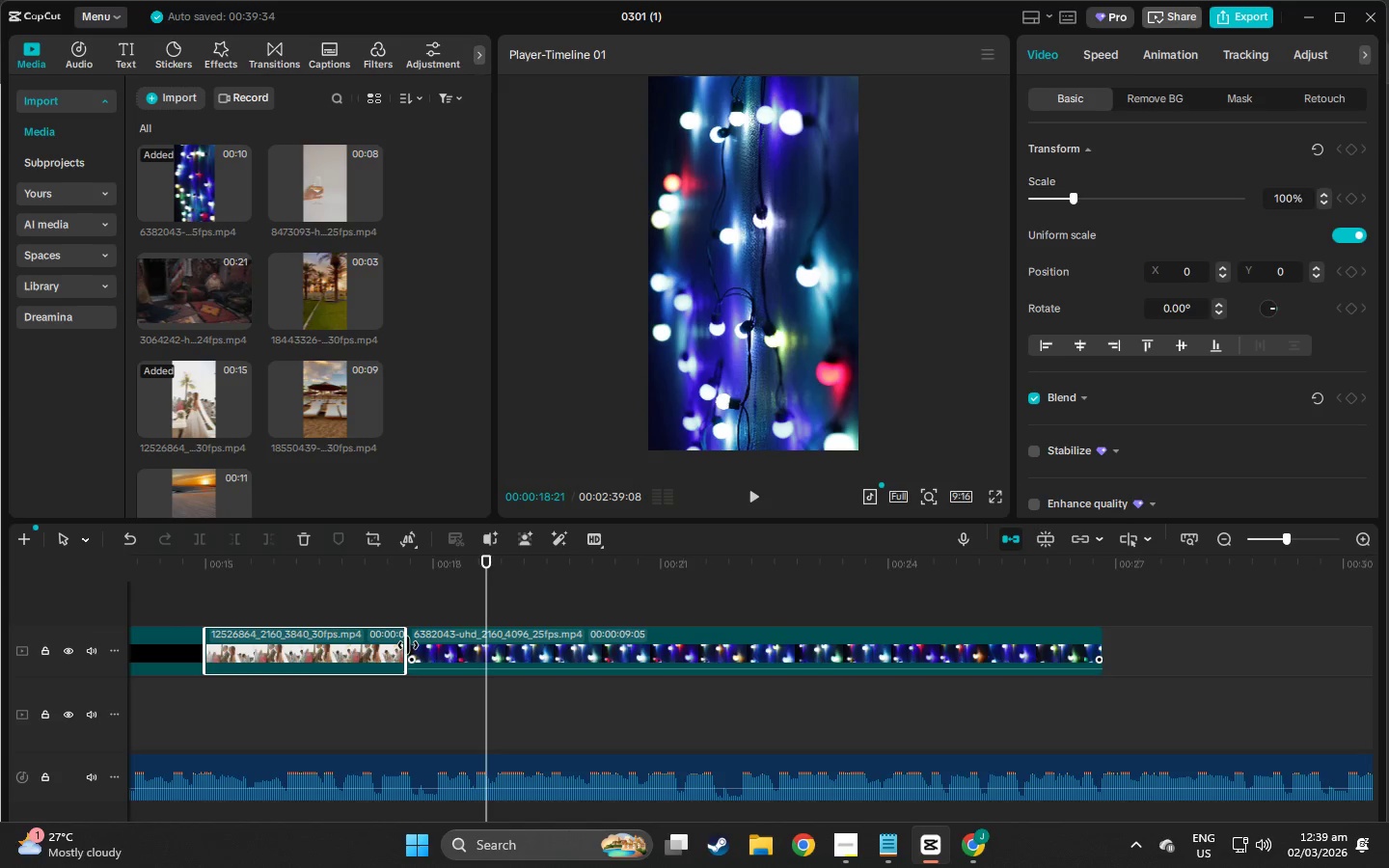 
left_click_drag(start_coordinate=[407, 645], to_coordinate=[494, 648])
 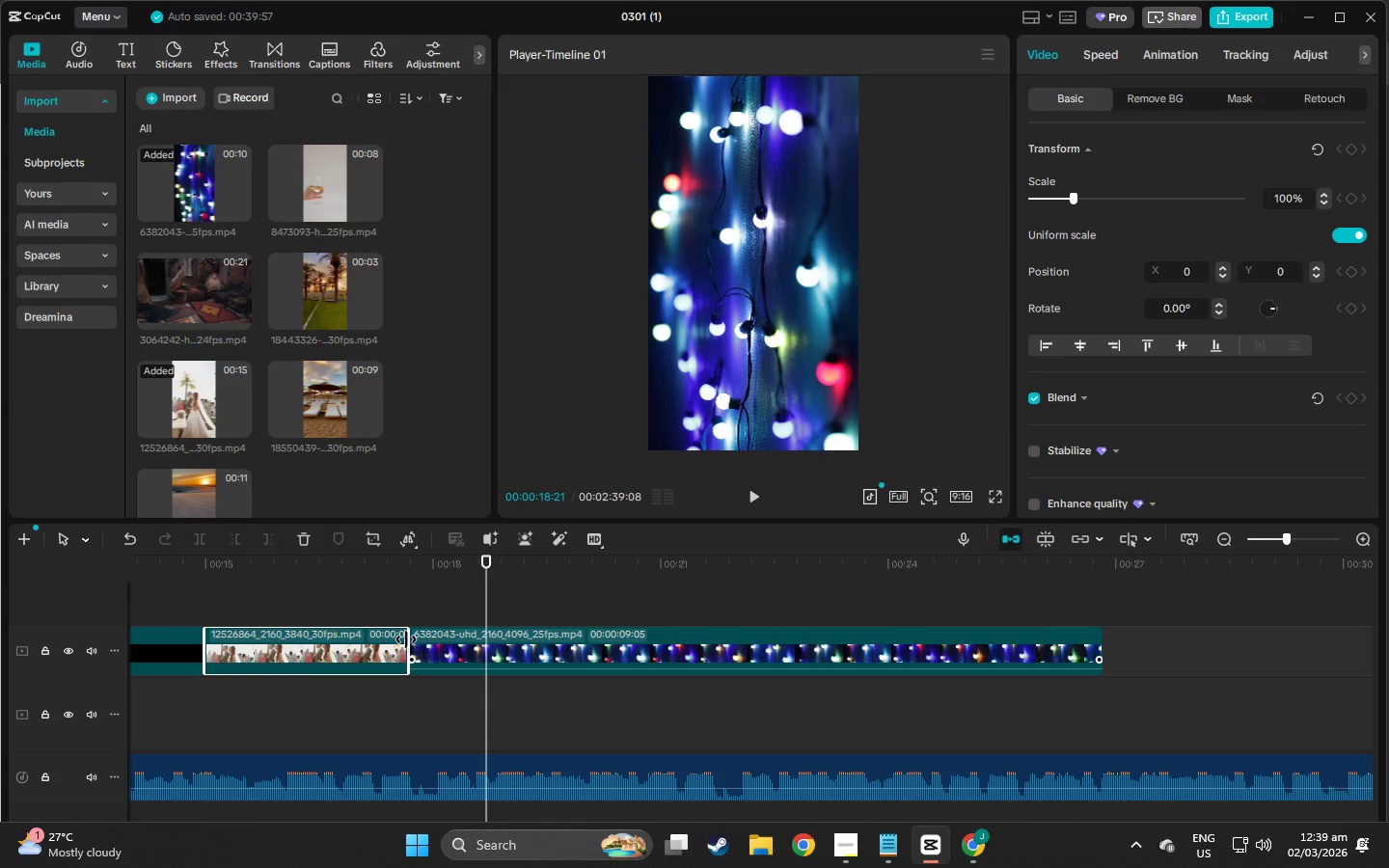 
left_click_drag(start_coordinate=[405, 639], to_coordinate=[509, 643])
 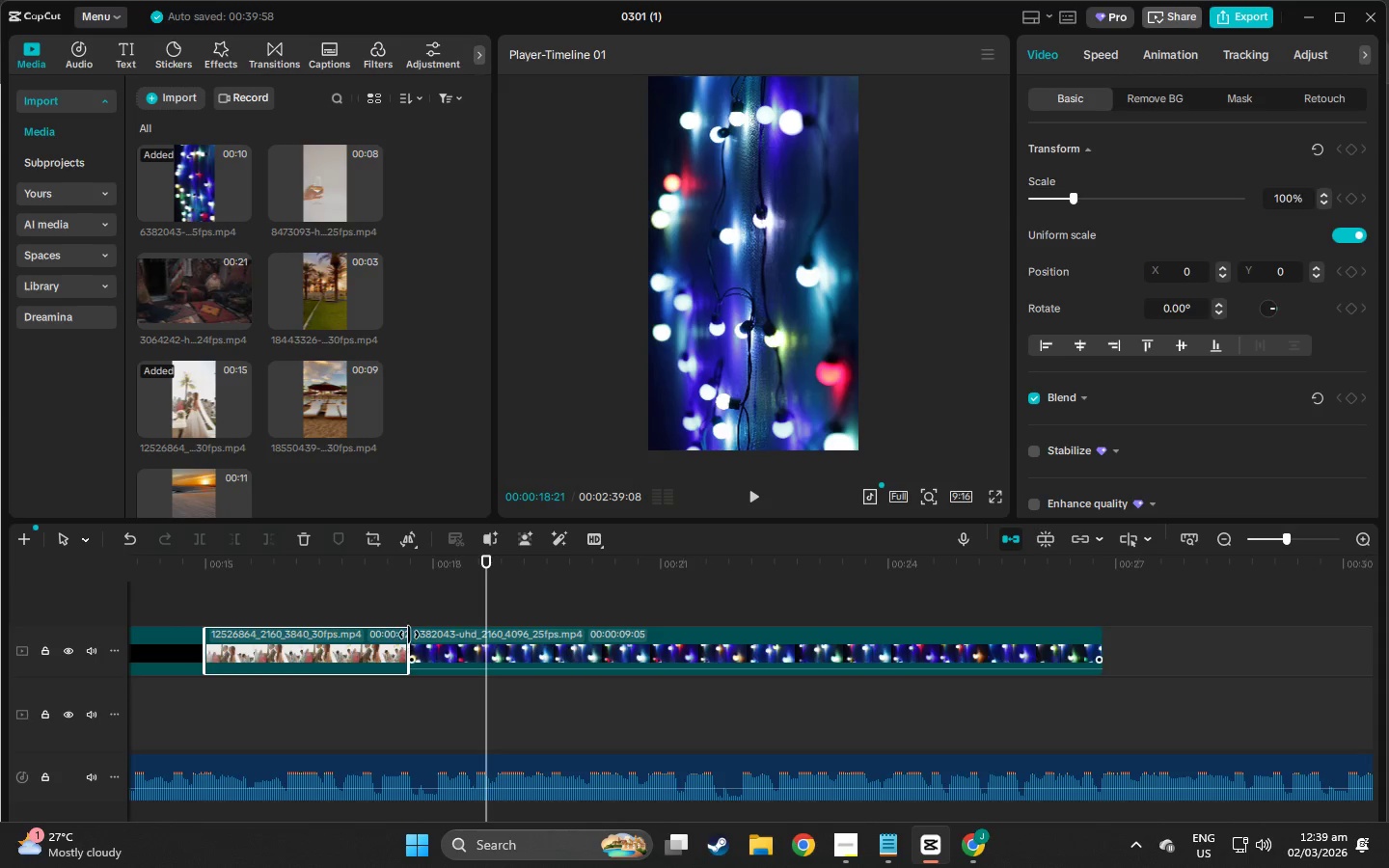 
left_click_drag(start_coordinate=[409, 636], to_coordinate=[445, 637])
 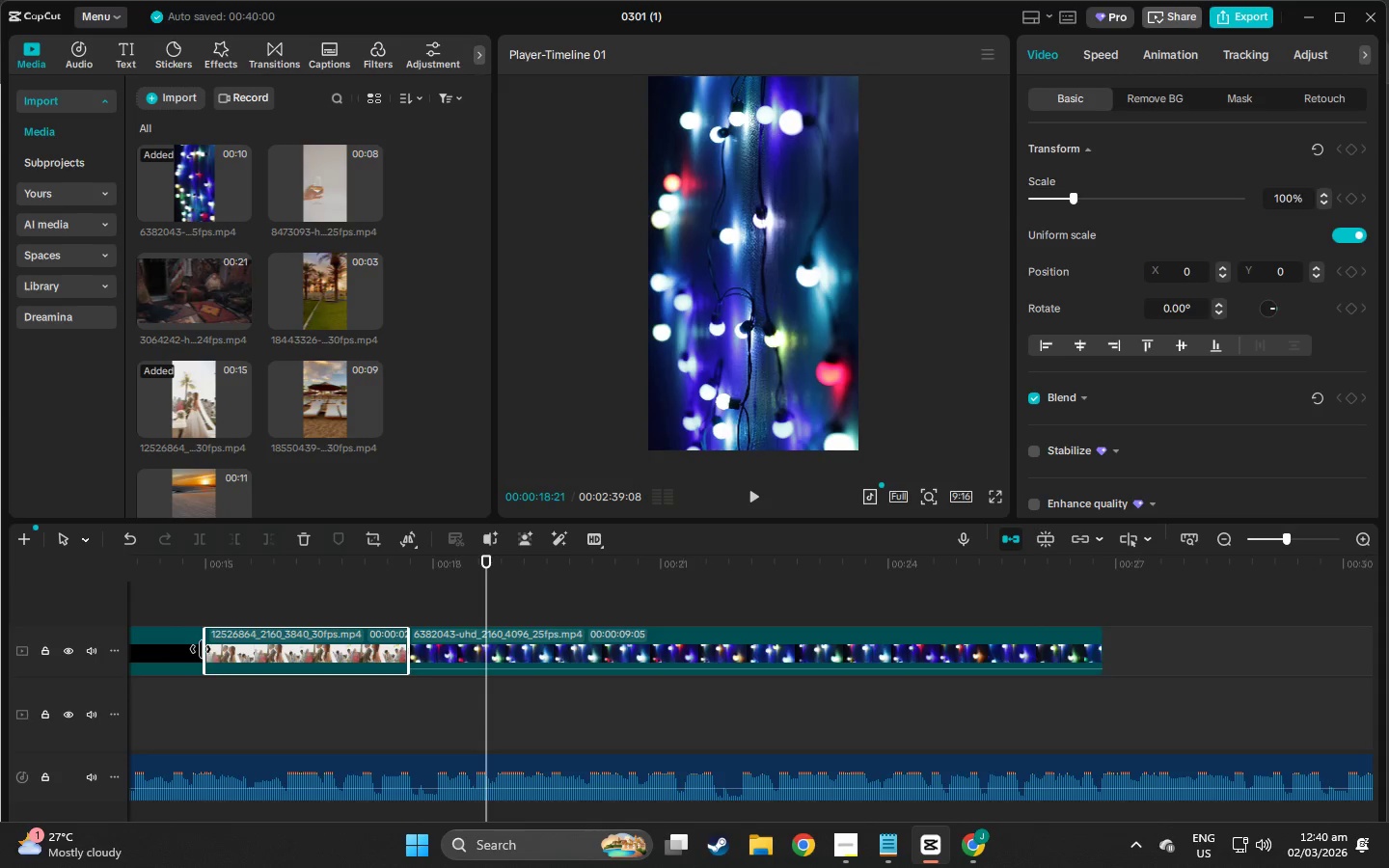 
left_click_drag(start_coordinate=[203, 649], to_coordinate=[137, 659])
 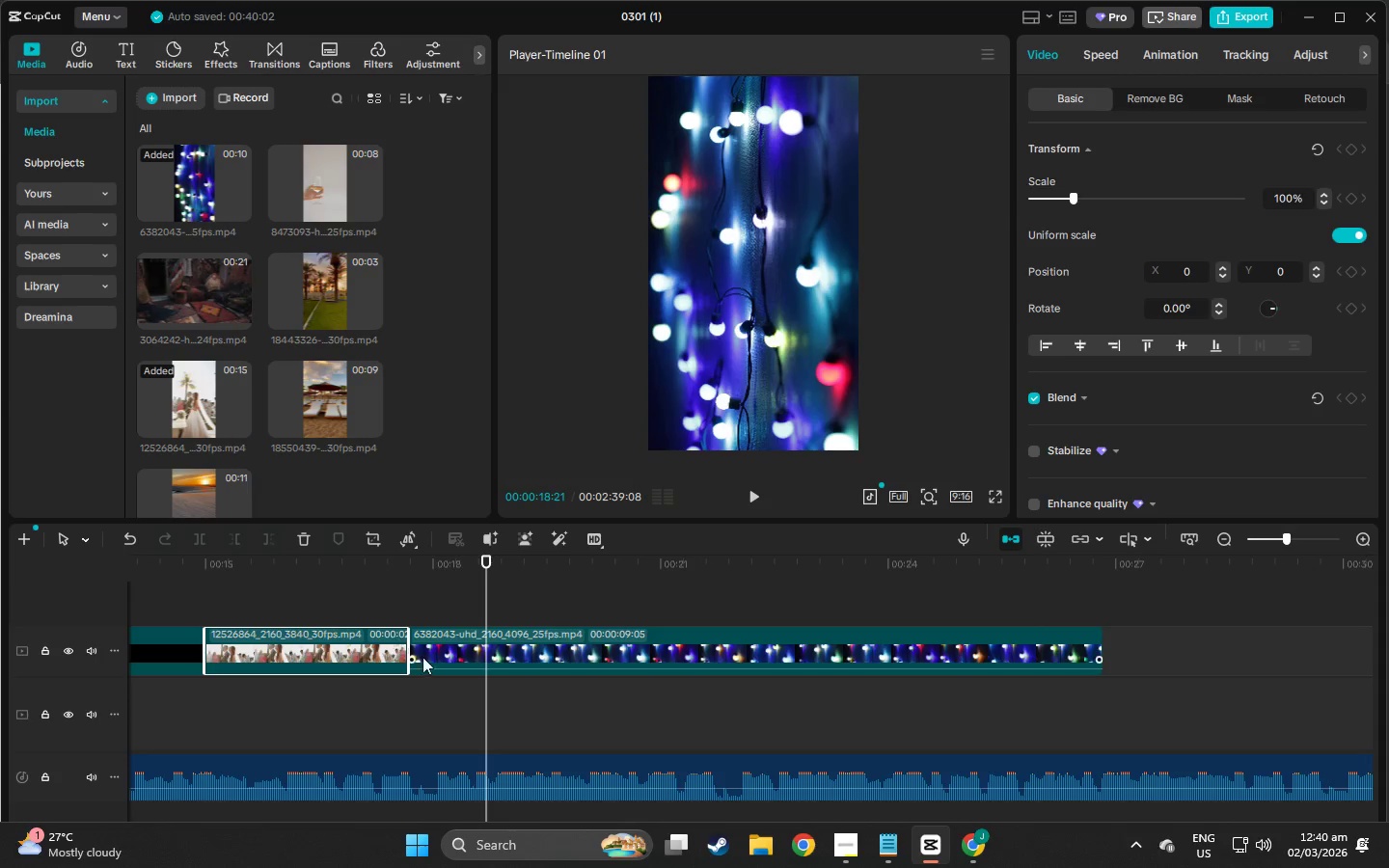 
left_click([340, 640])
 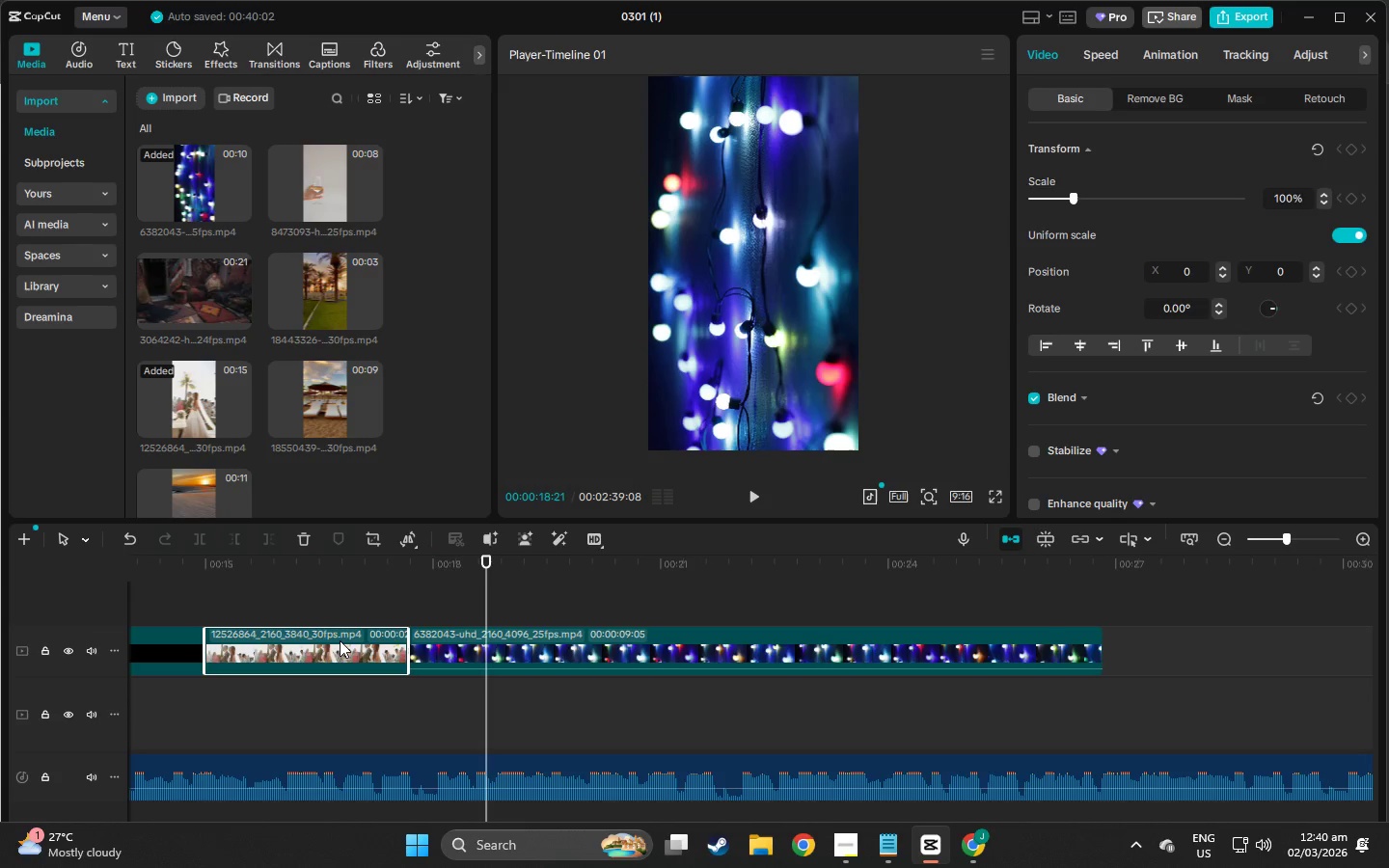 
key(Alt+Delete)
 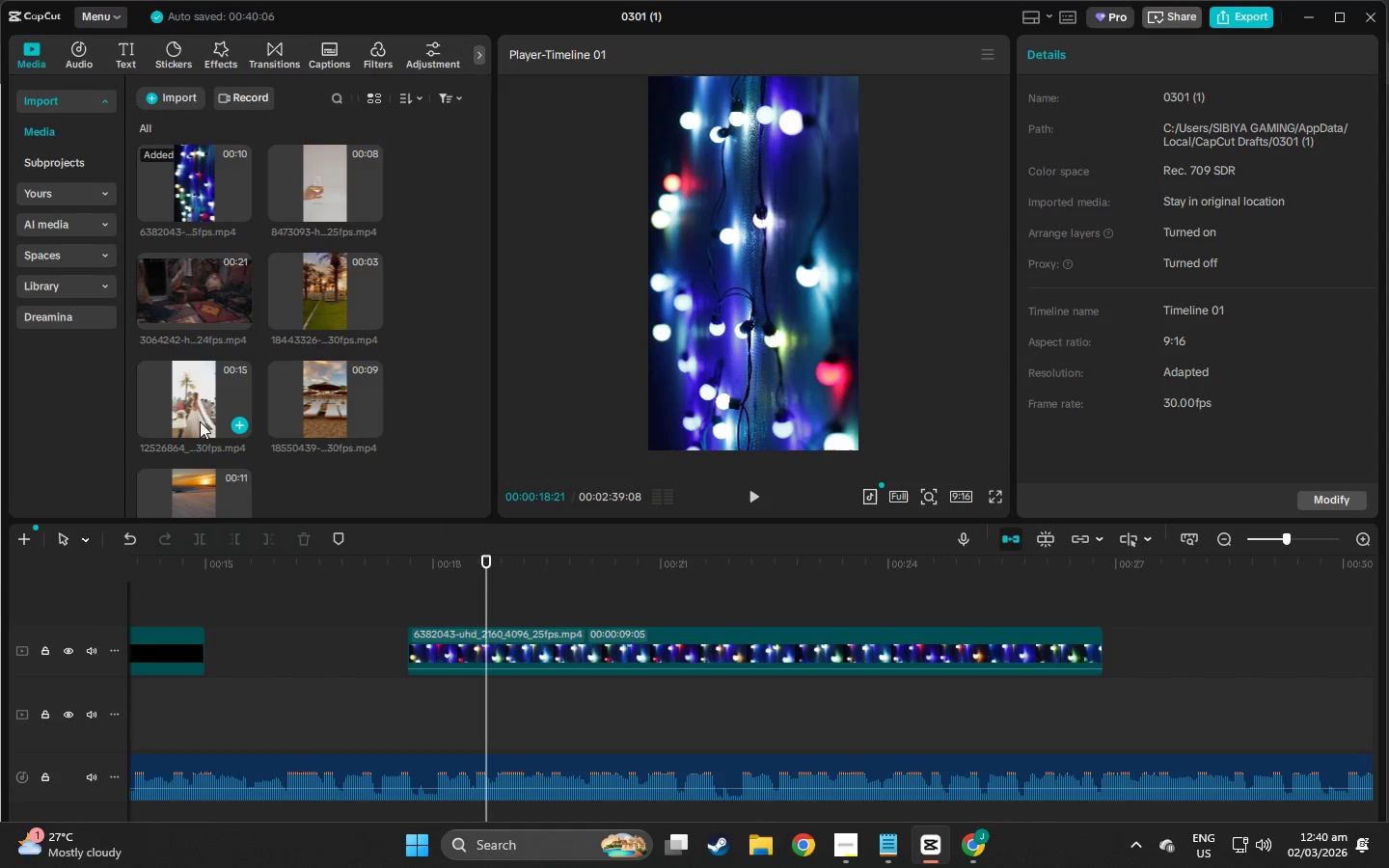 
left_click_drag(start_coordinate=[200, 419], to_coordinate=[210, 651])
 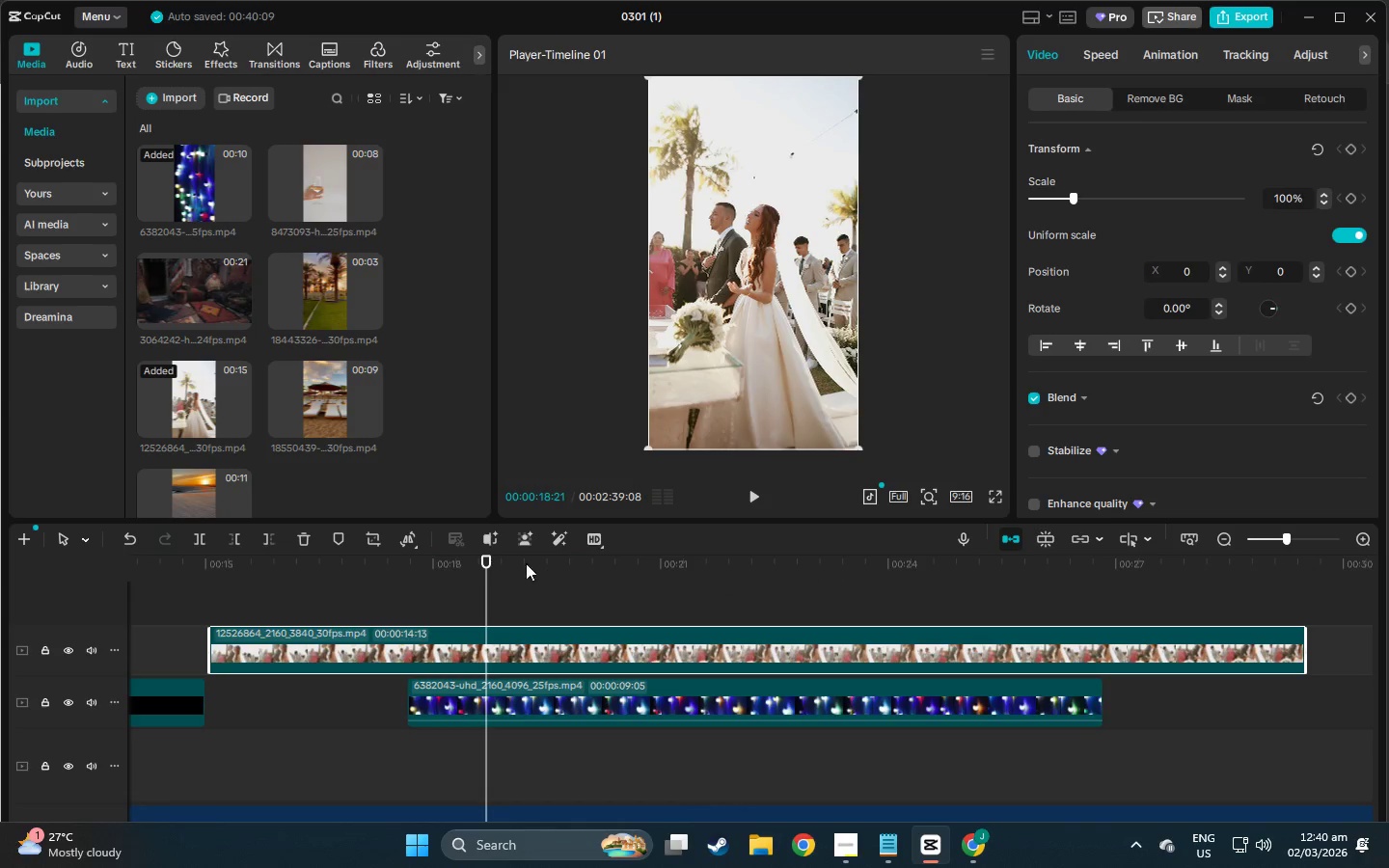 
left_click_drag(start_coordinate=[479, 564], to_coordinate=[208, 578])
 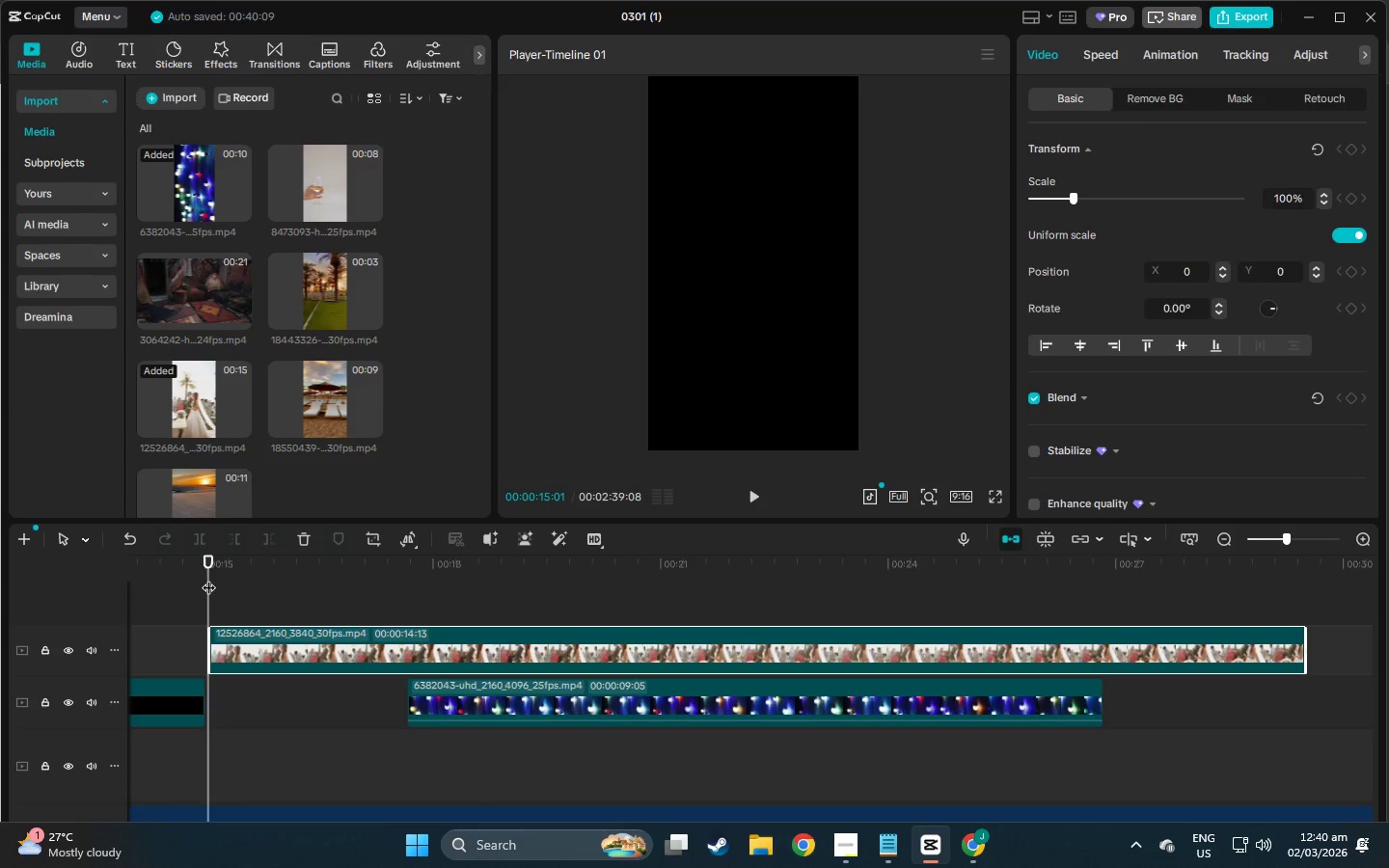 
key(Space)
 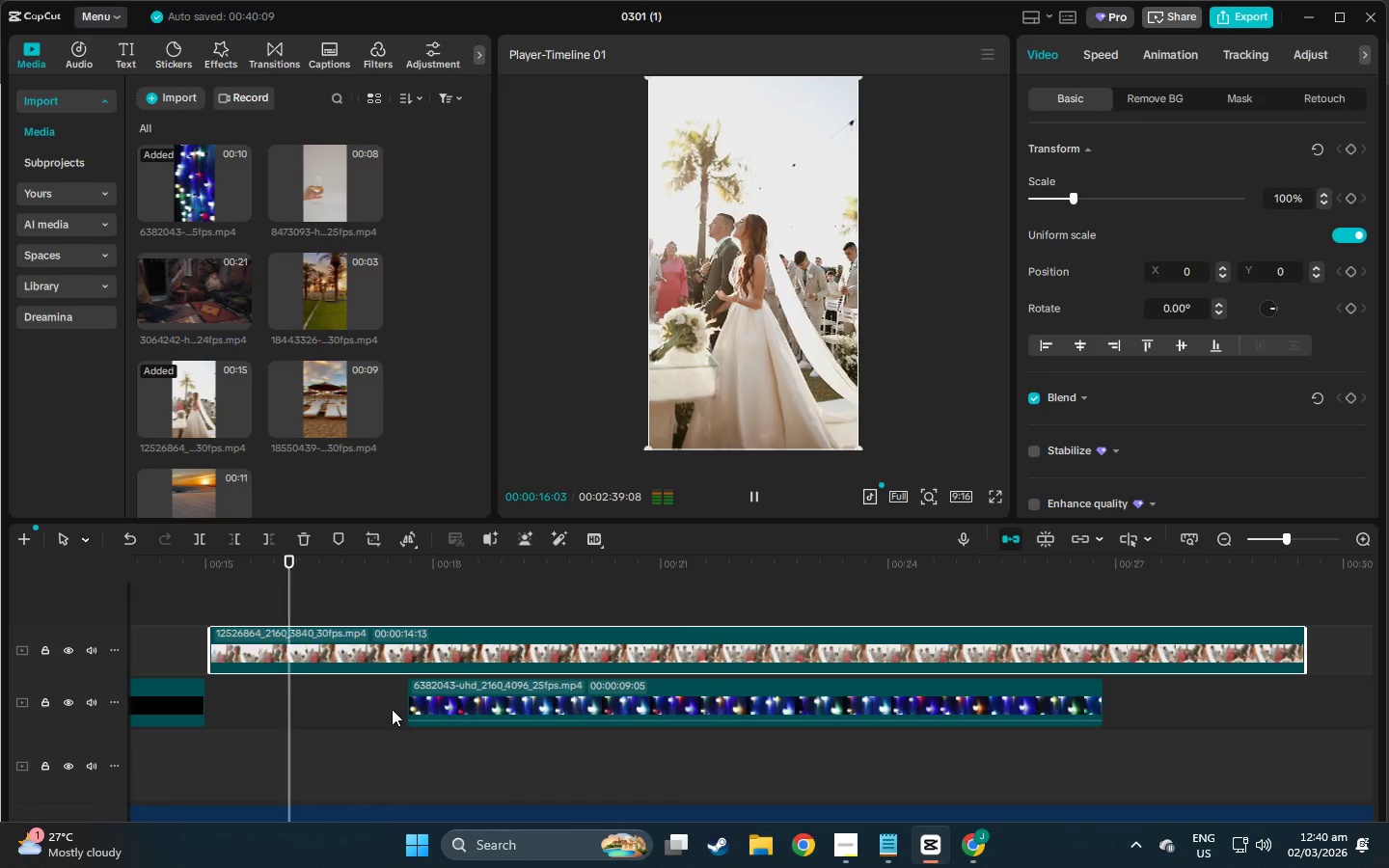 
left_click_drag(start_coordinate=[437, 686], to_coordinate=[722, 689])
 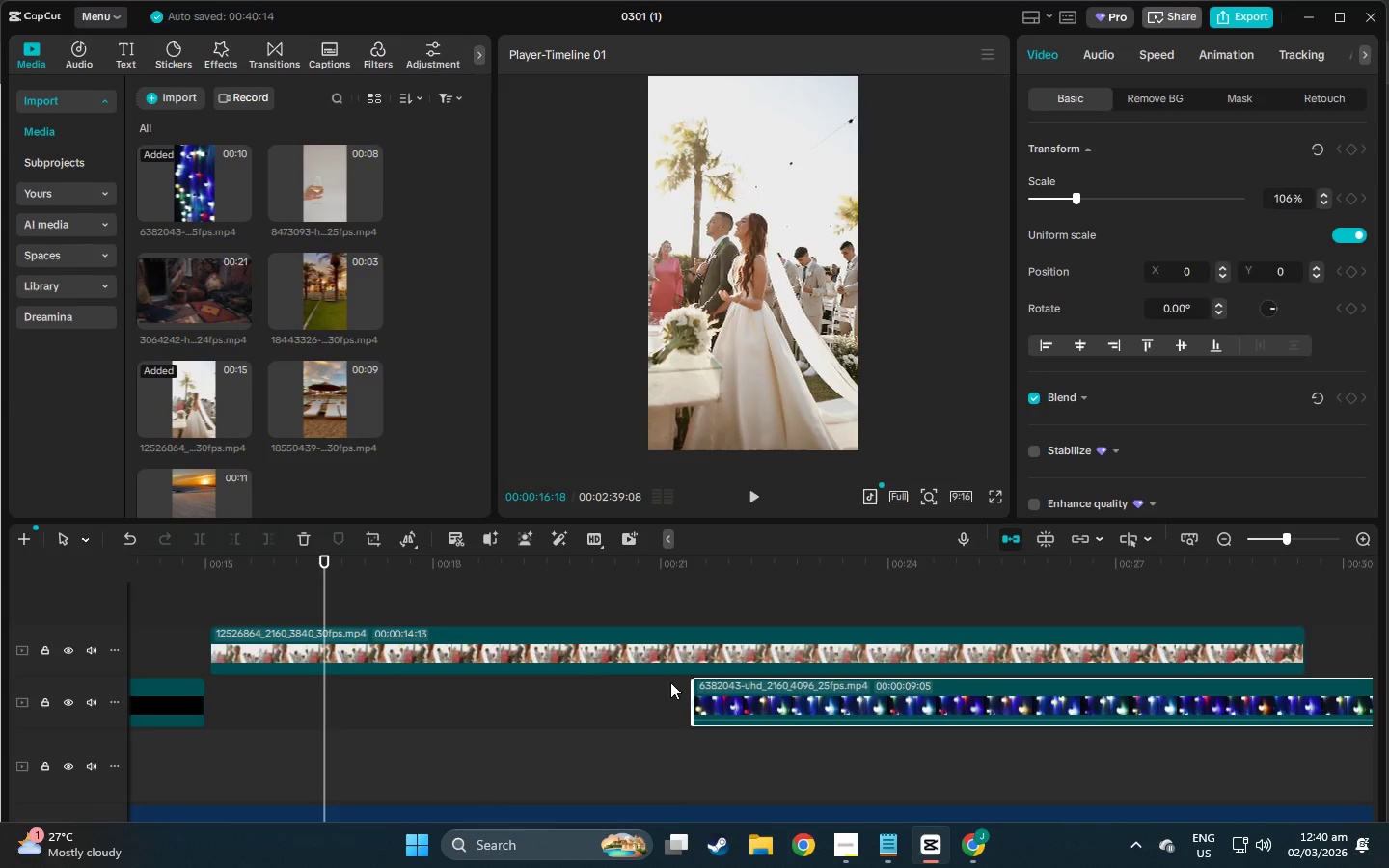 
key(Space)
 